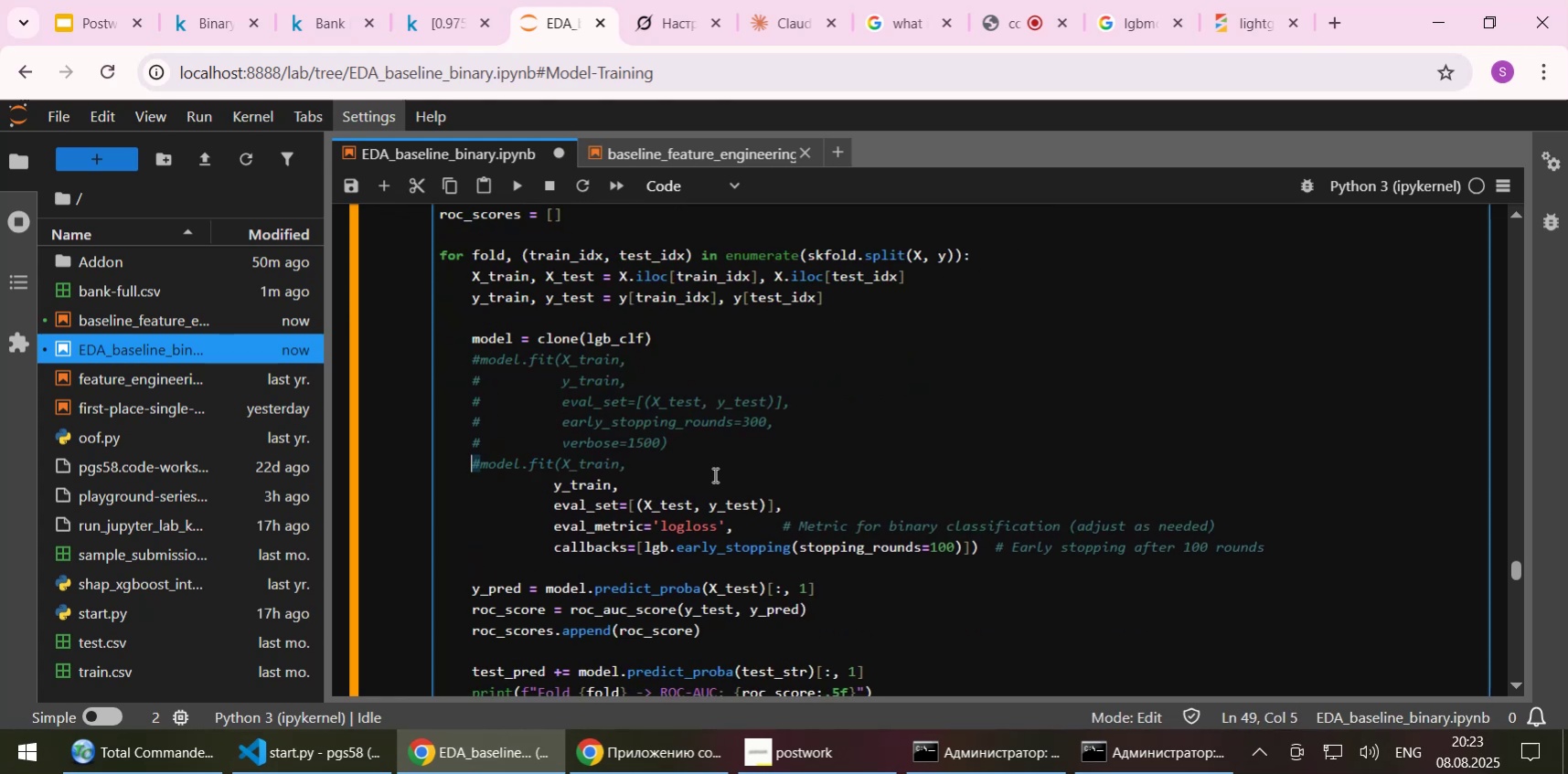 
key(ArrowDown)
 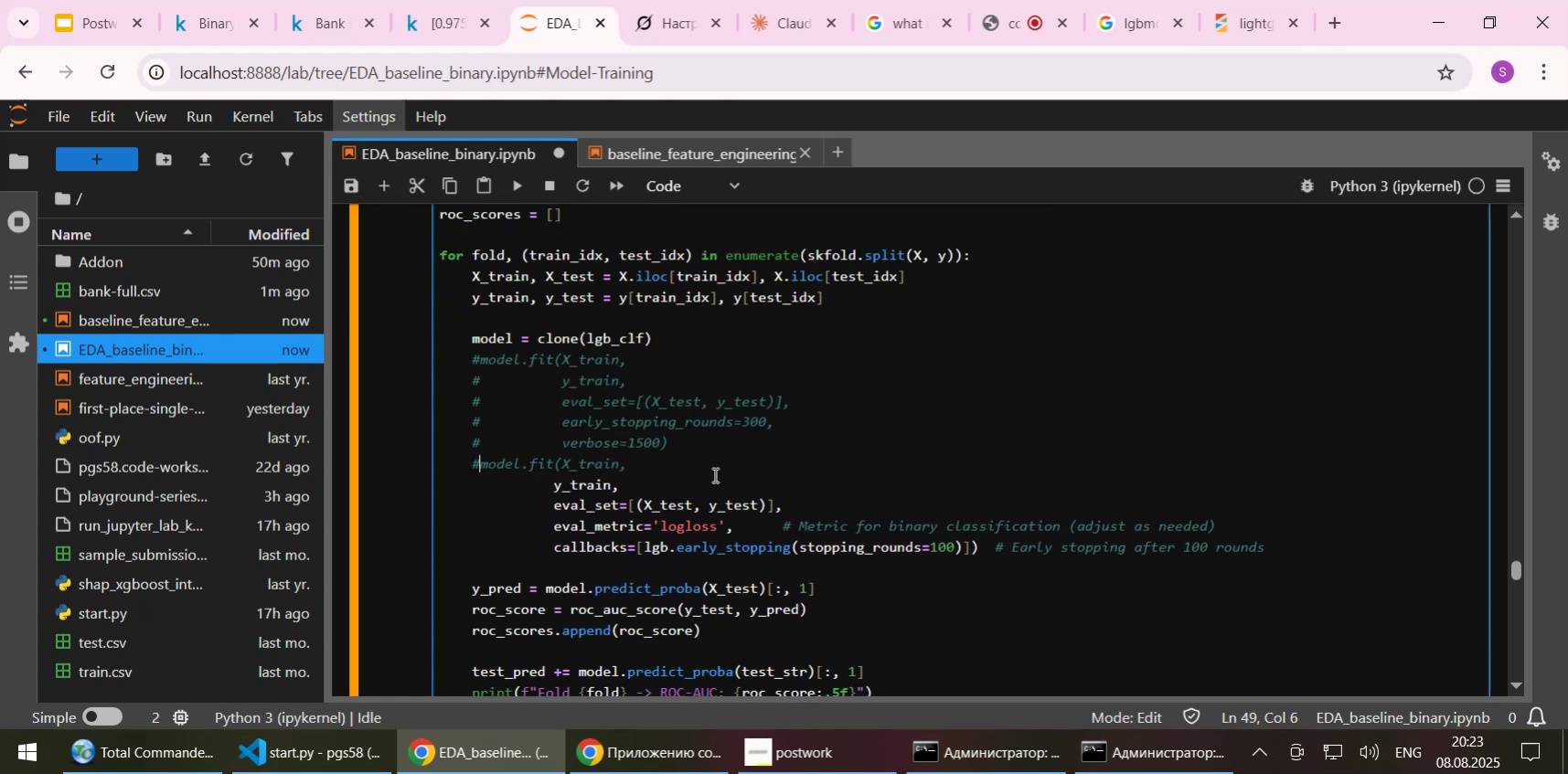 
key(ArrowLeft)
 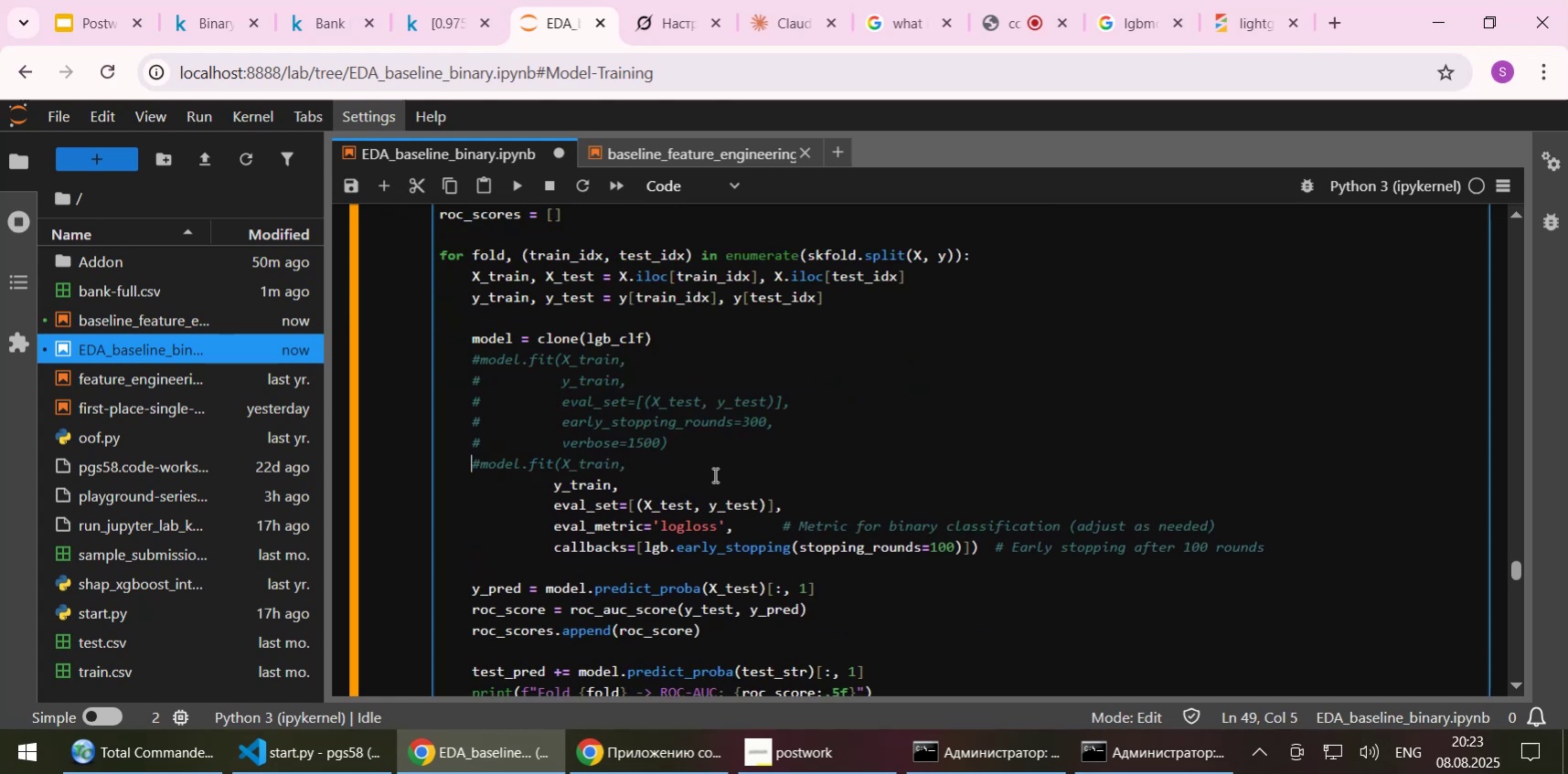 
key(ArrowDown)
 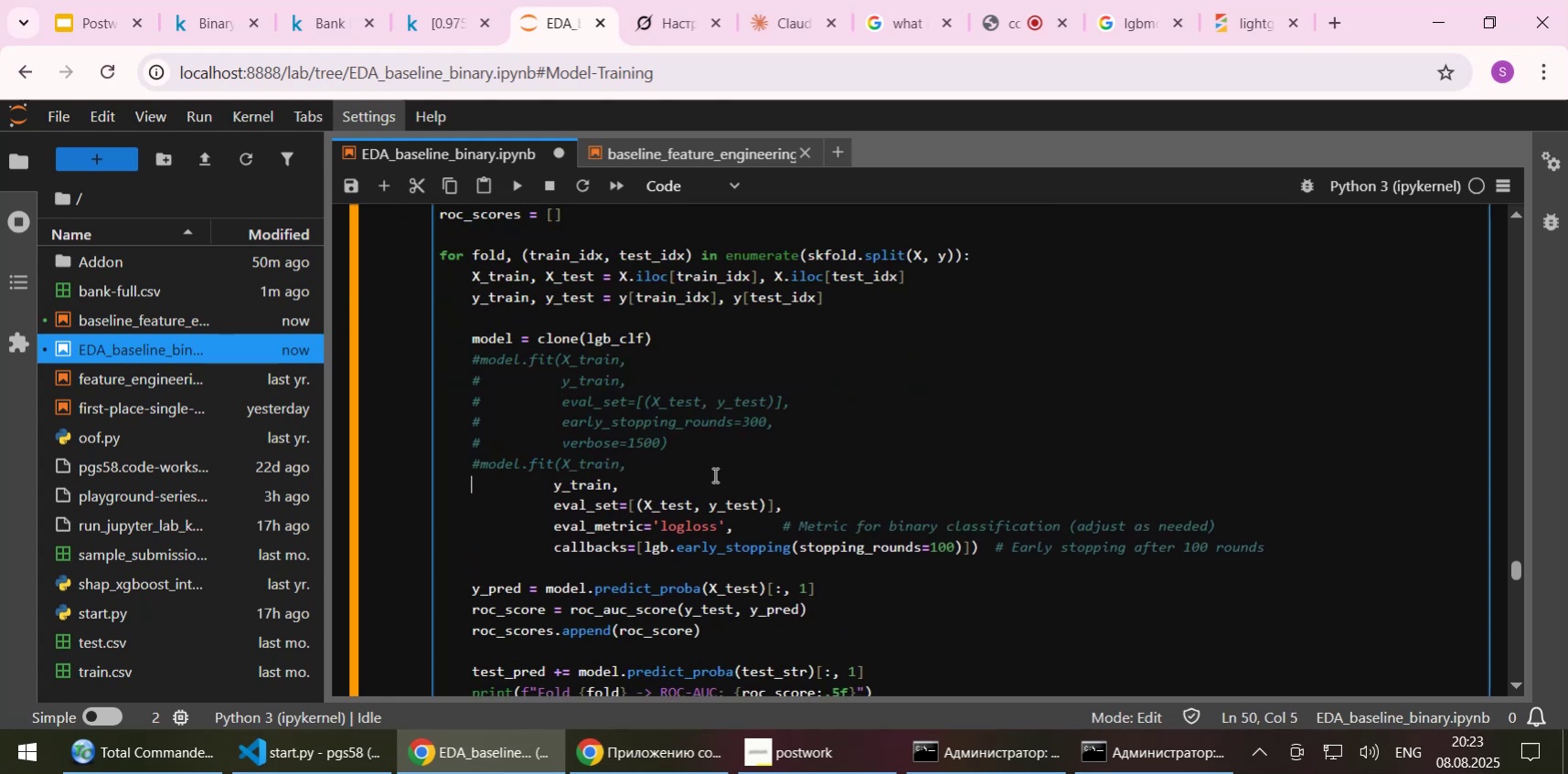 
key(Control+ControlLeft)
 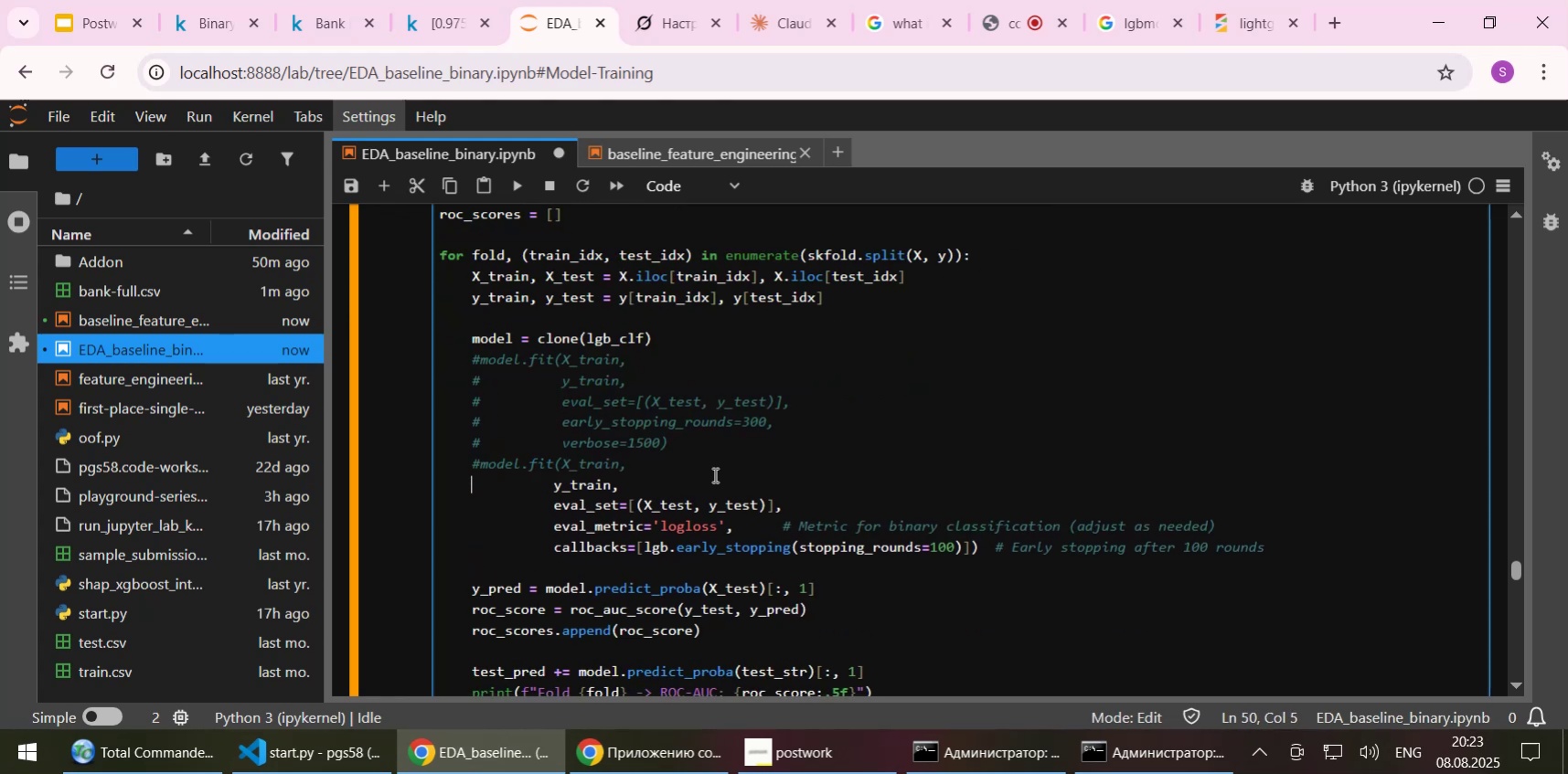 
key(Control+V)
 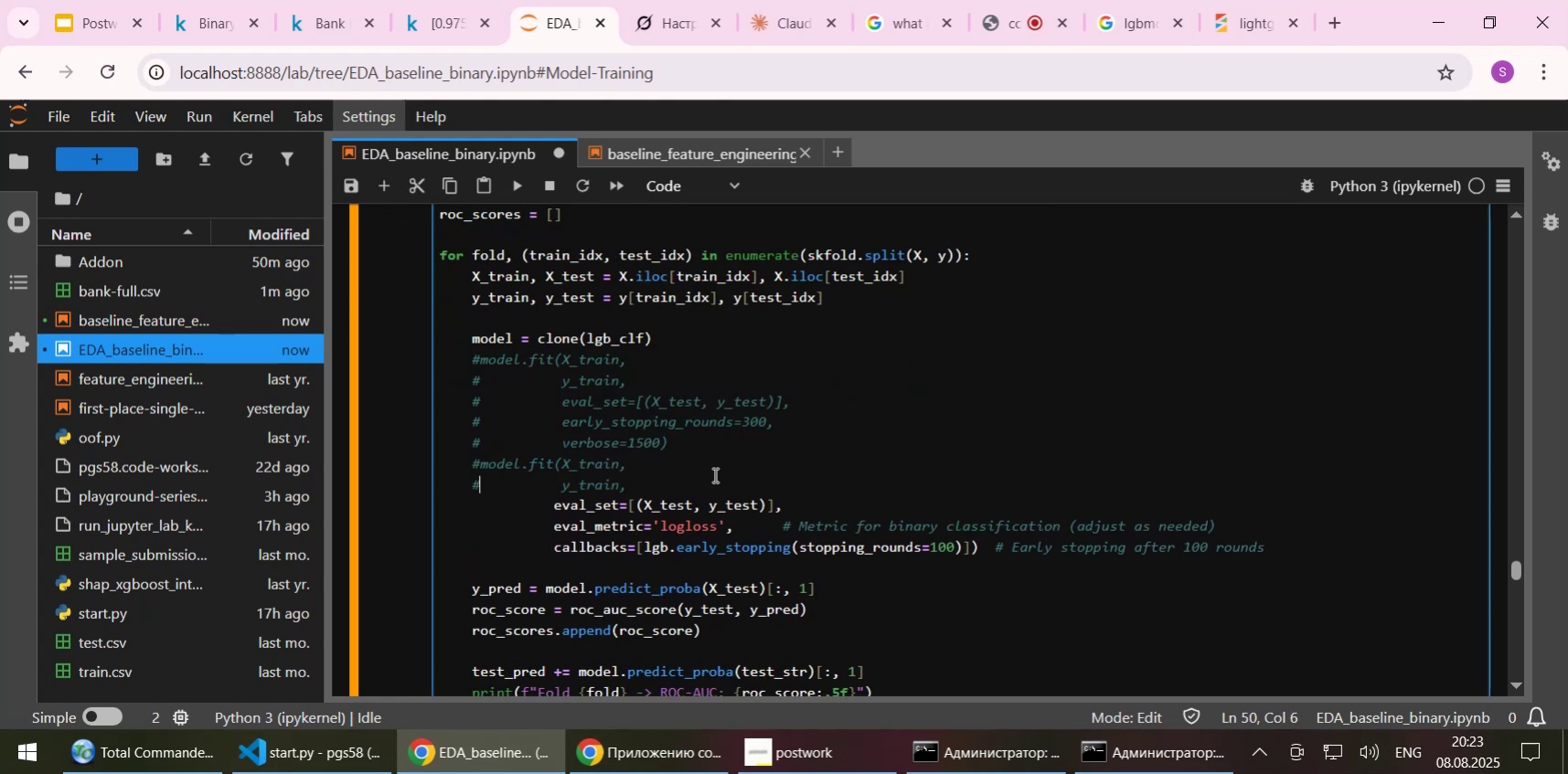 
key(ArrowDown)
 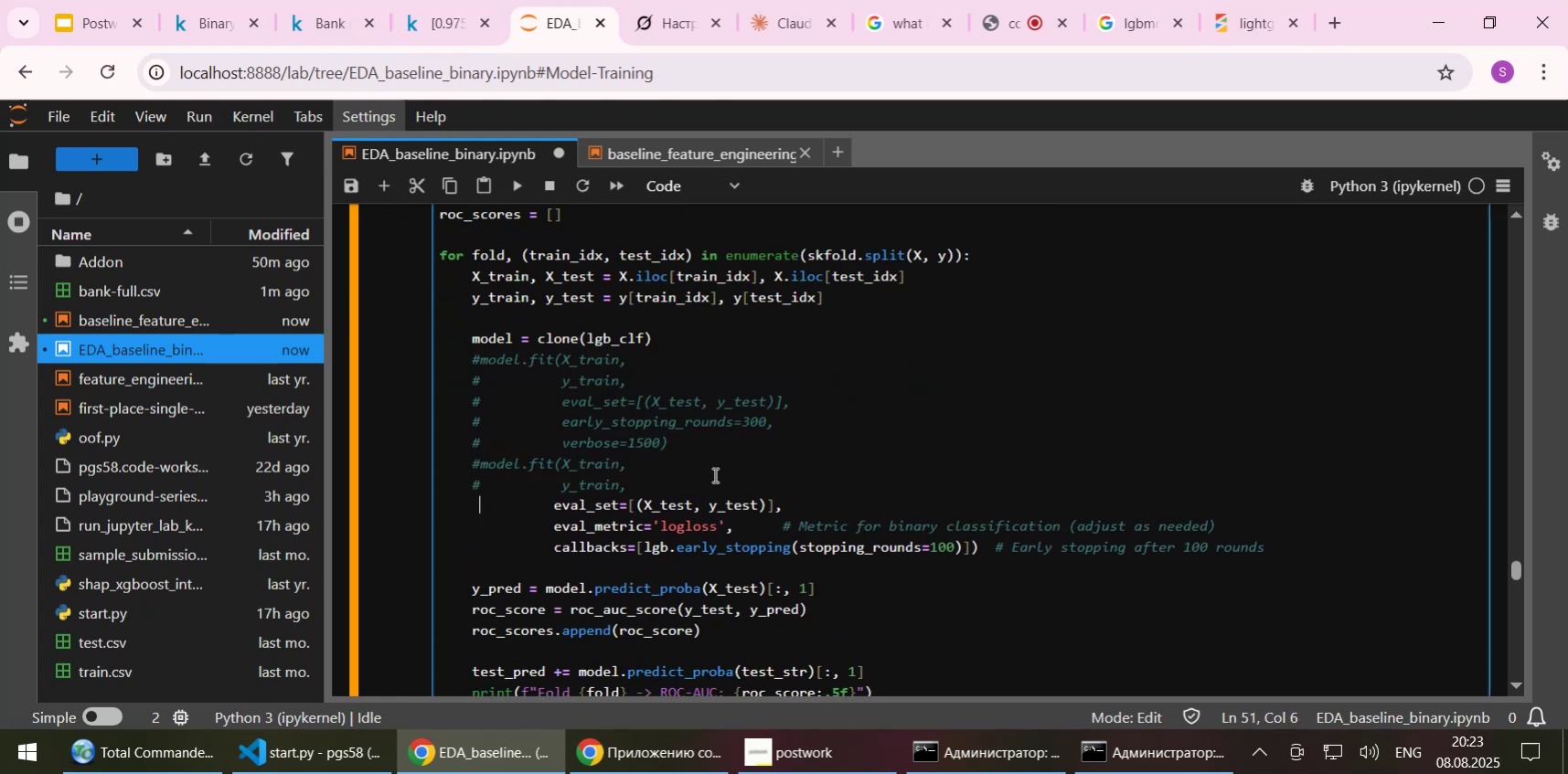 
key(ArrowLeft)
 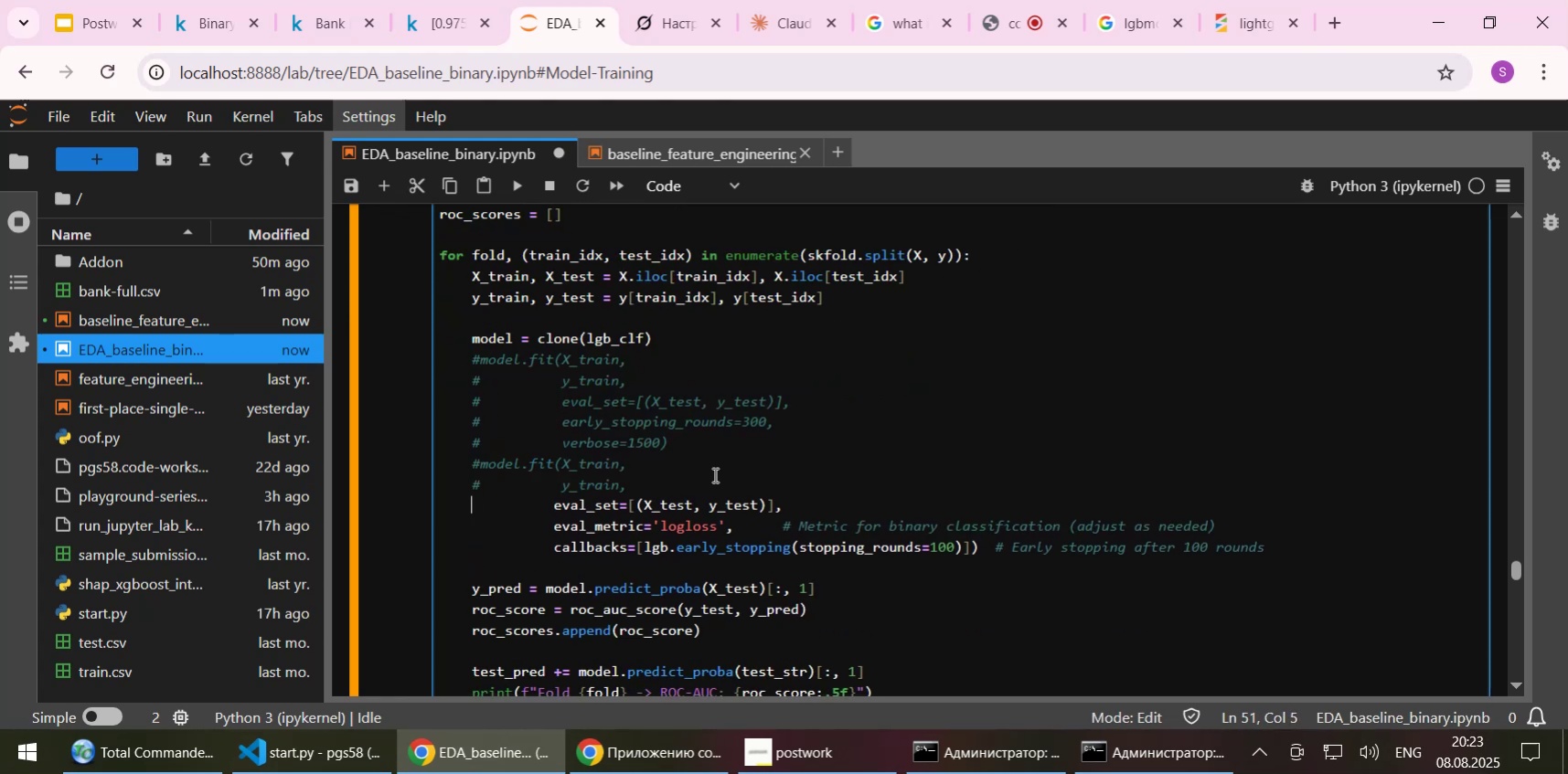 
key(Control+ControlLeft)
 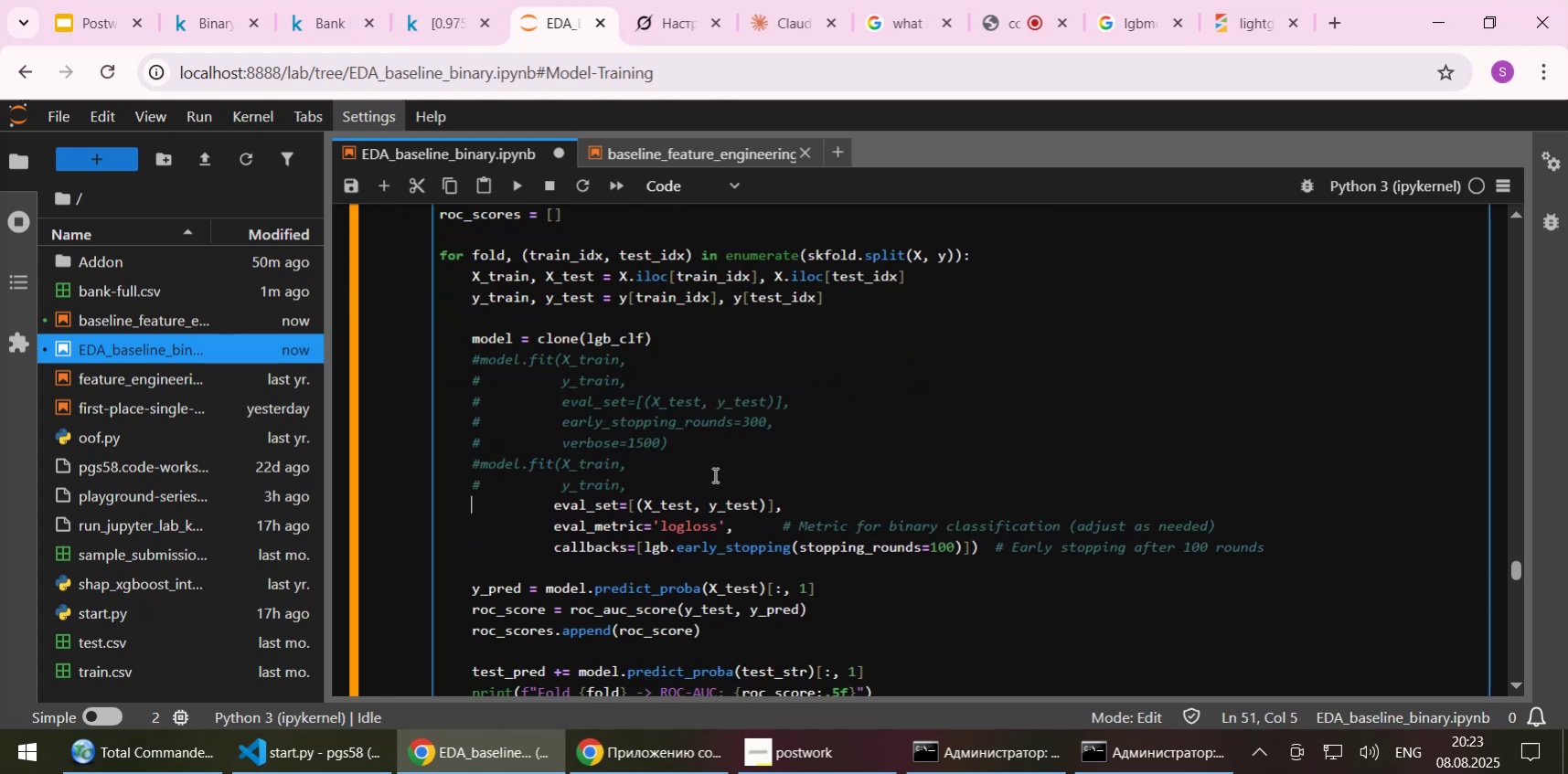 
key(Control+V)
 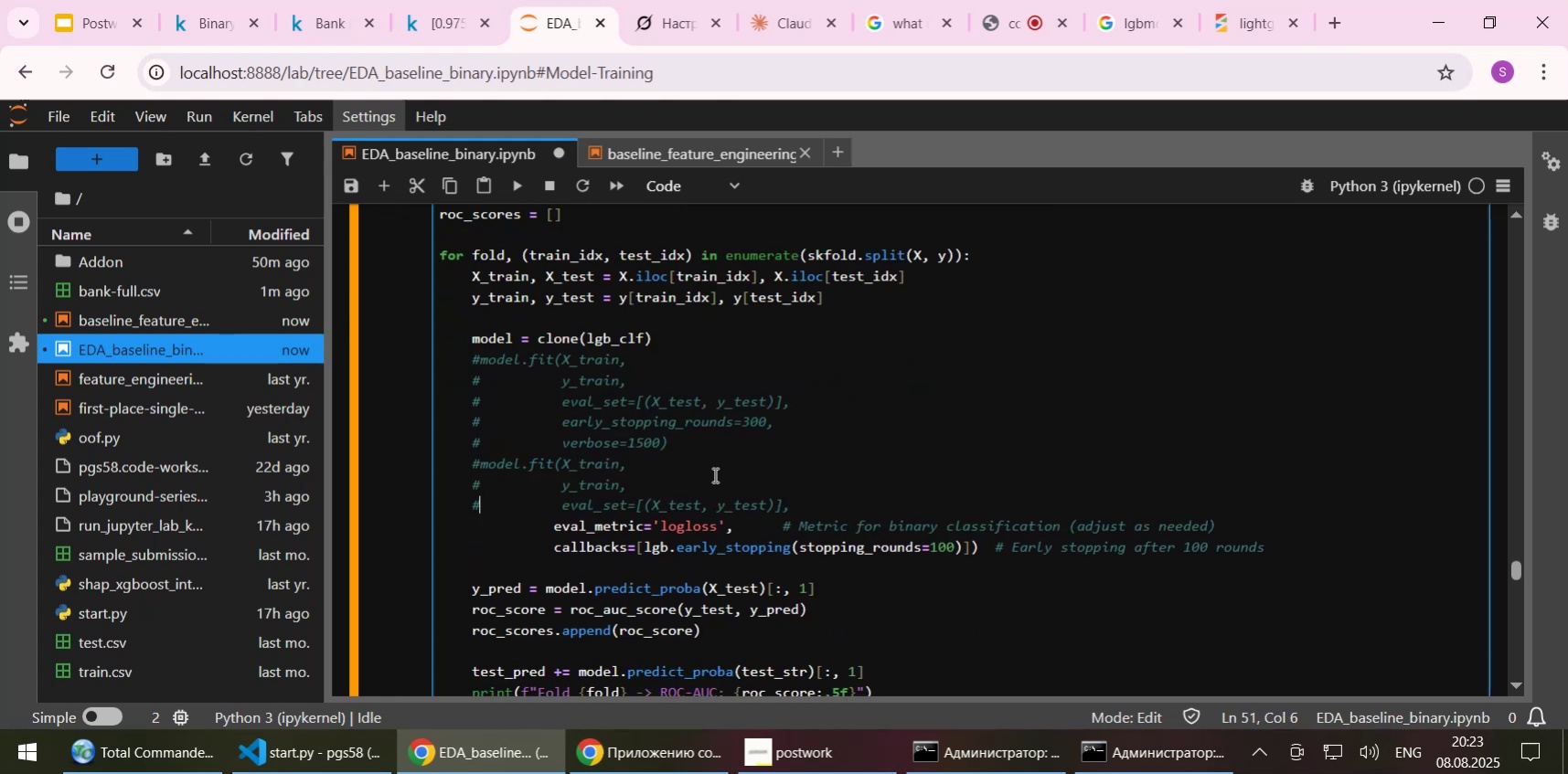 
key(ArrowDown)
 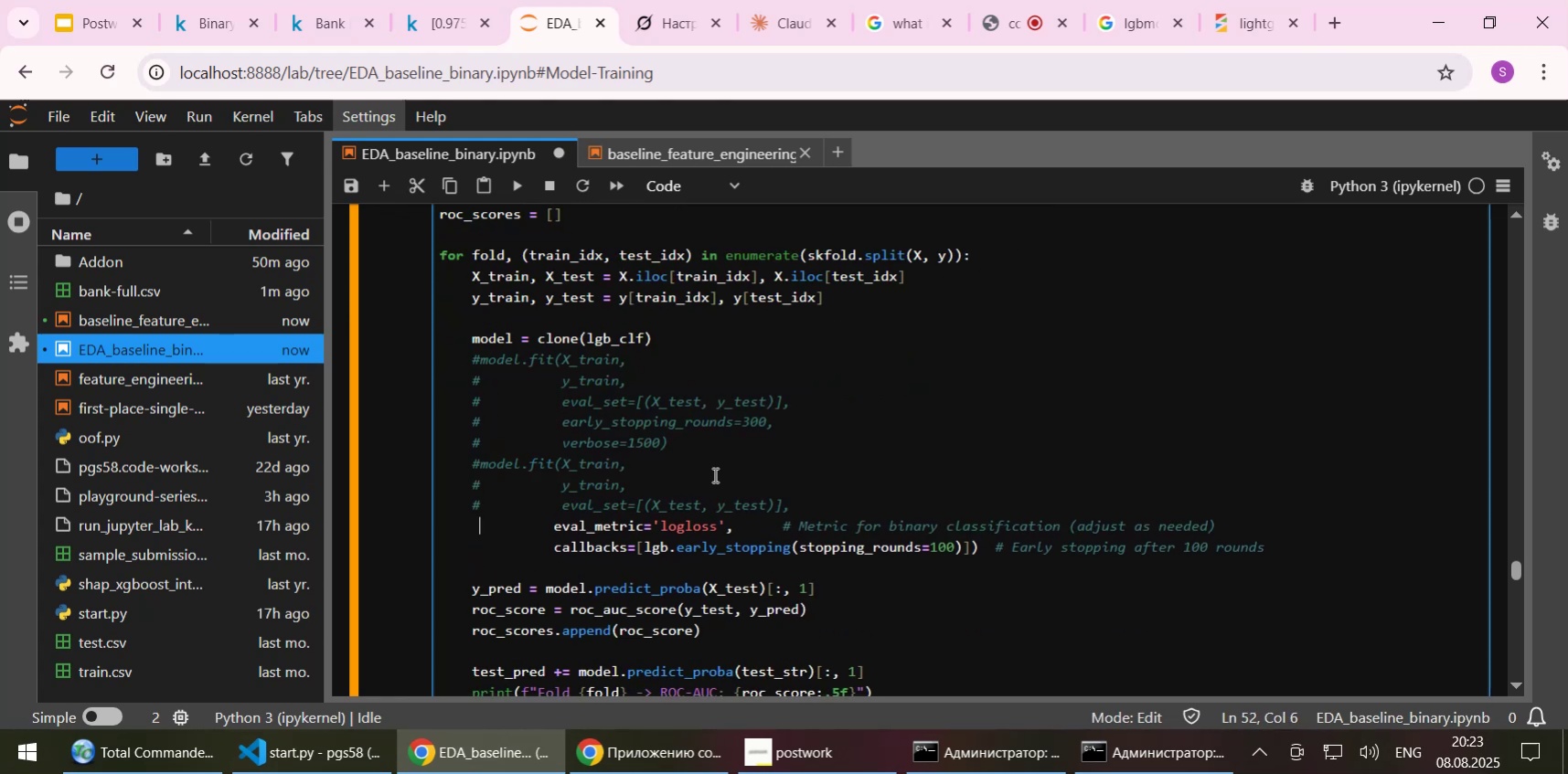 
key(ArrowLeft)
 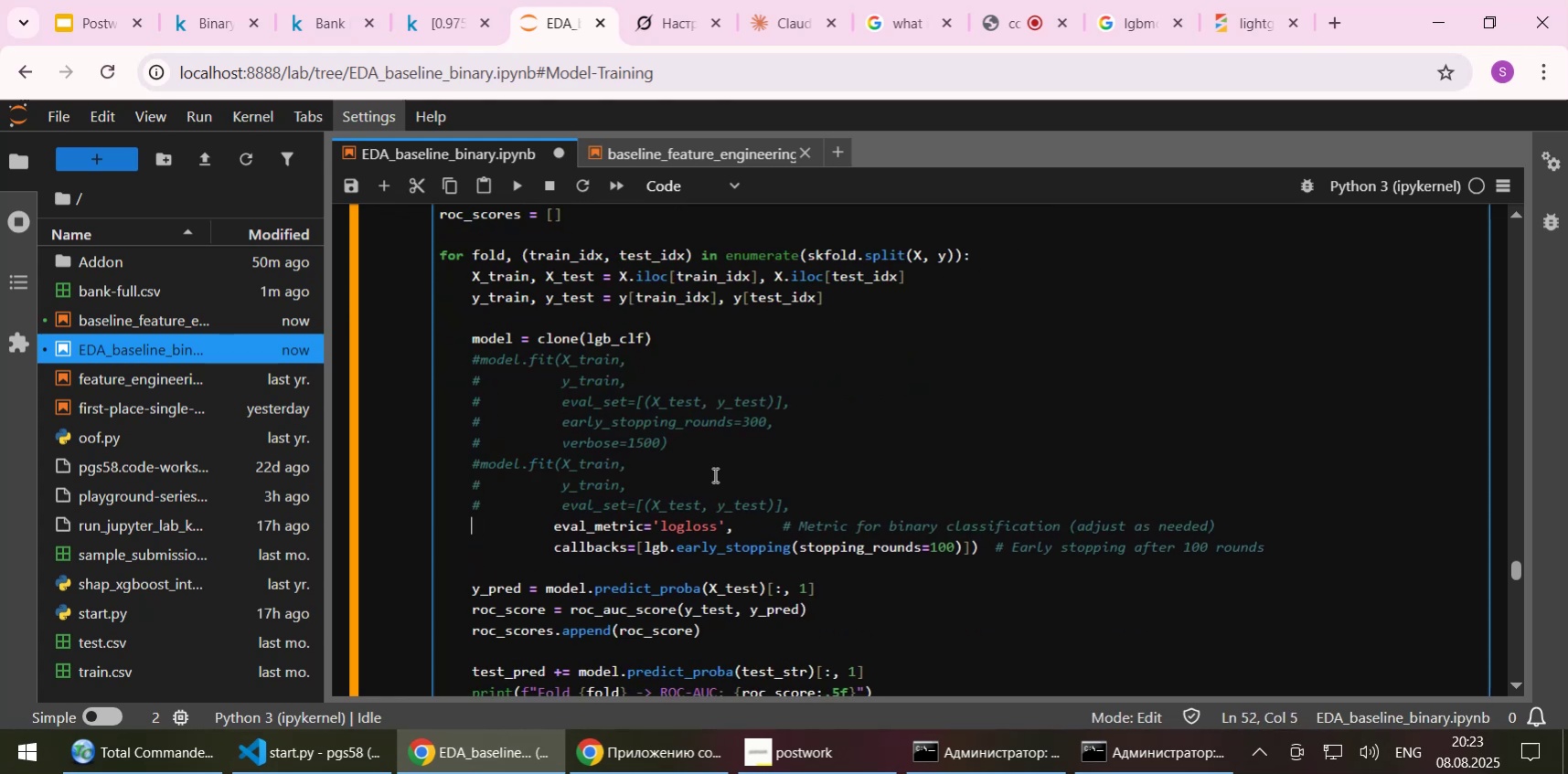 
key(Control+ControlLeft)
 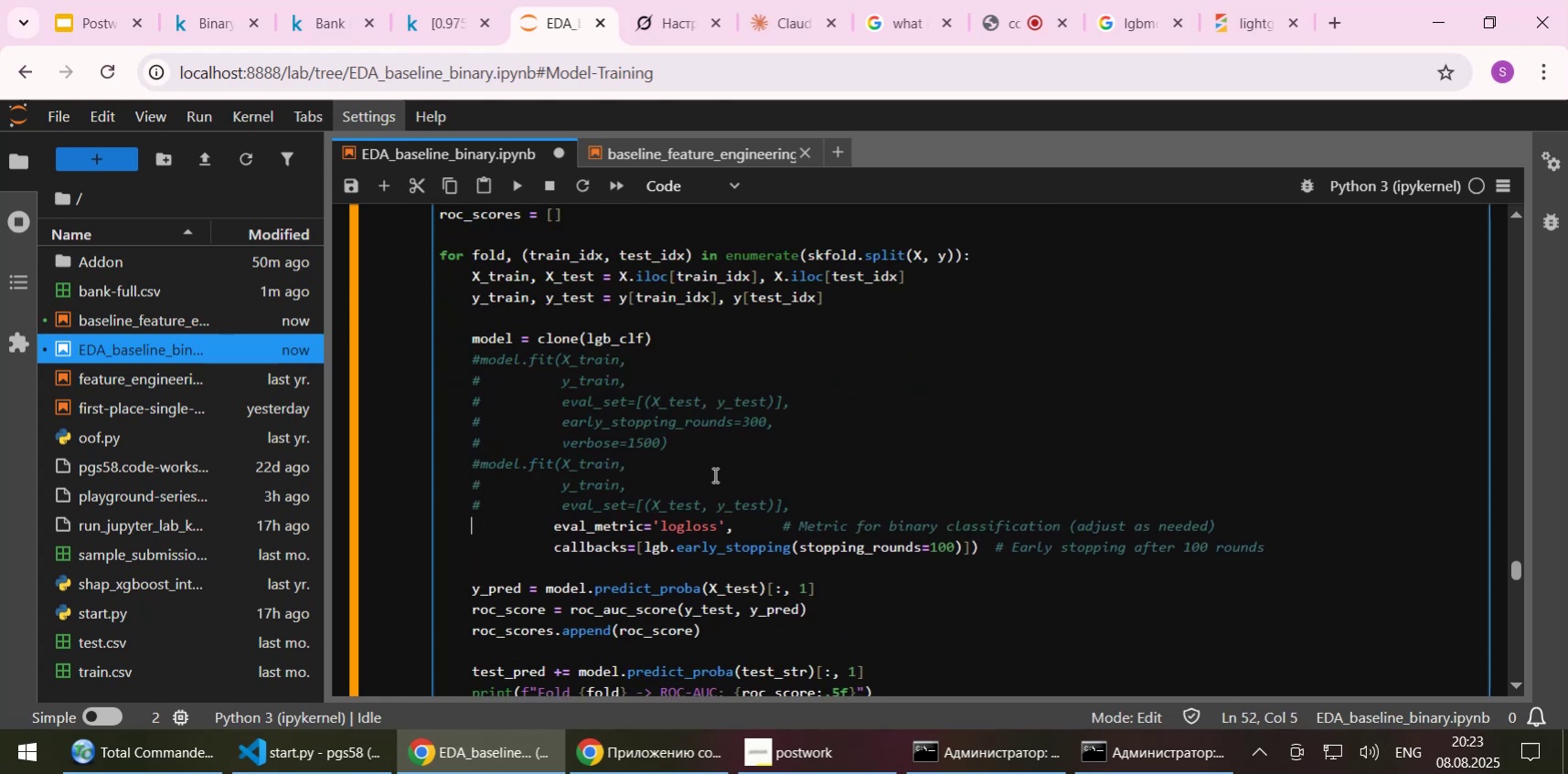 
key(Control+V)
 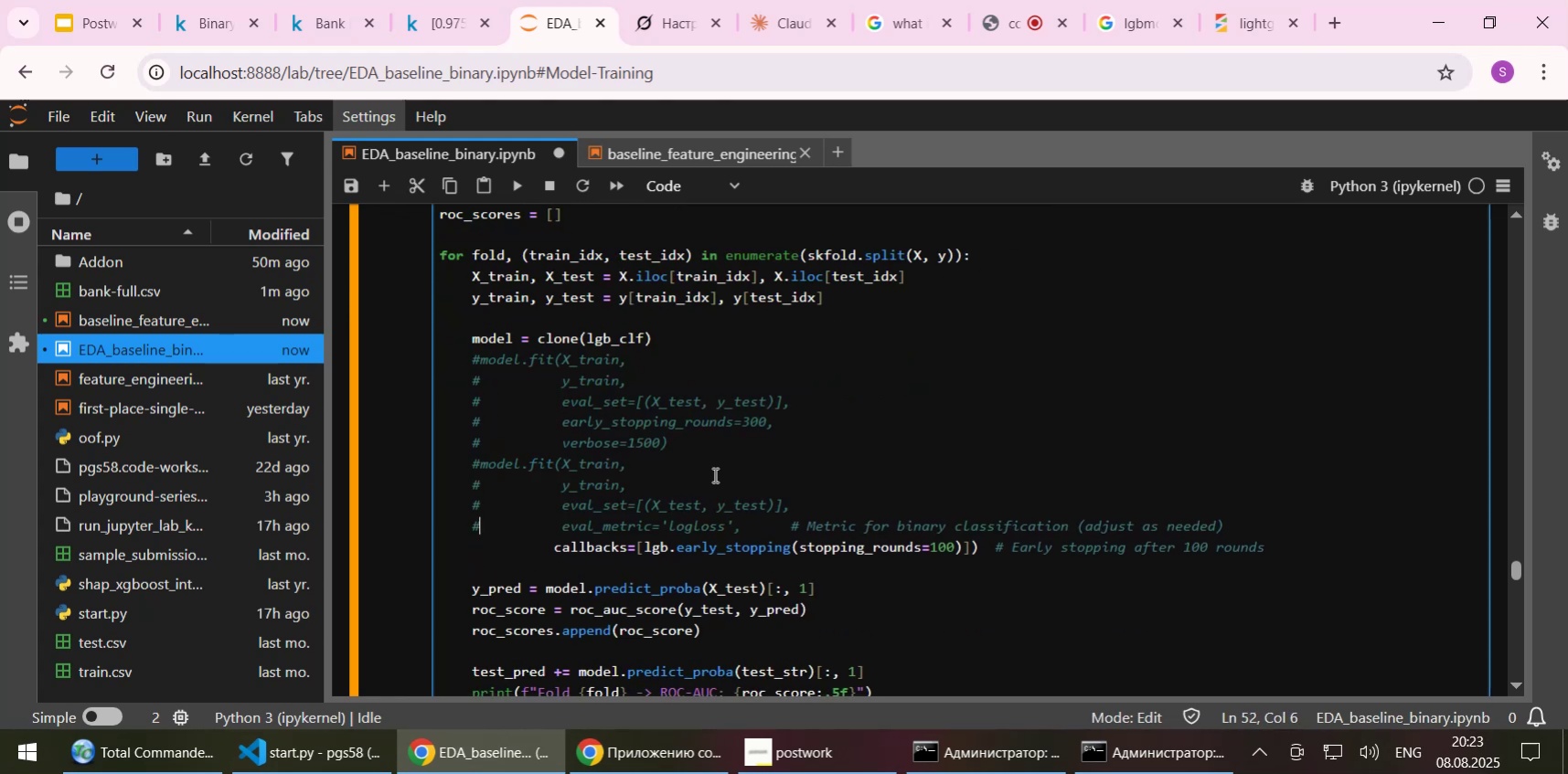 
key(ArrowDown)
 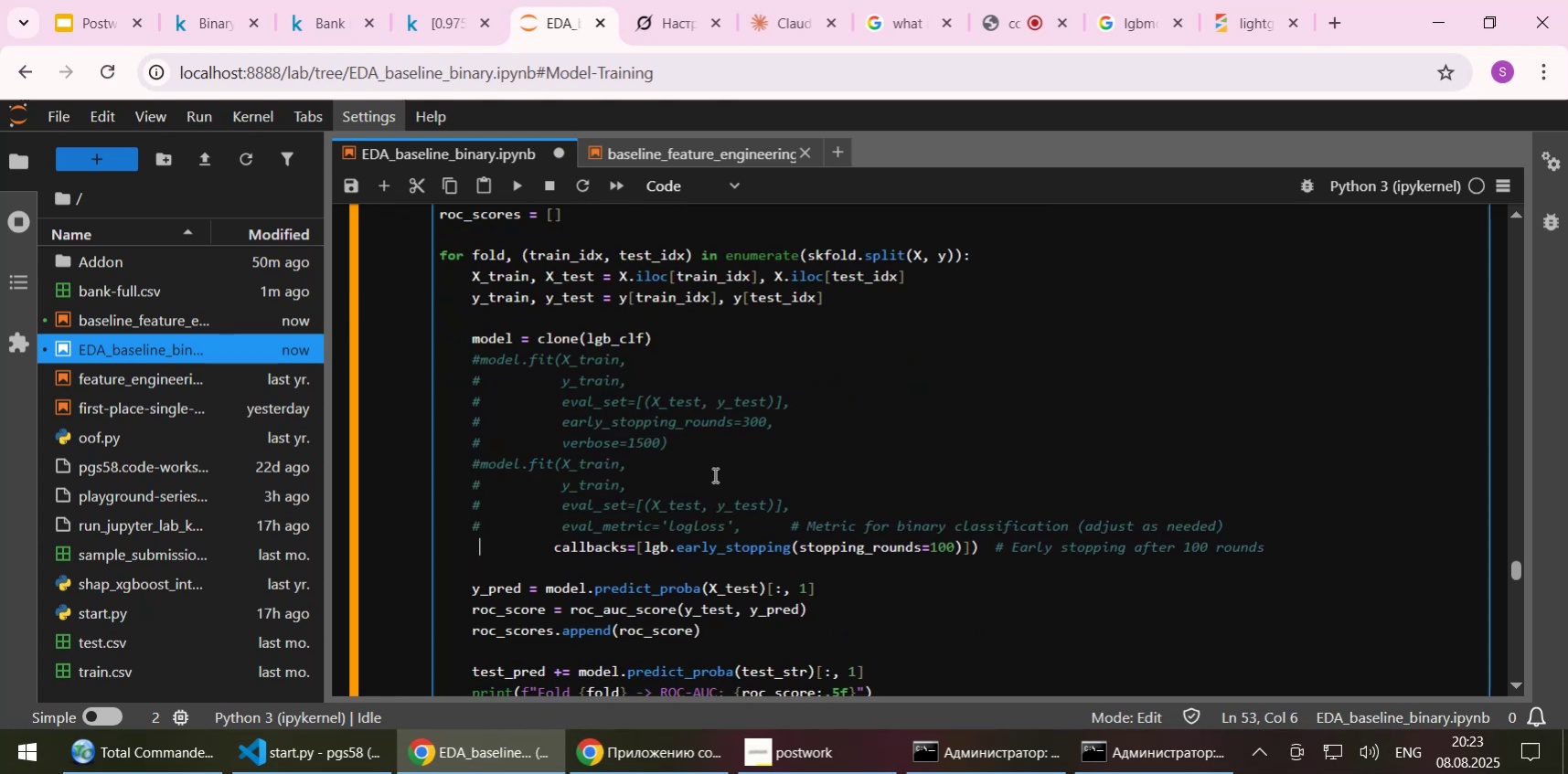 
key(ArrowLeft)
 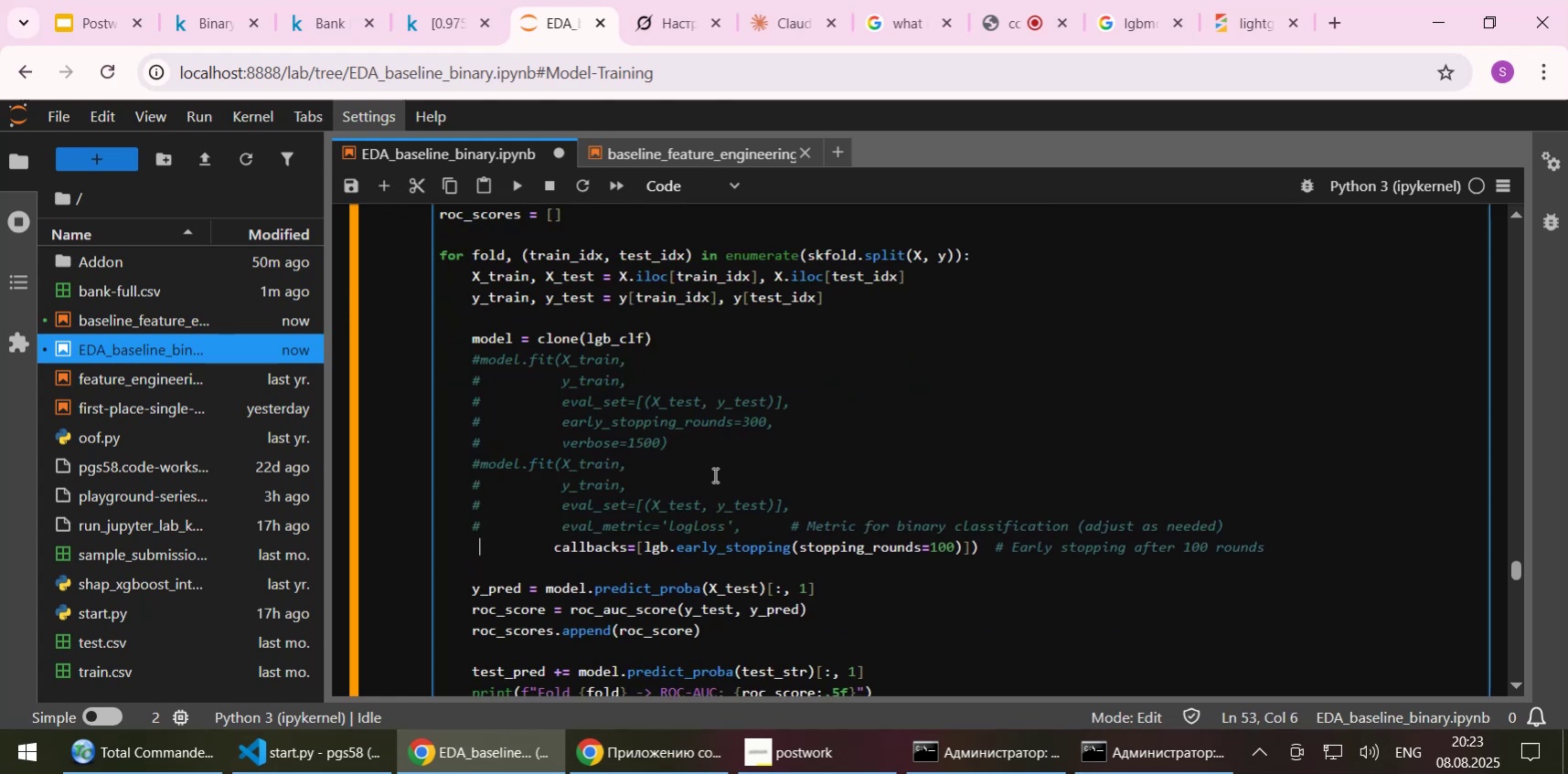 
key(Control+ControlLeft)
 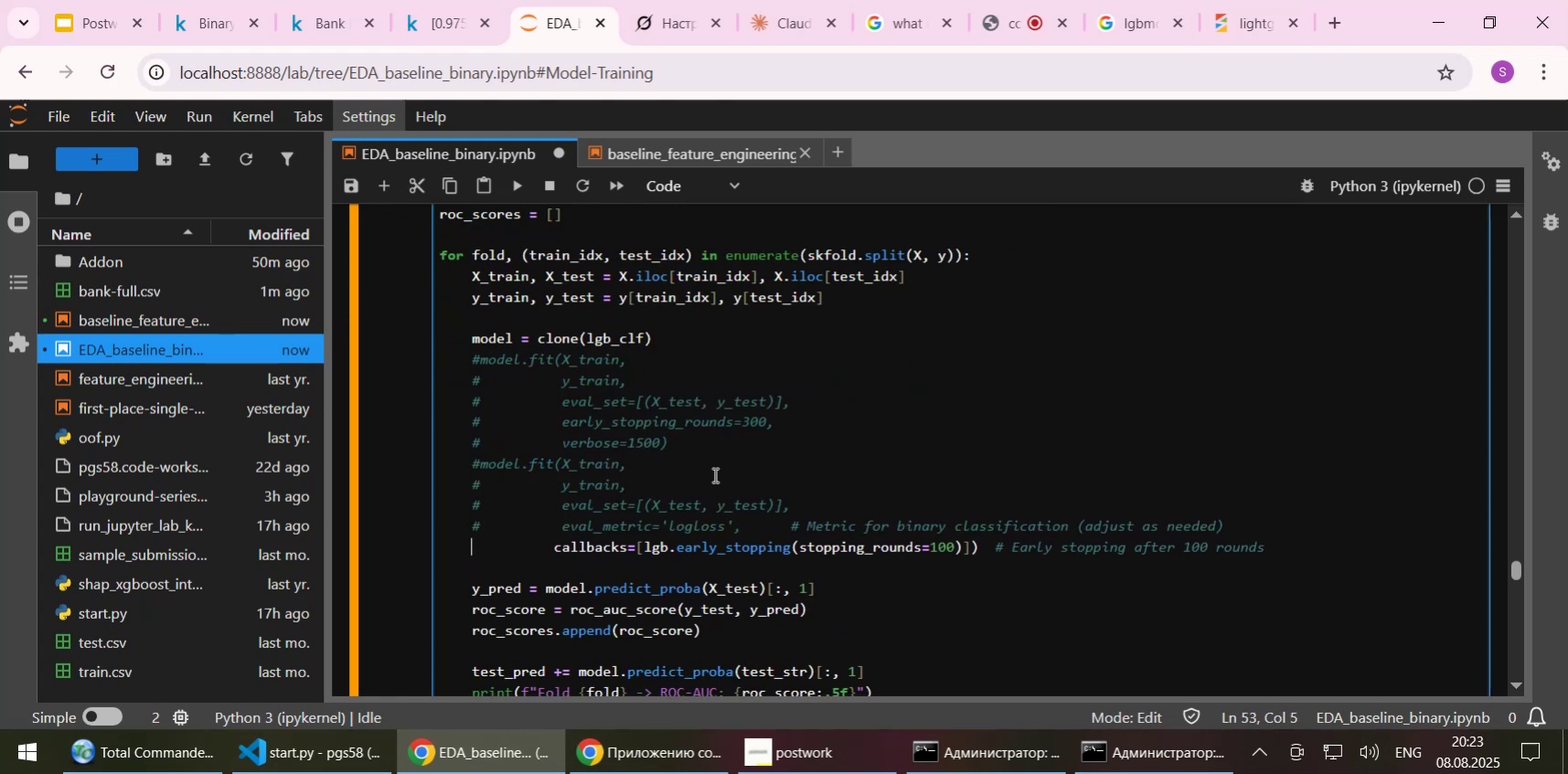 
key(Control+V)
 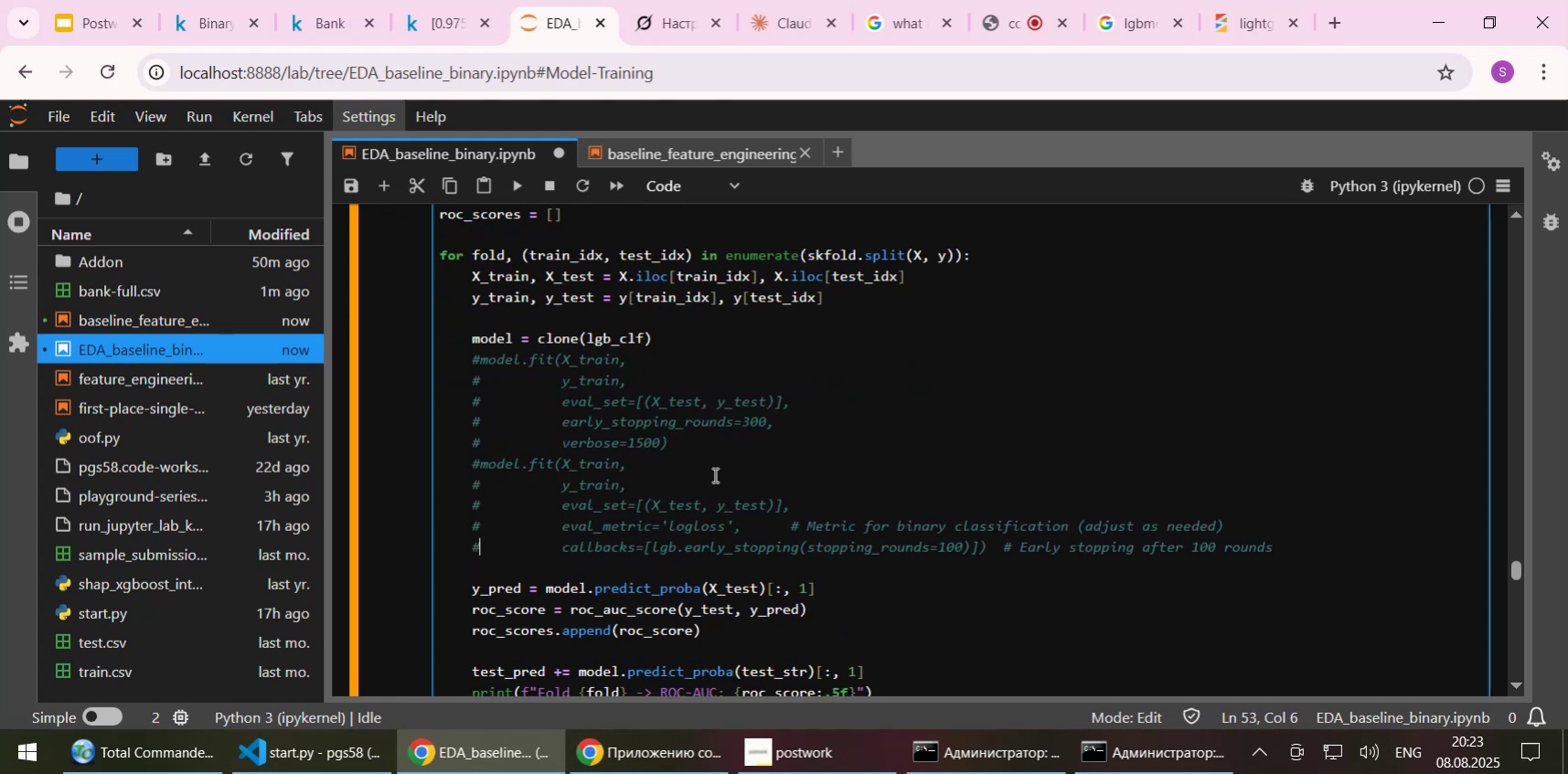 
key(End)
 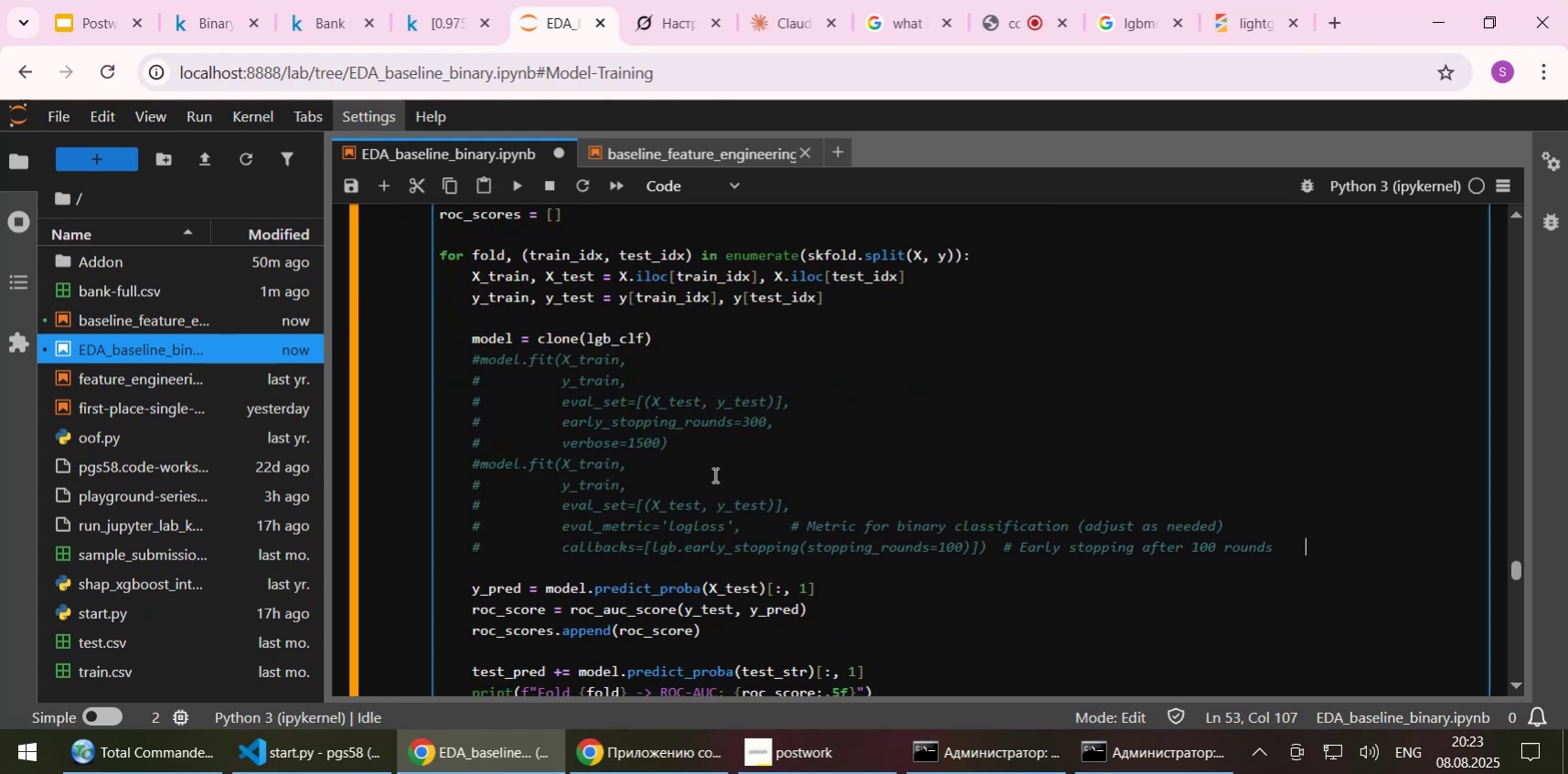 
key(Enter)
 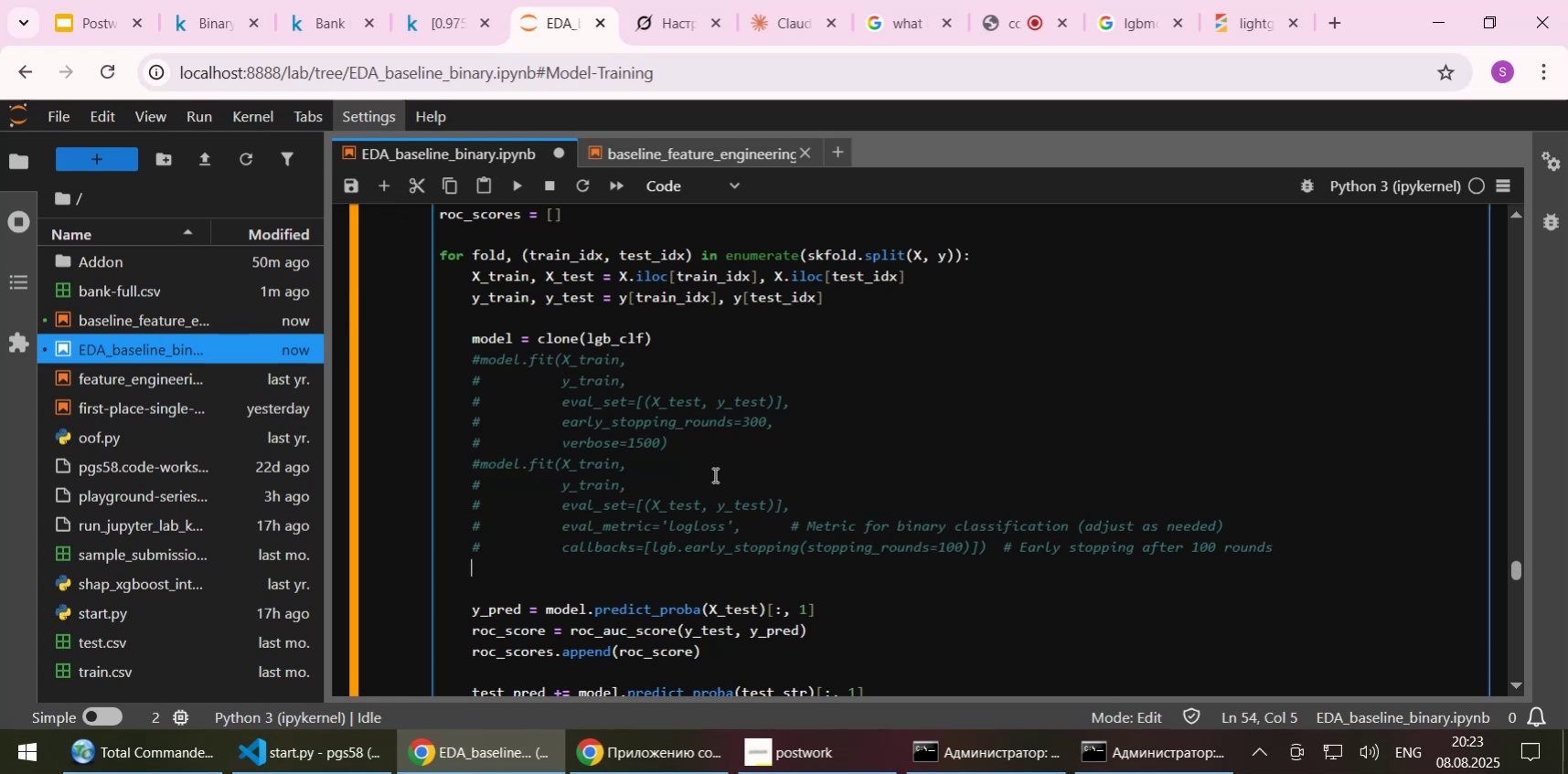 
key(Control+ControlLeft)
 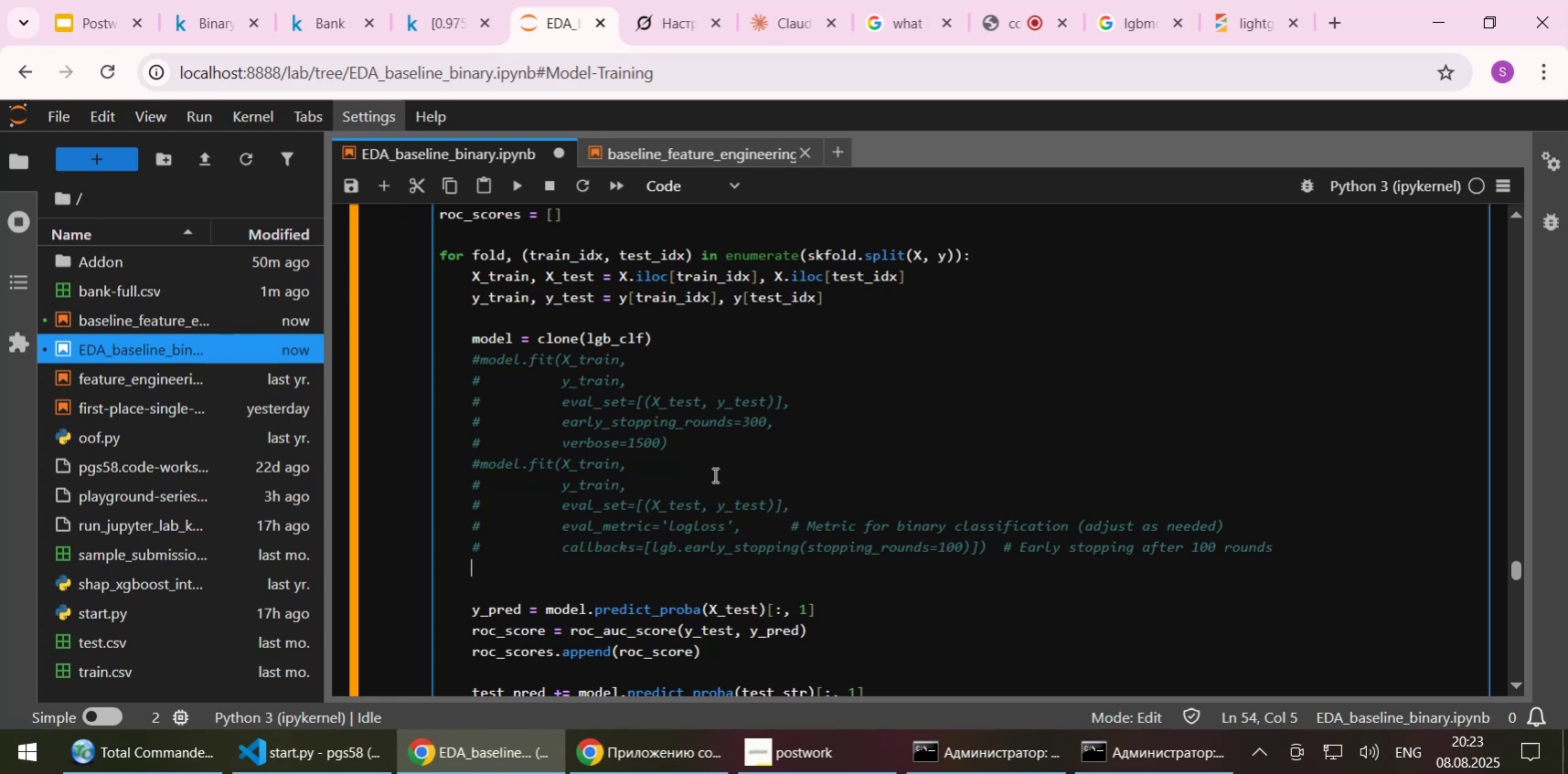 
key(Control+S)
 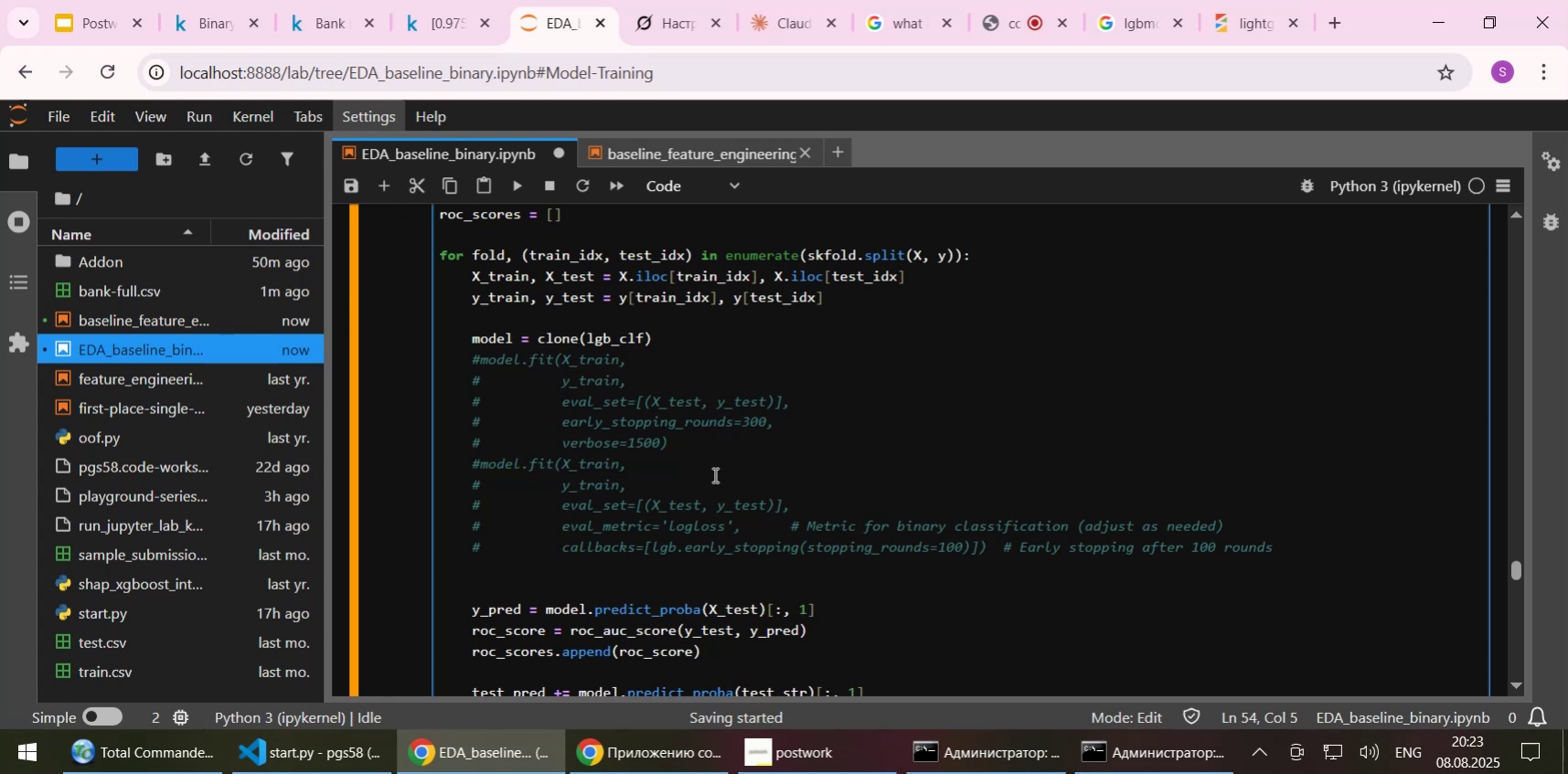 
key(ArrowUp)
 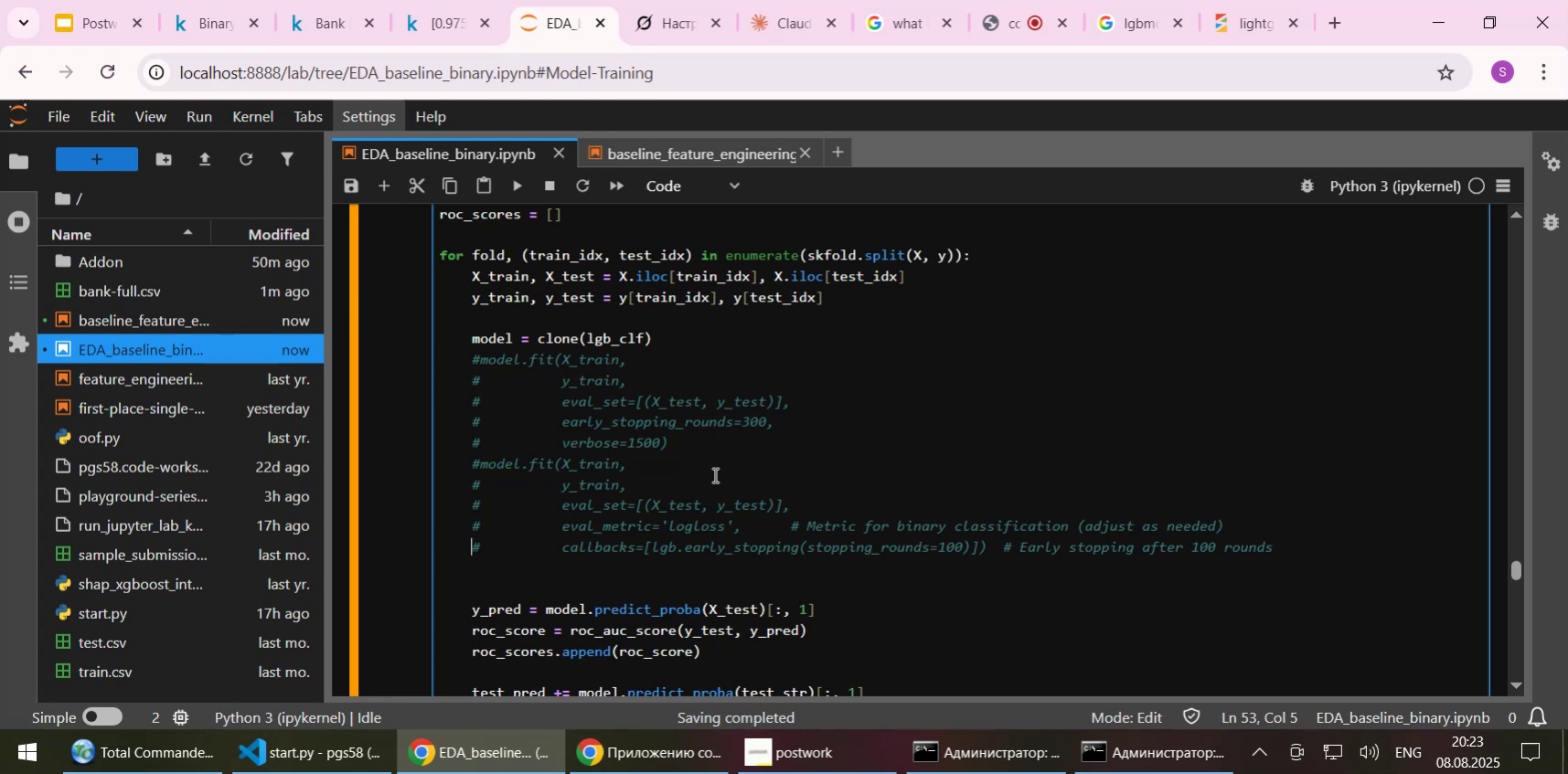 
key(ArrowUp)
 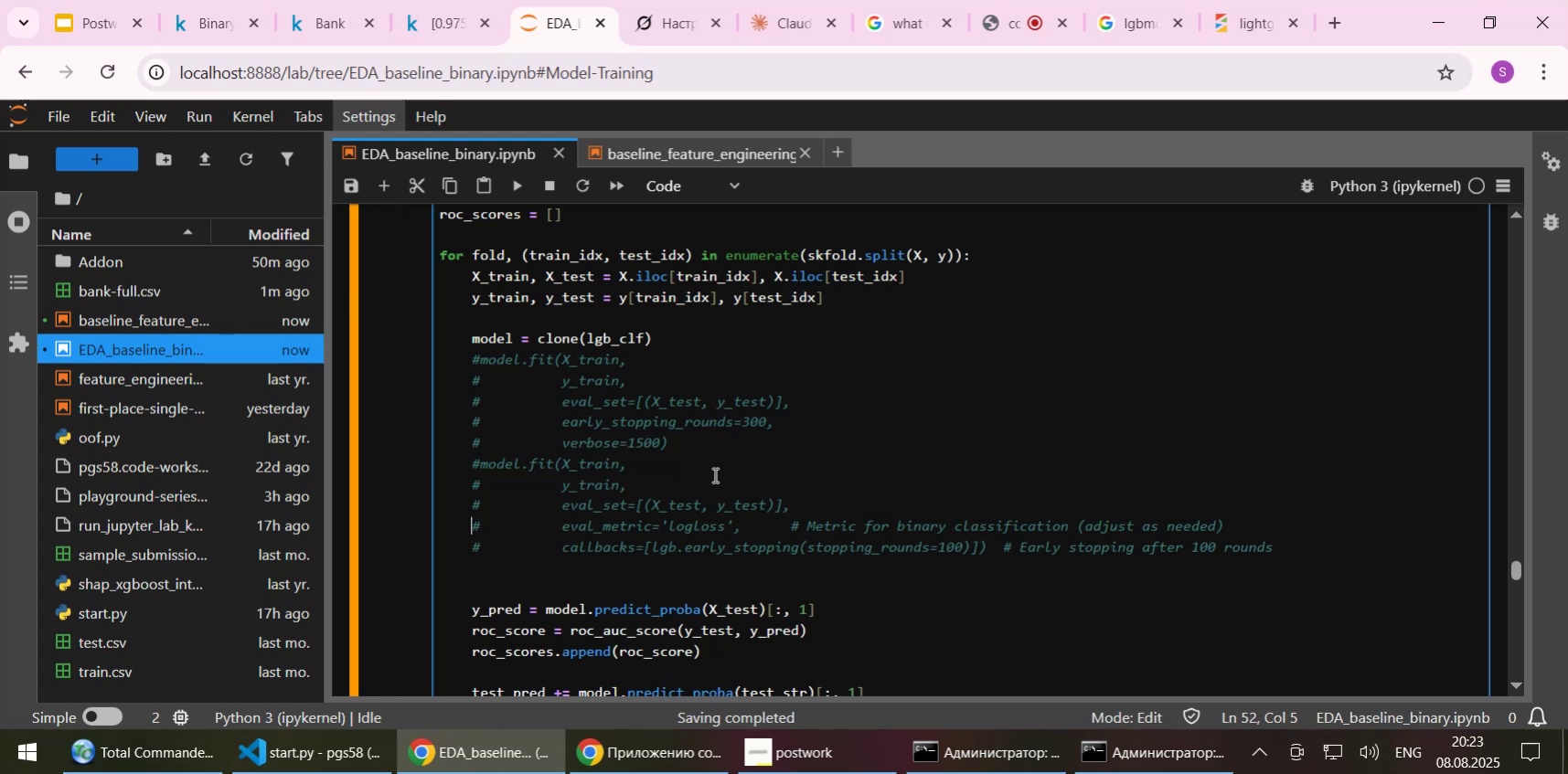 
key(ArrowUp)
 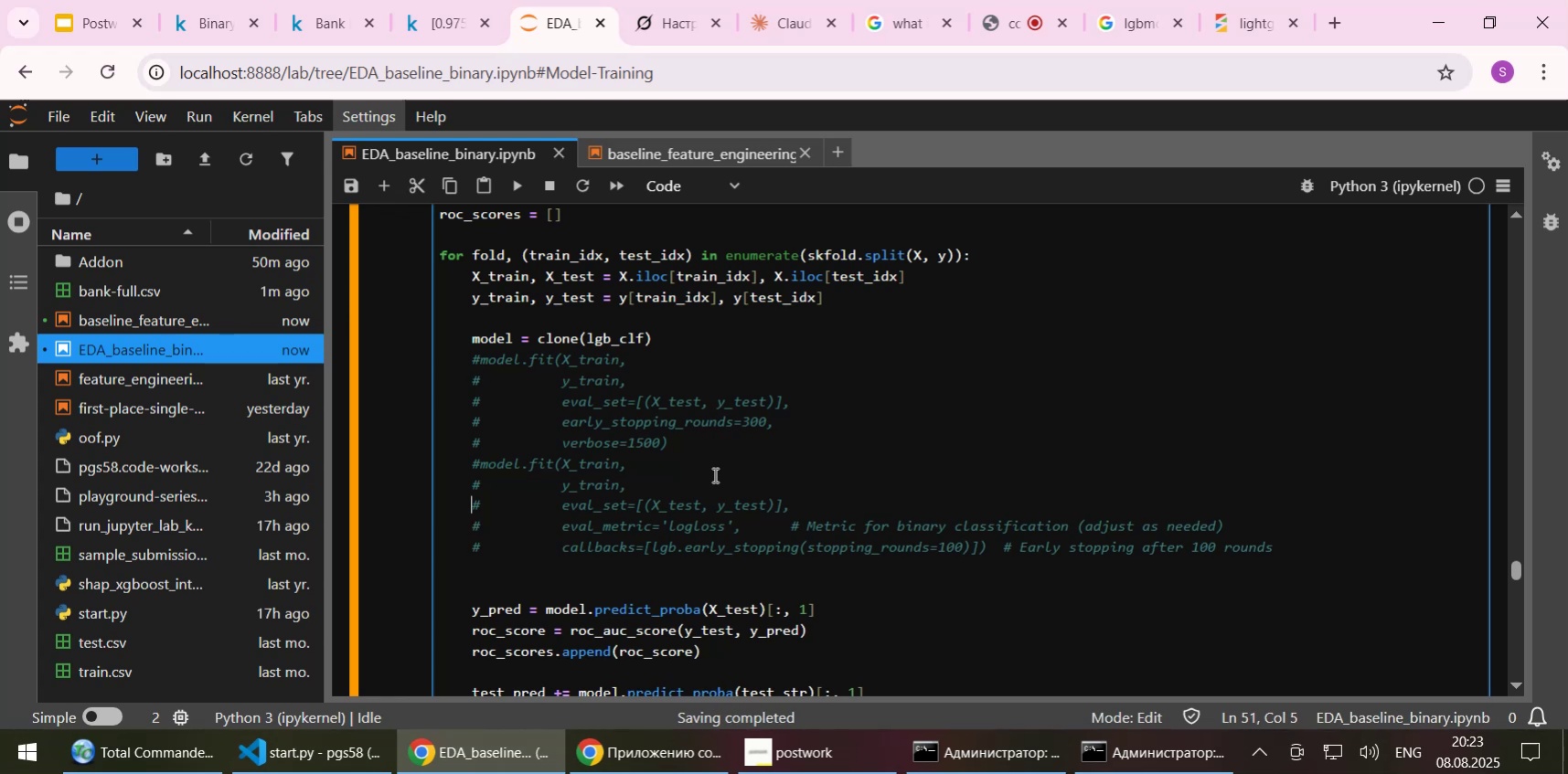 
key(ArrowUp)
 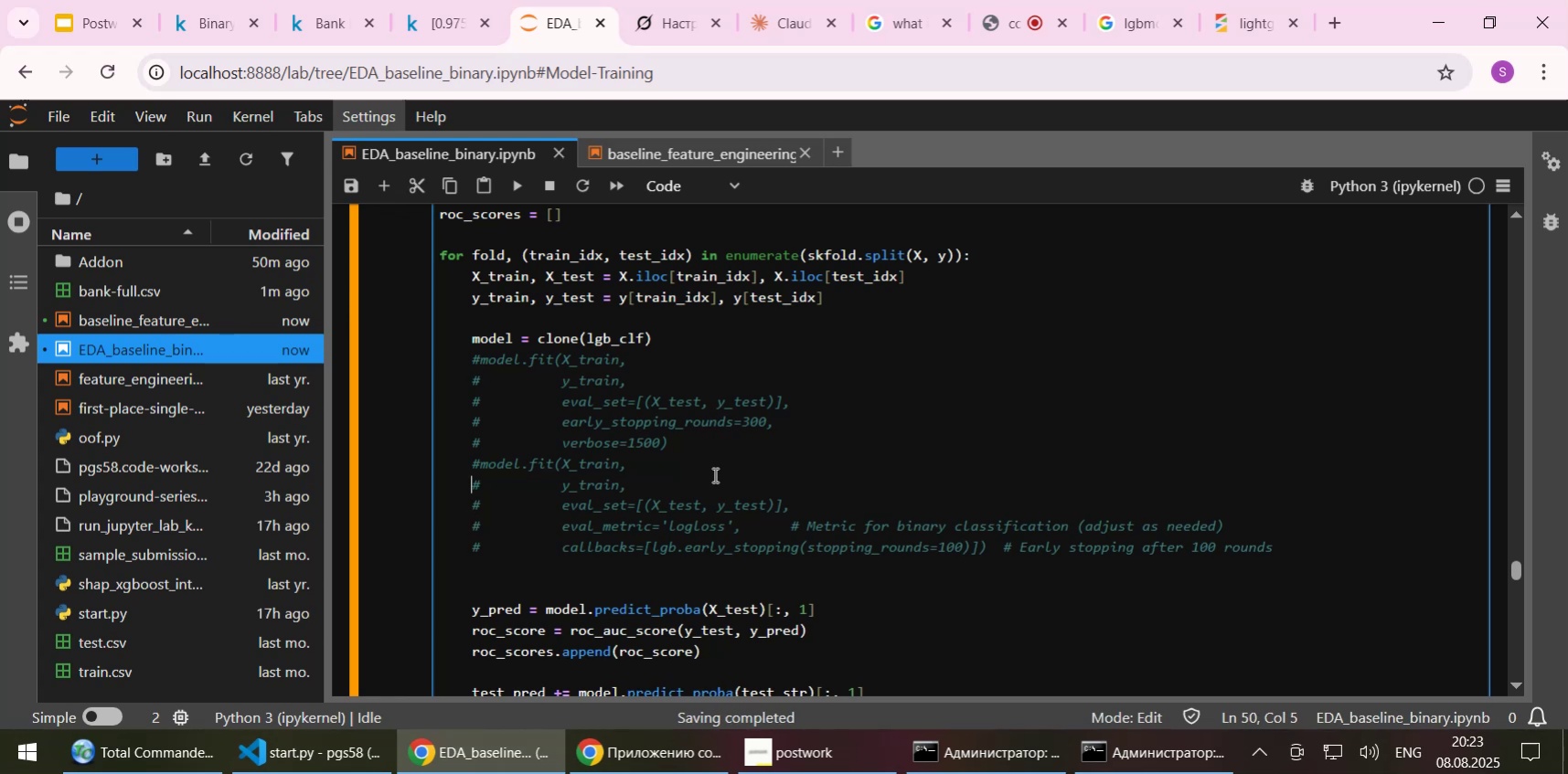 
key(ArrowUp)
 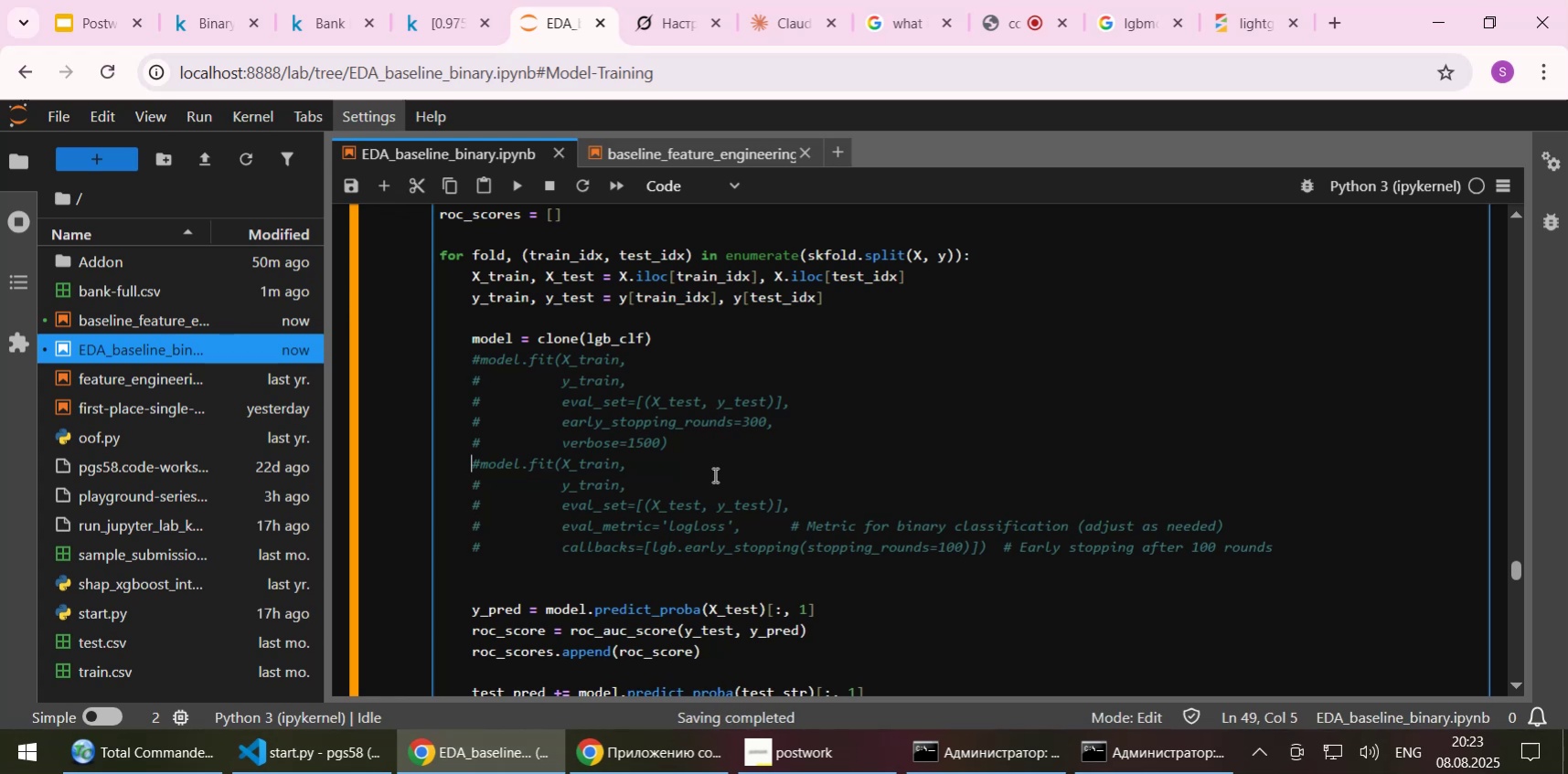 
key(ArrowUp)
 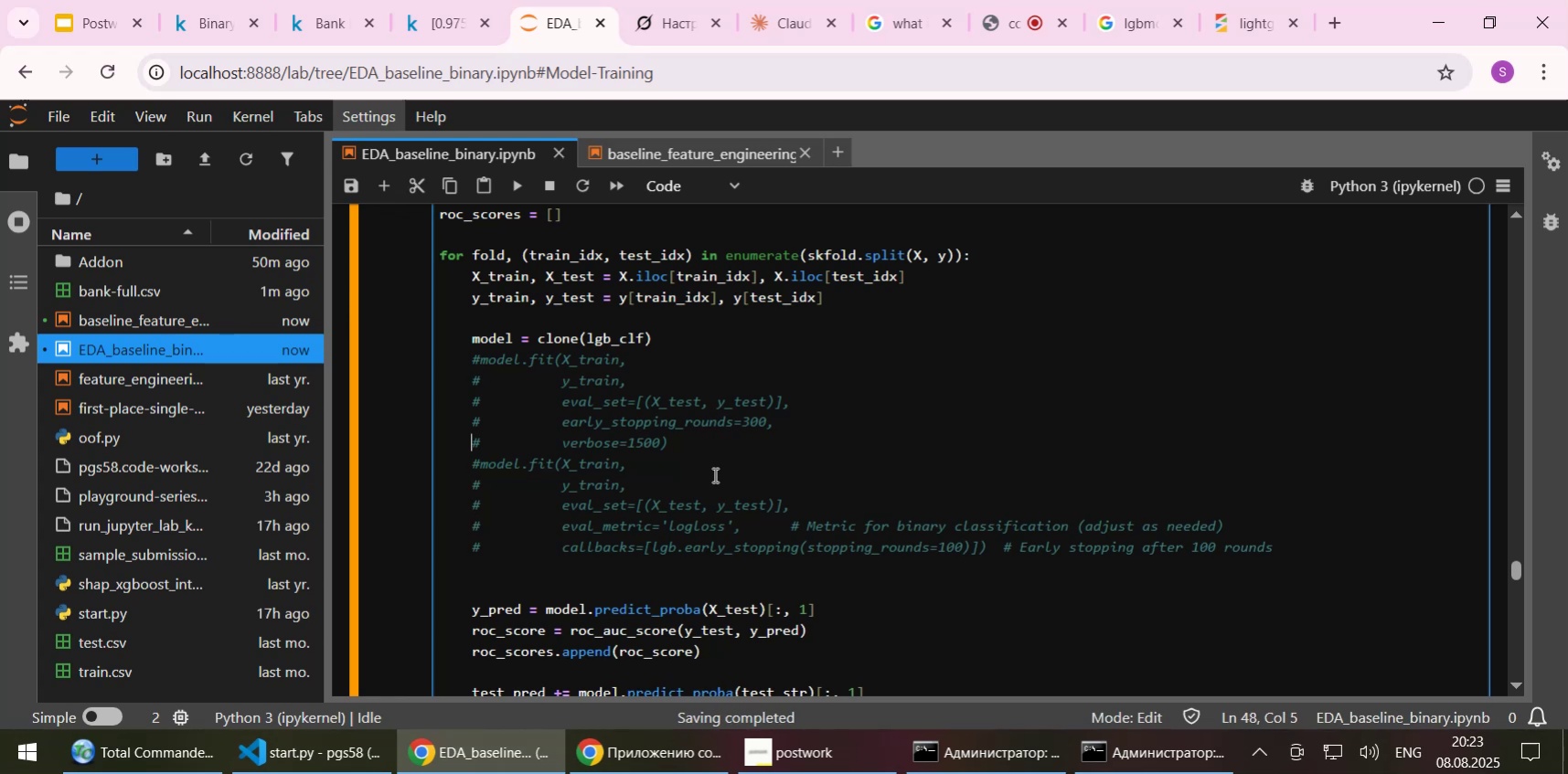 
key(ArrowDown)
 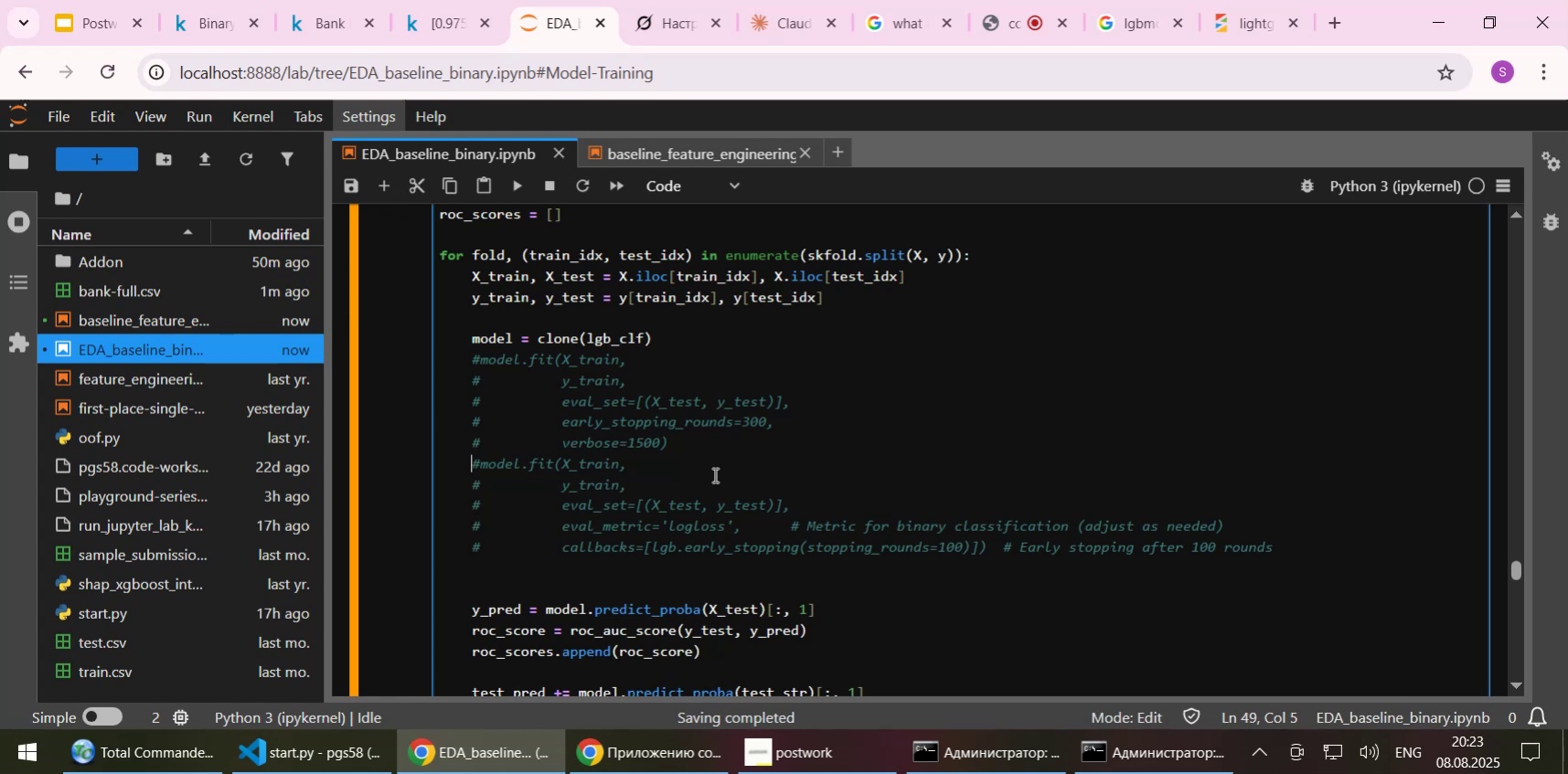 
key(Shift+ArrowDown)
 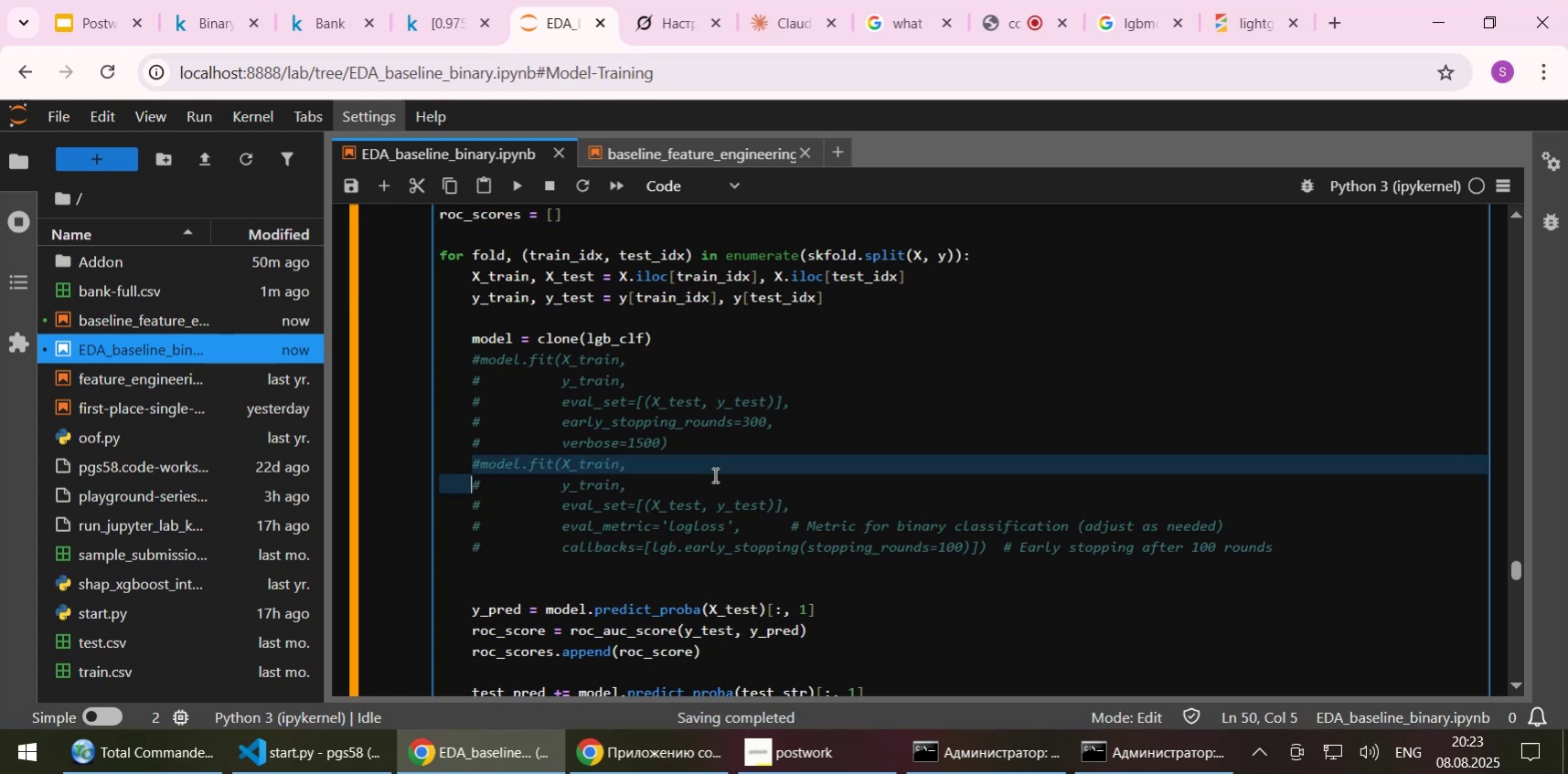 
key(Shift+End)
 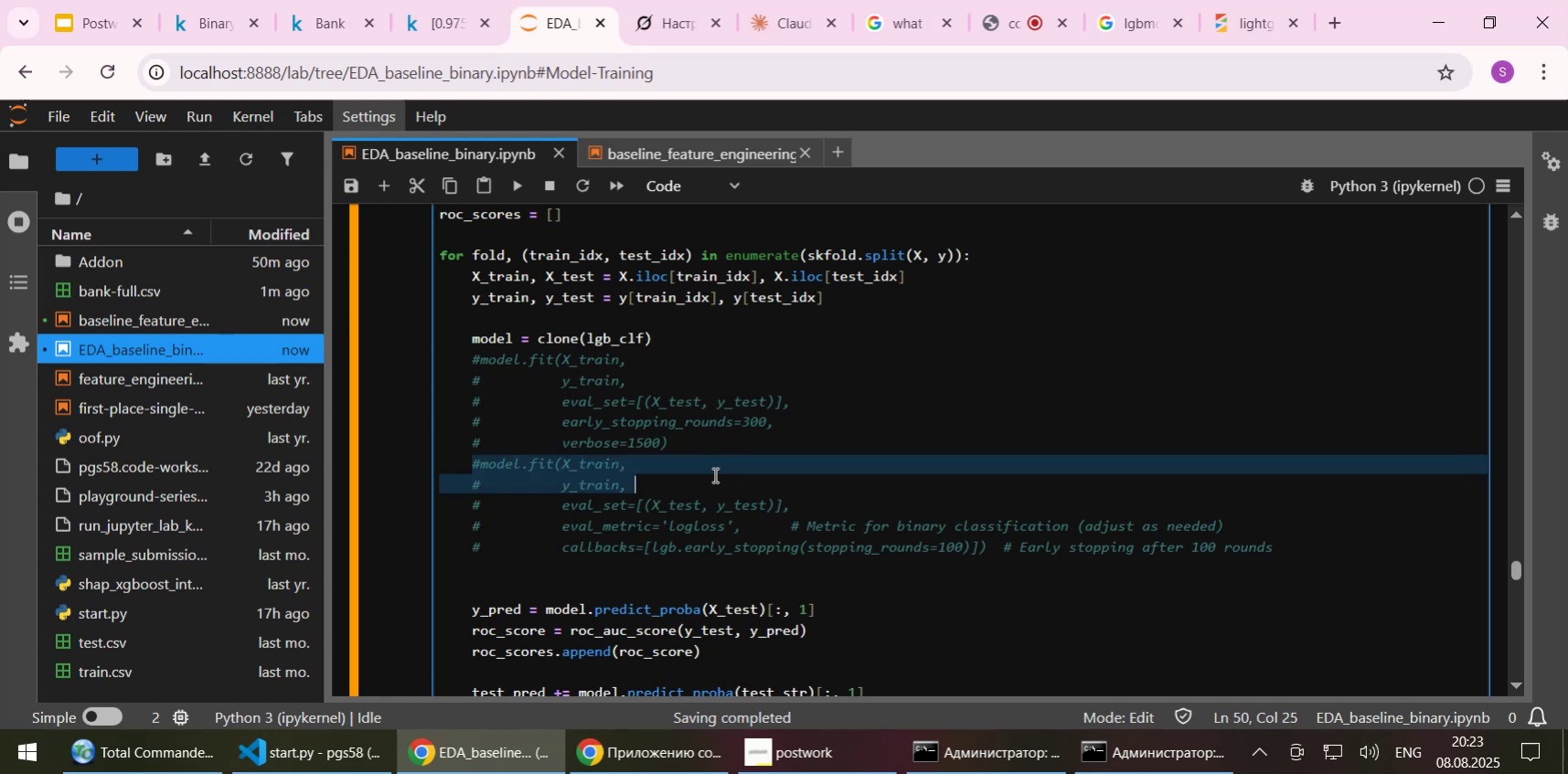 
key(Control+C)
 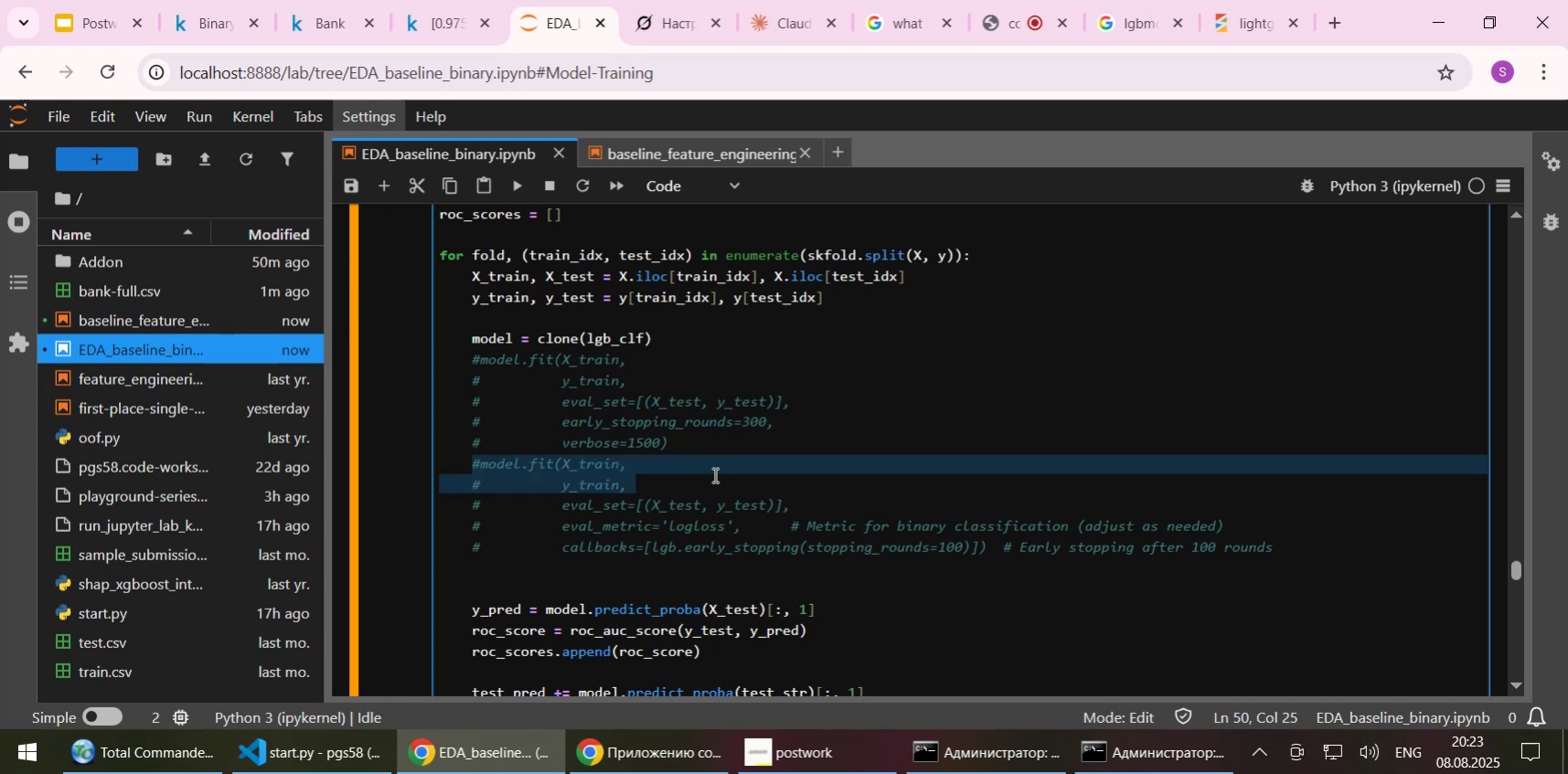 
key(ArrowDown)
 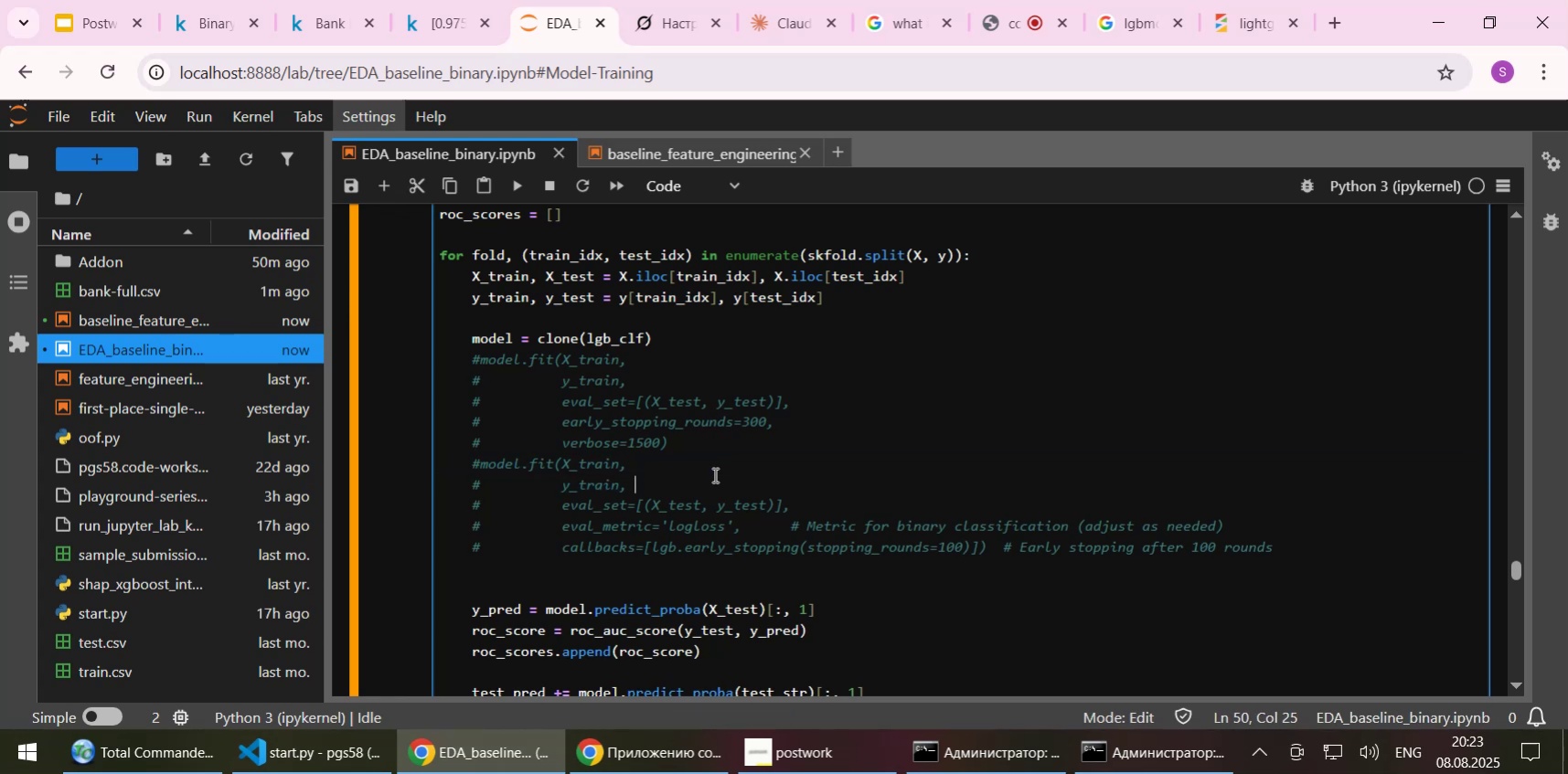 
key(ArrowDown)
 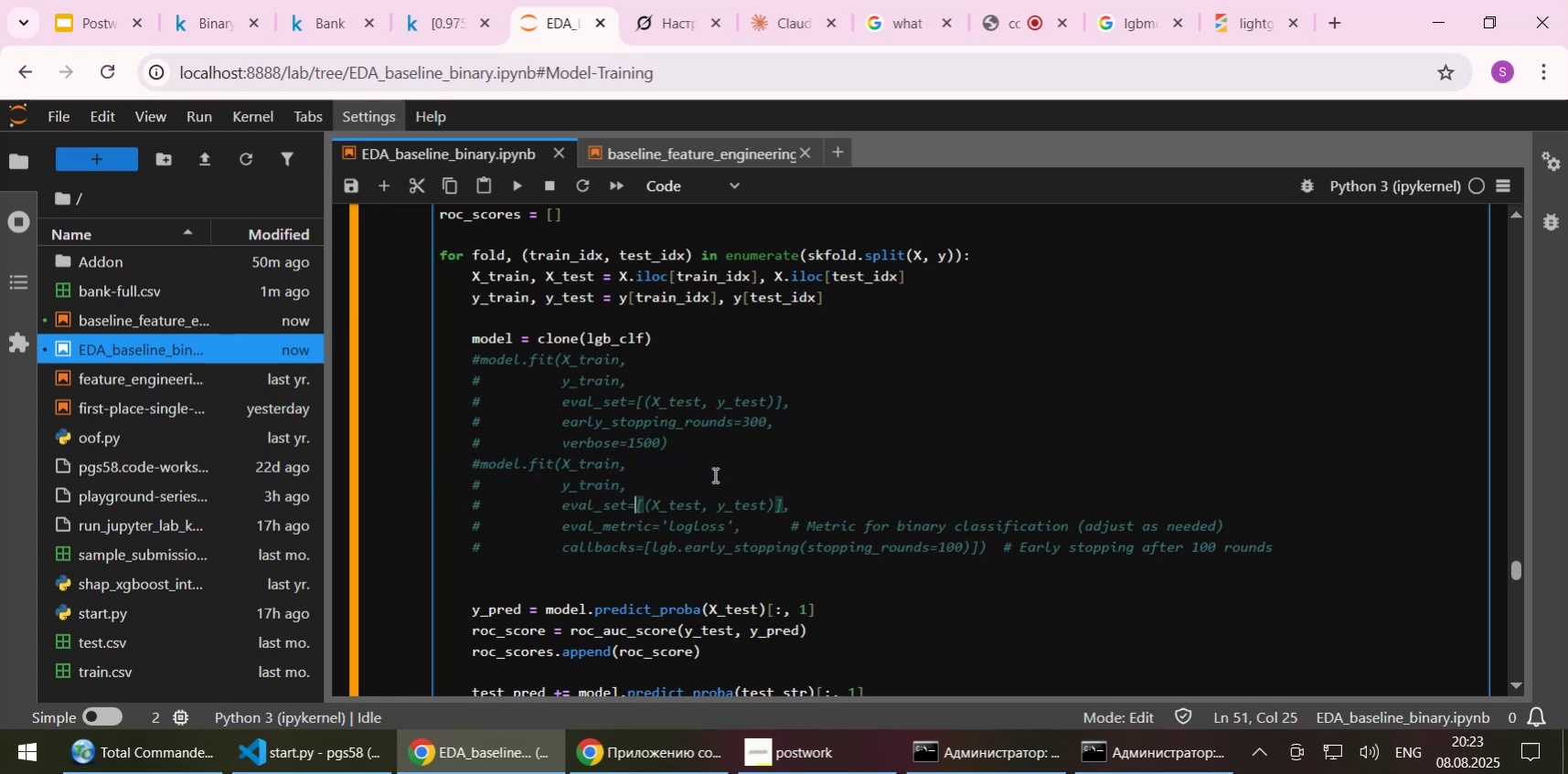 
key(ArrowDown)
 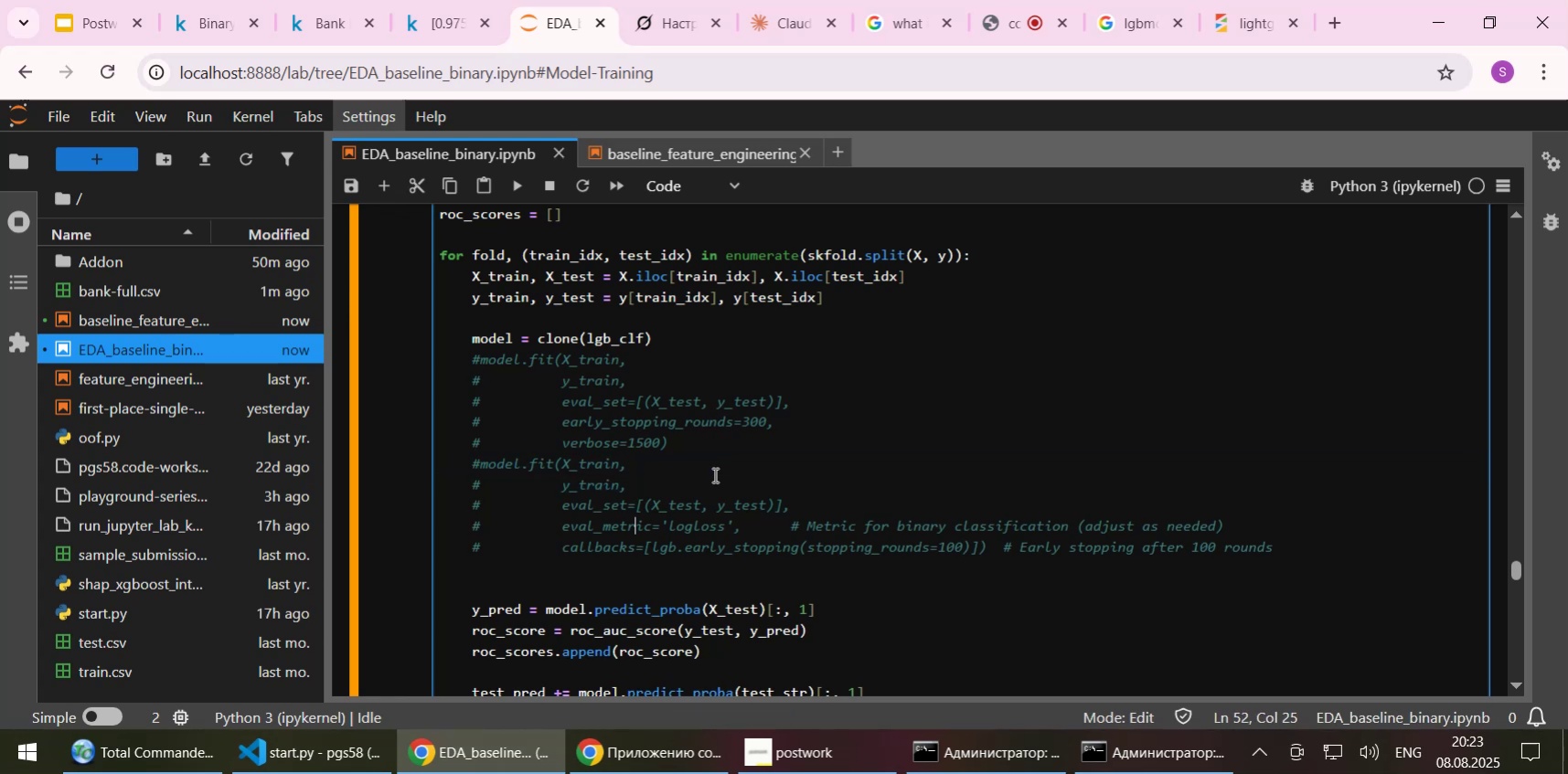 
key(ArrowDown)
 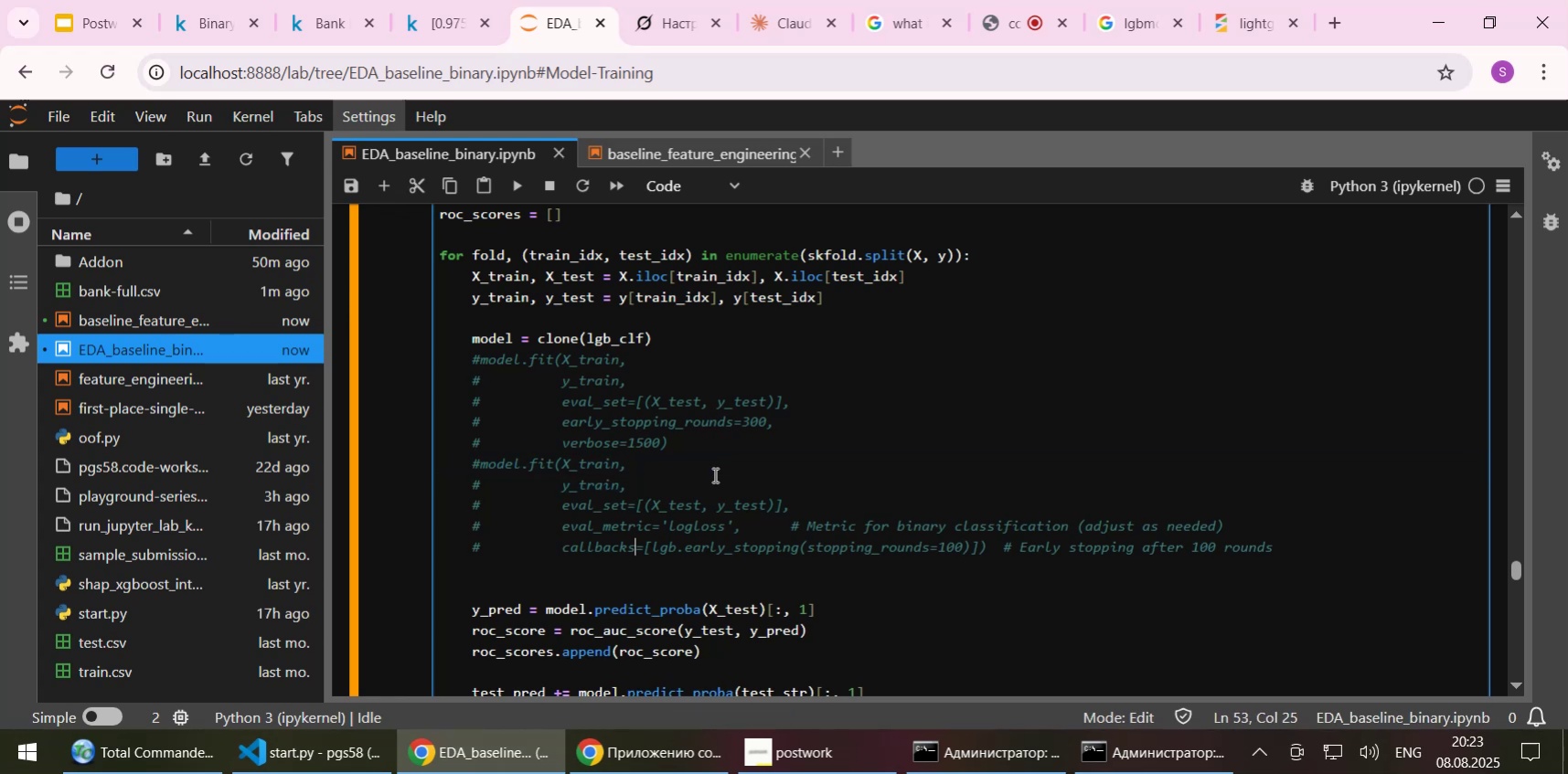 
key(ArrowDown)
 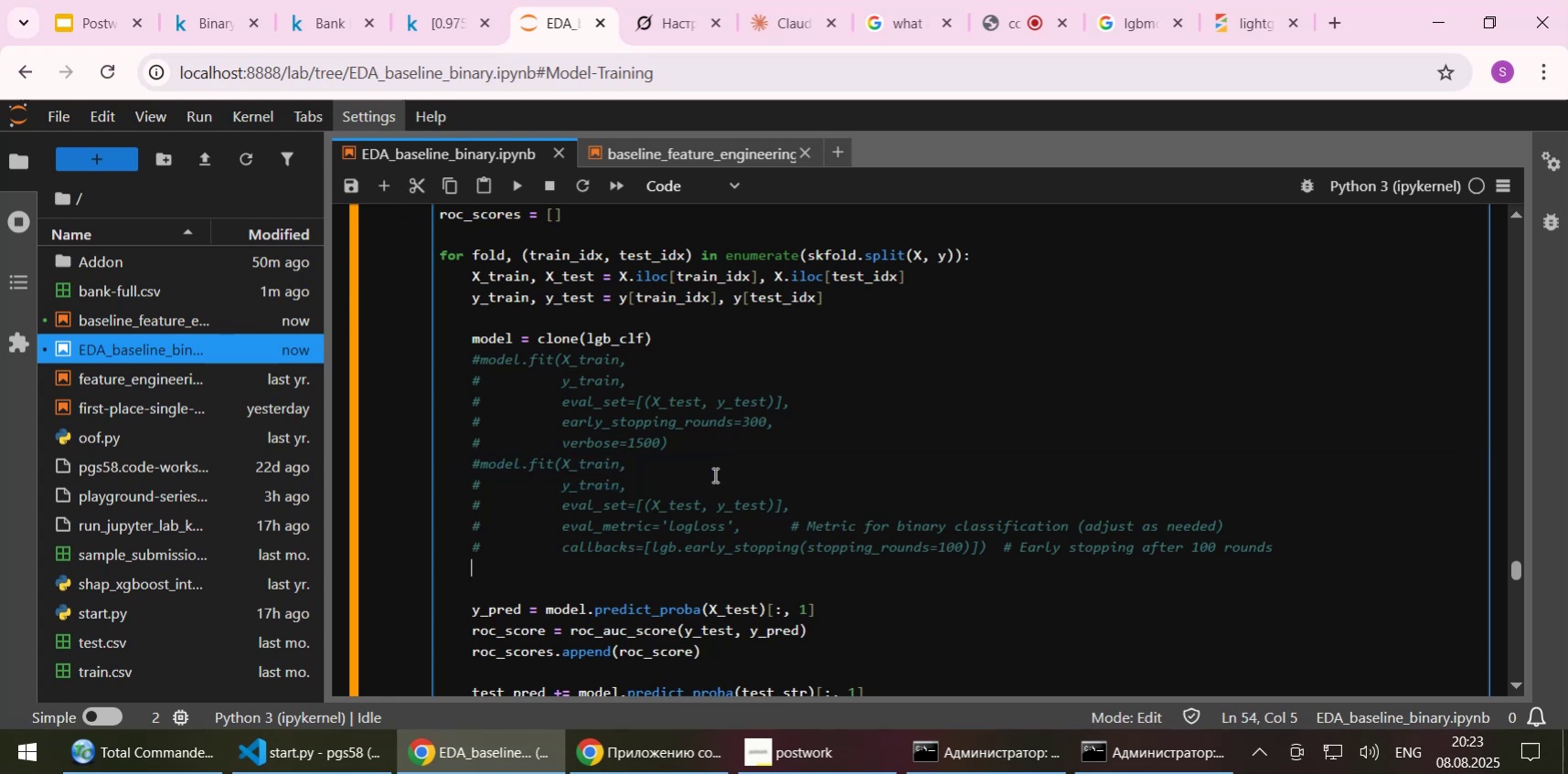 
key(Control+ControlLeft)
 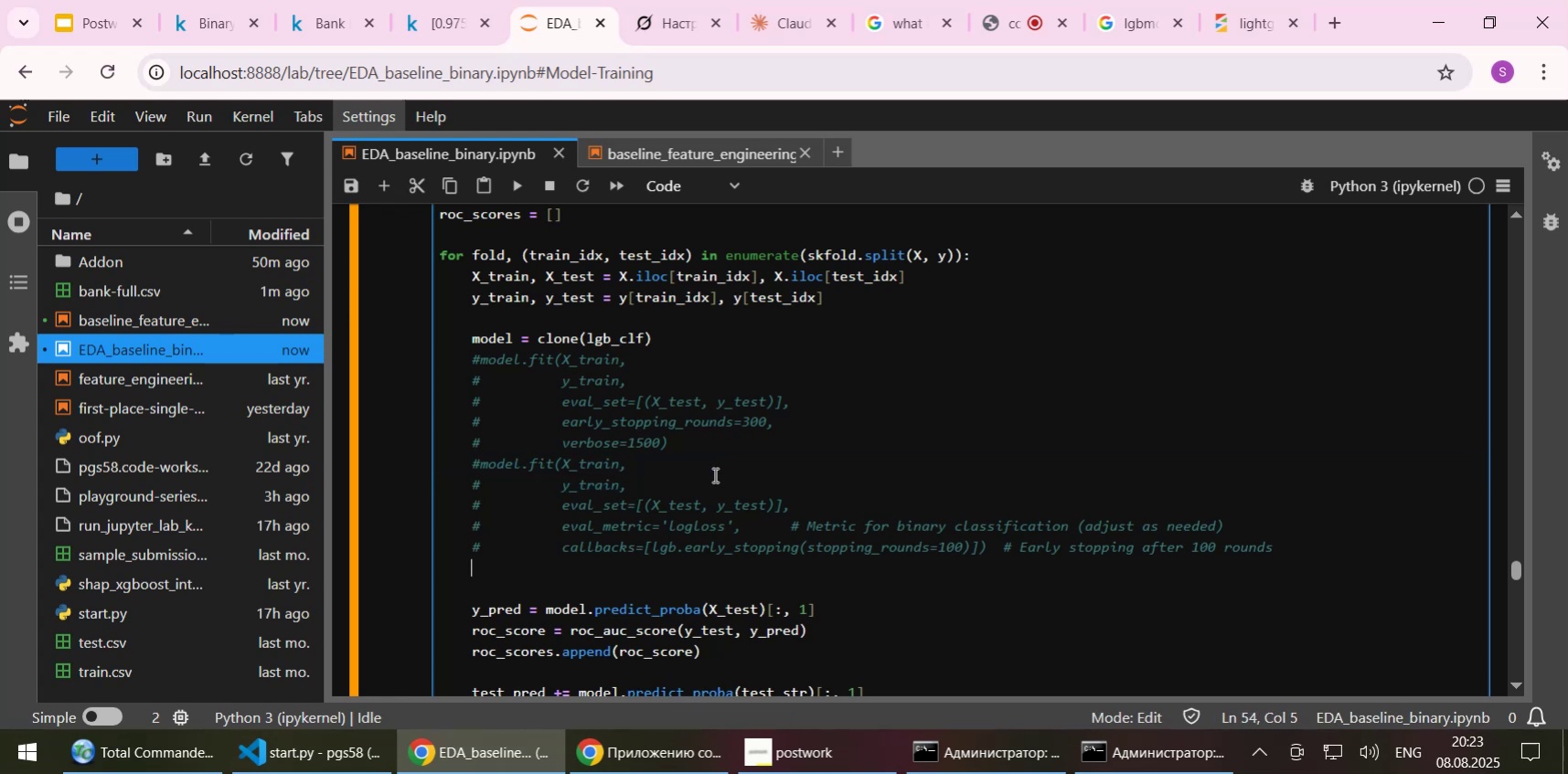 
key(Control+V)
 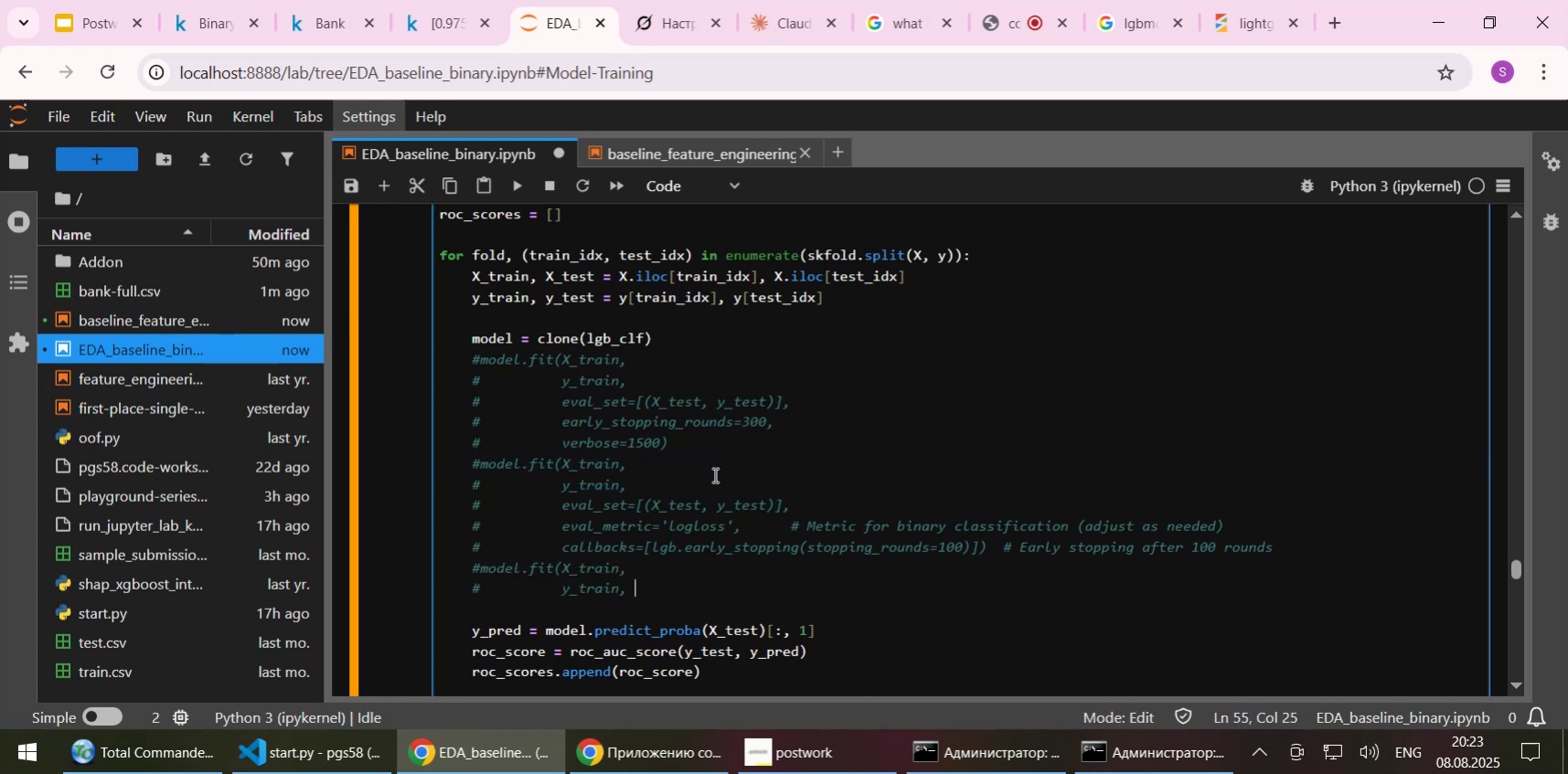 
key(ArrowUp)
 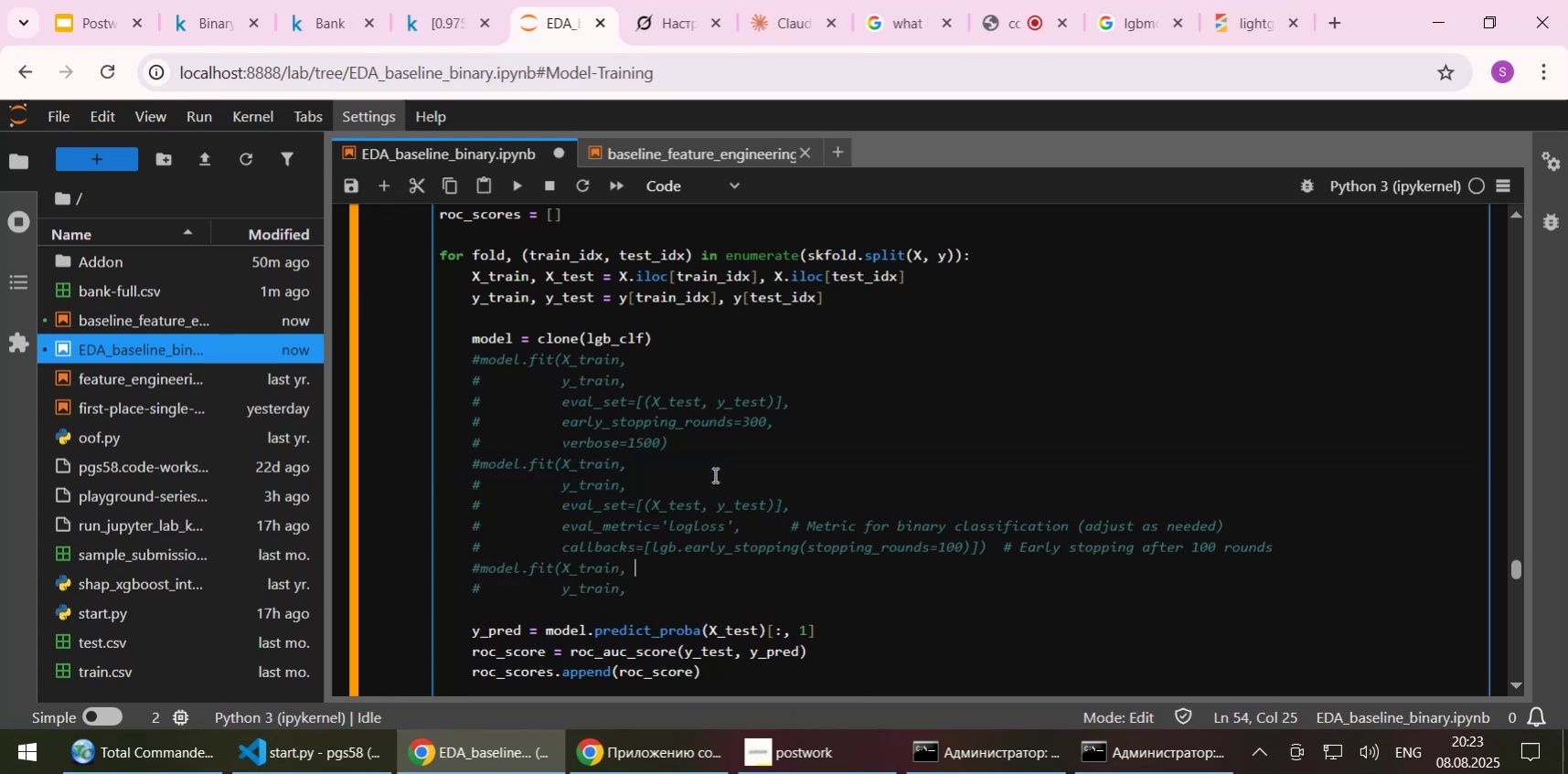 
key(ArrowLeft)
 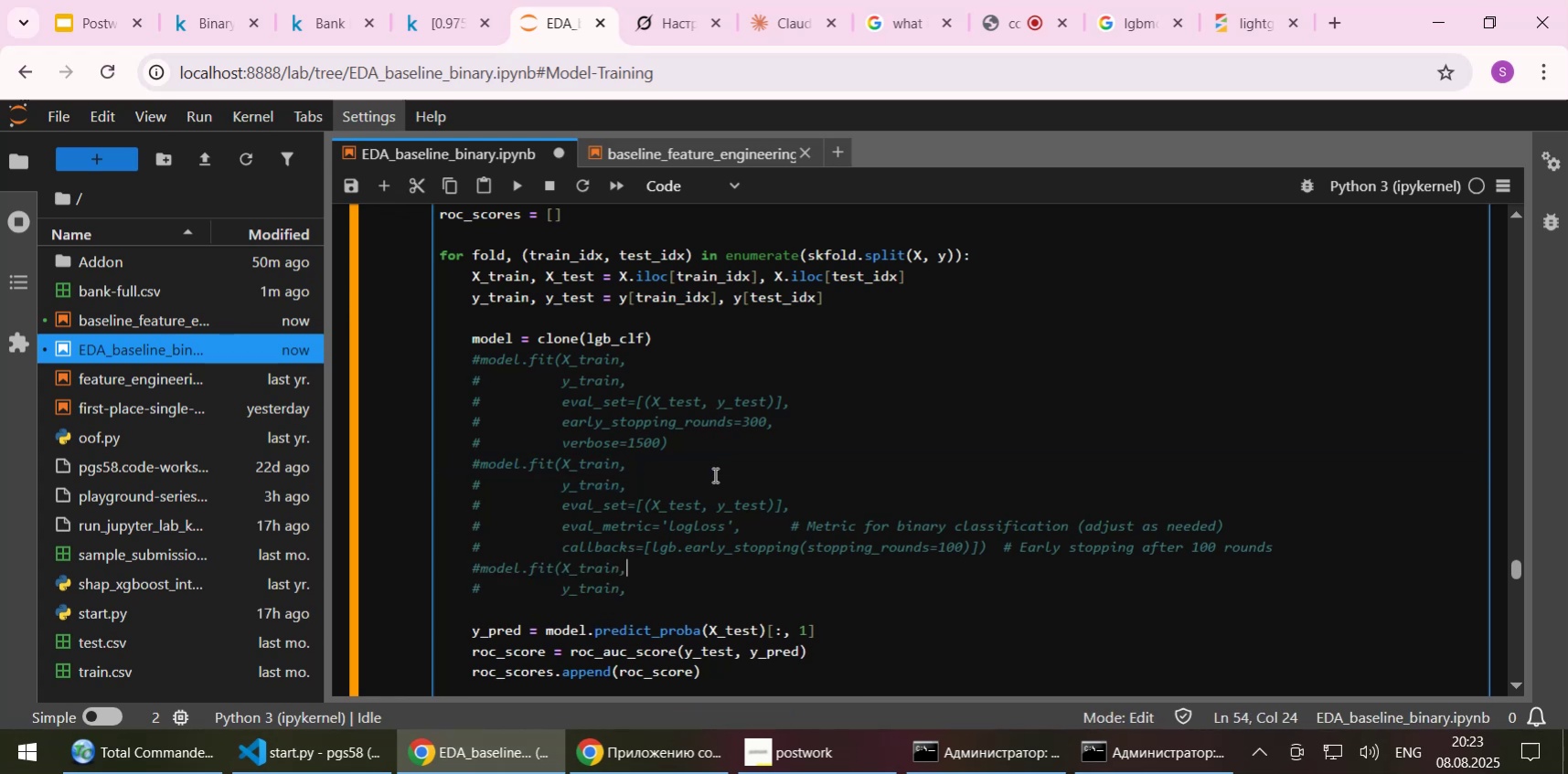 
key(ArrowLeft)
 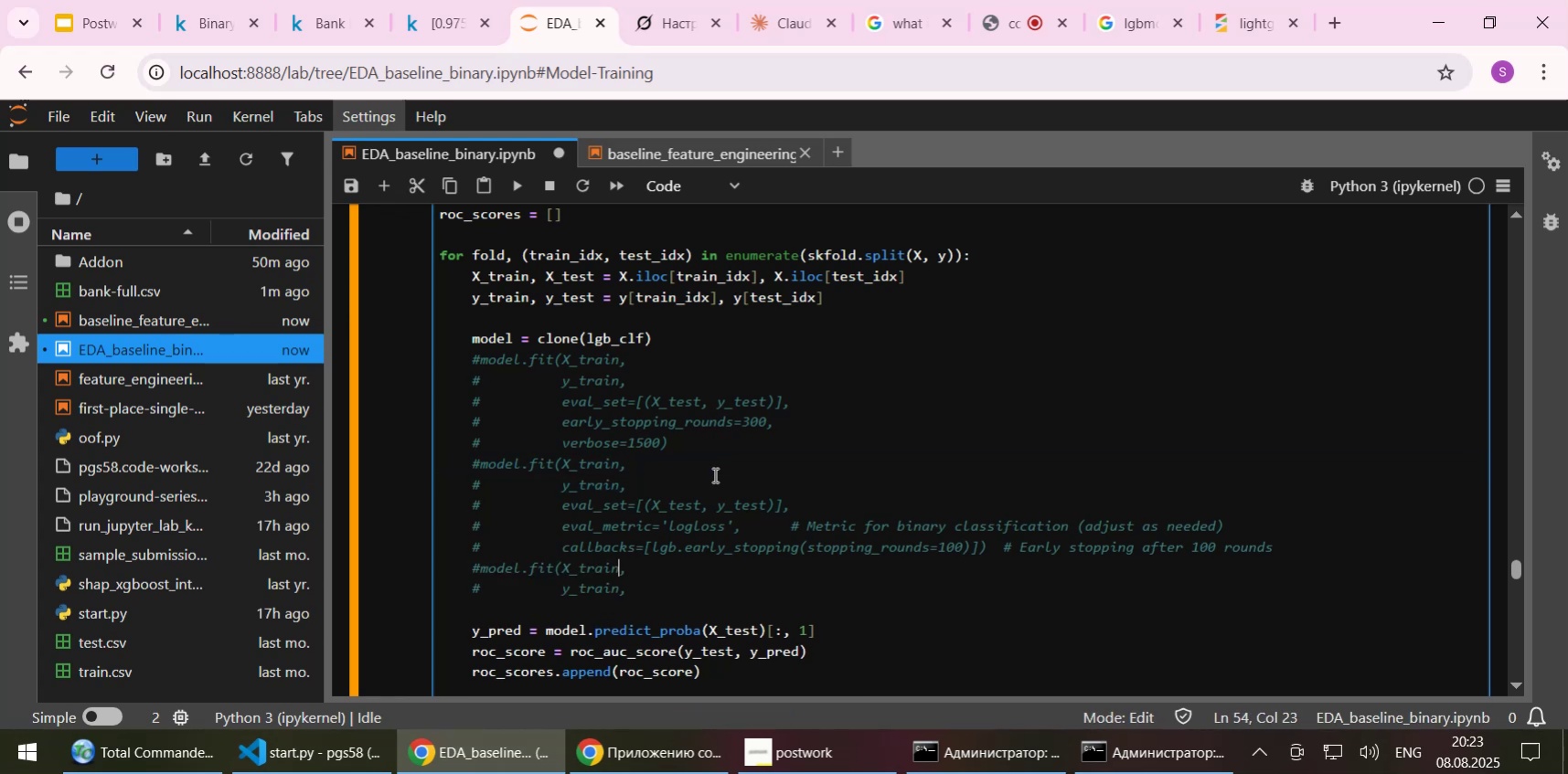 
key(Delete)
 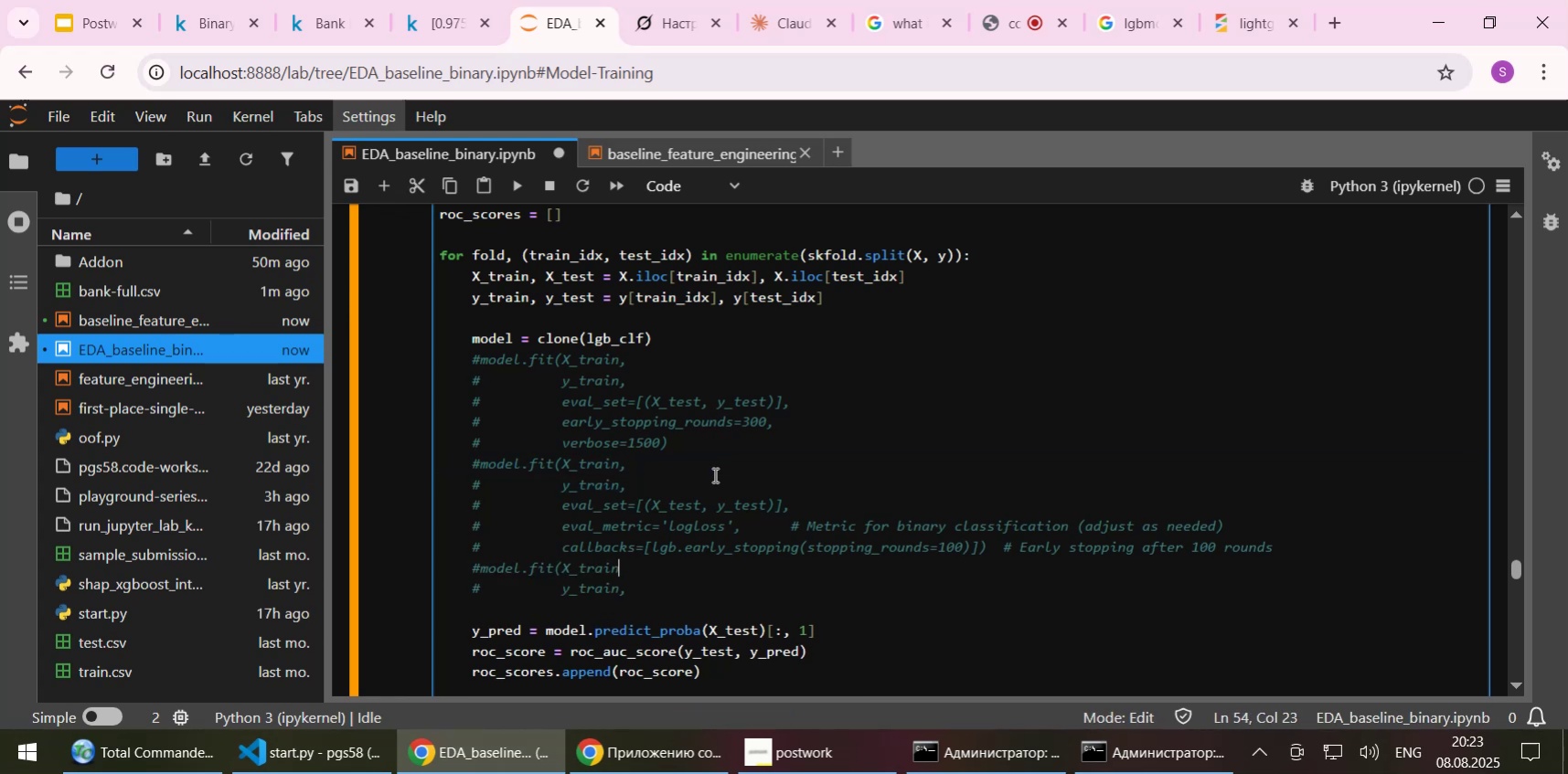 
key(Delete)
 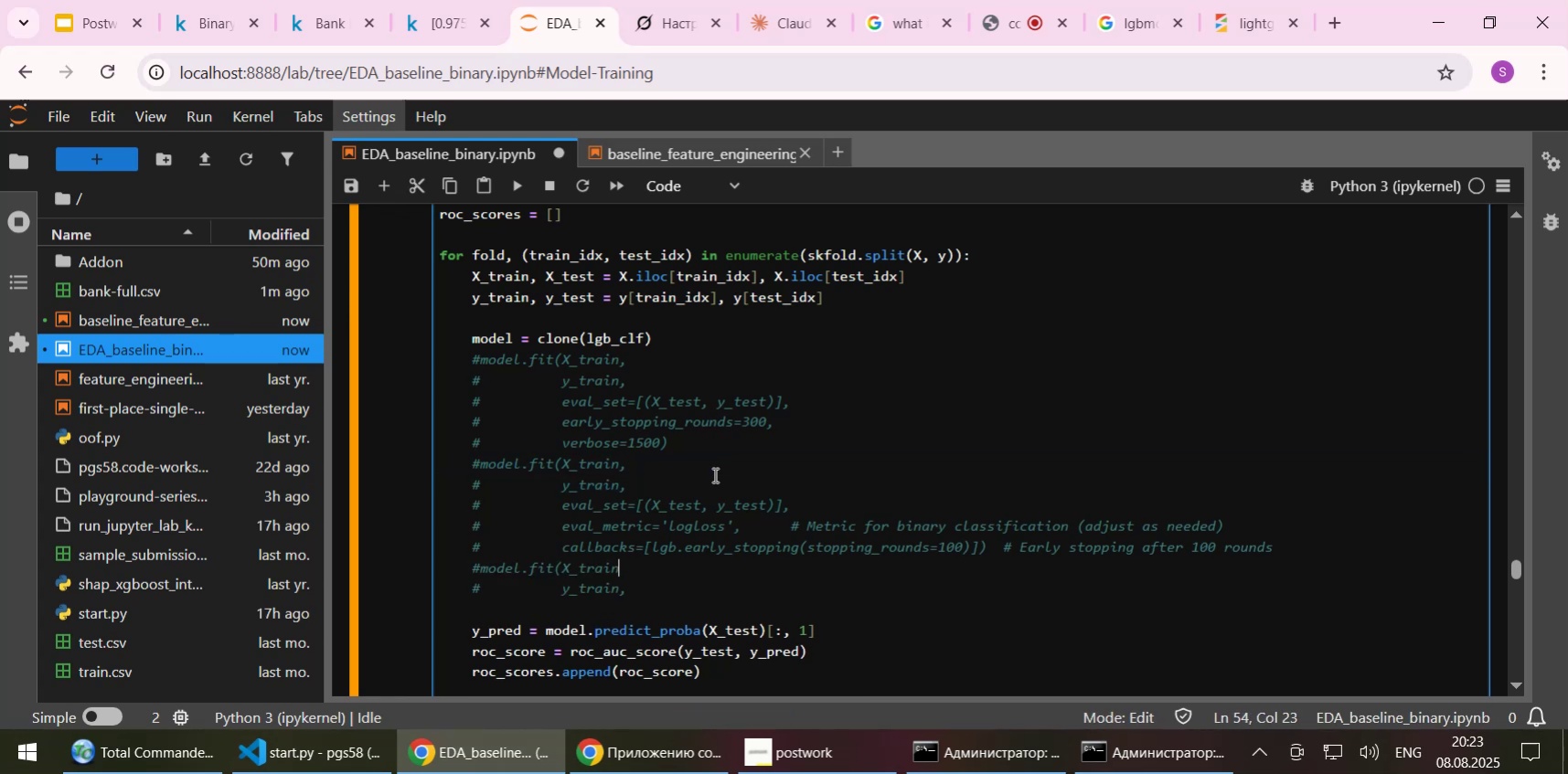 
key(Delete)
 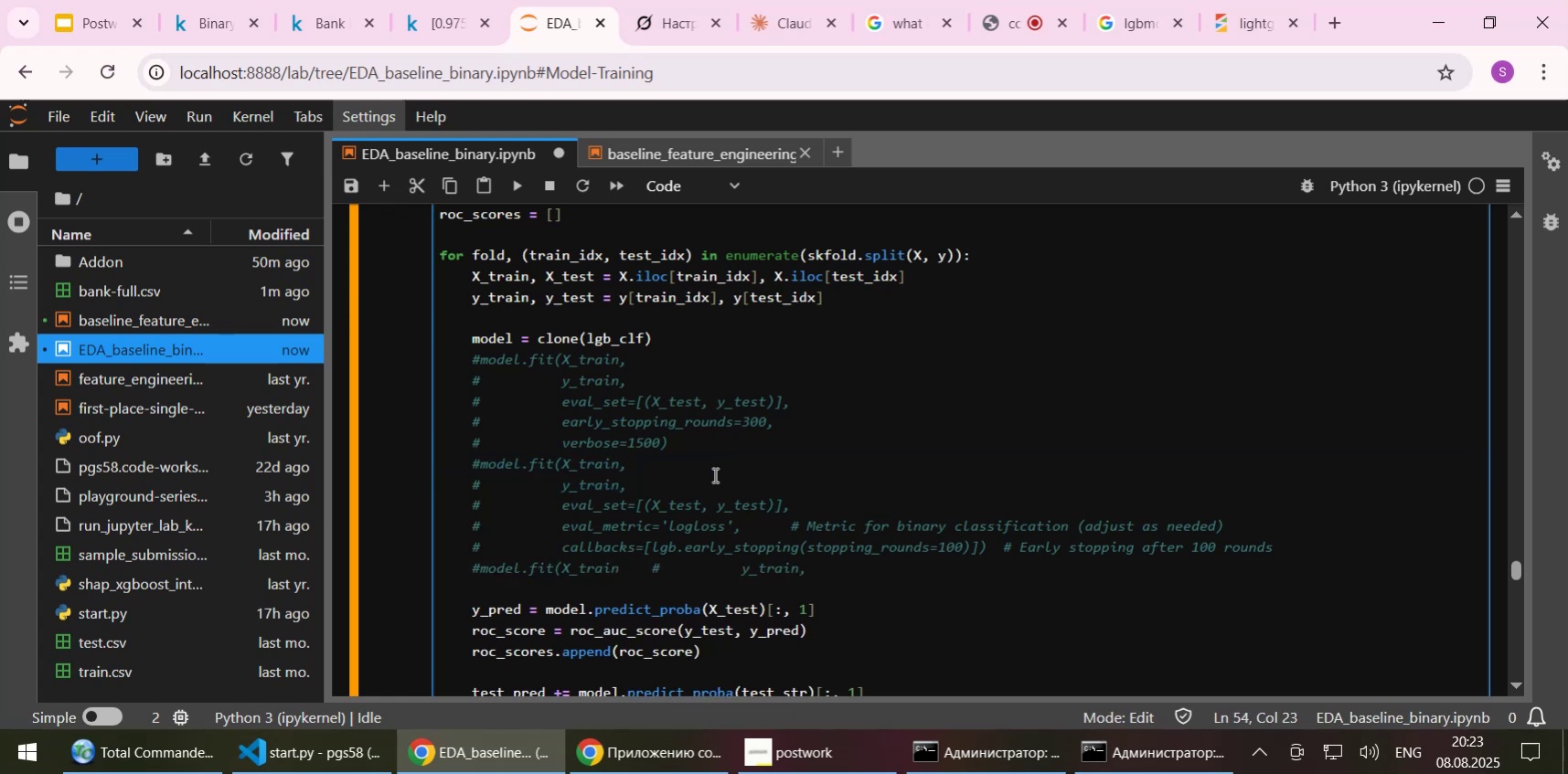 
key(Delete)
 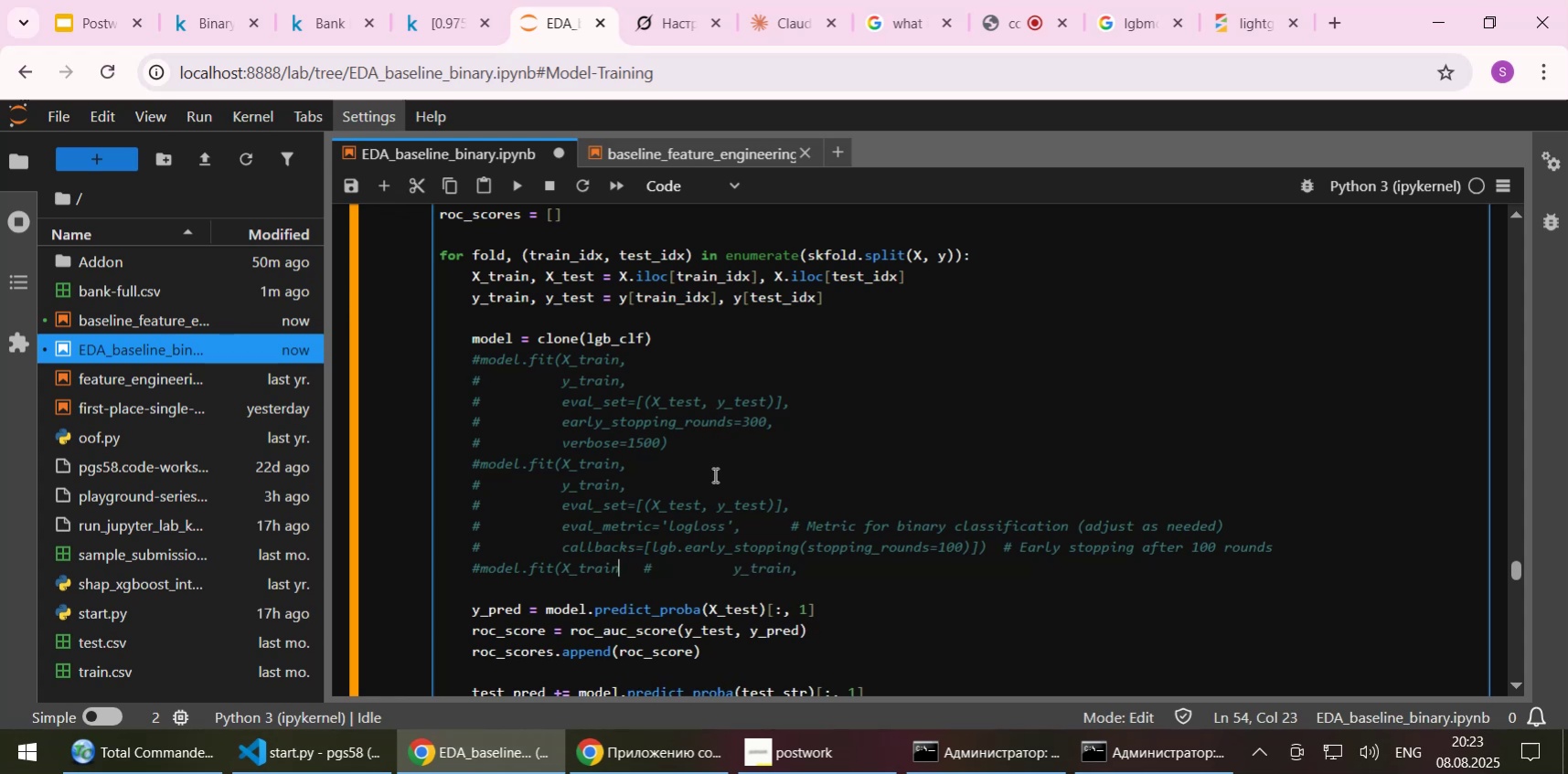 
key(Delete)
 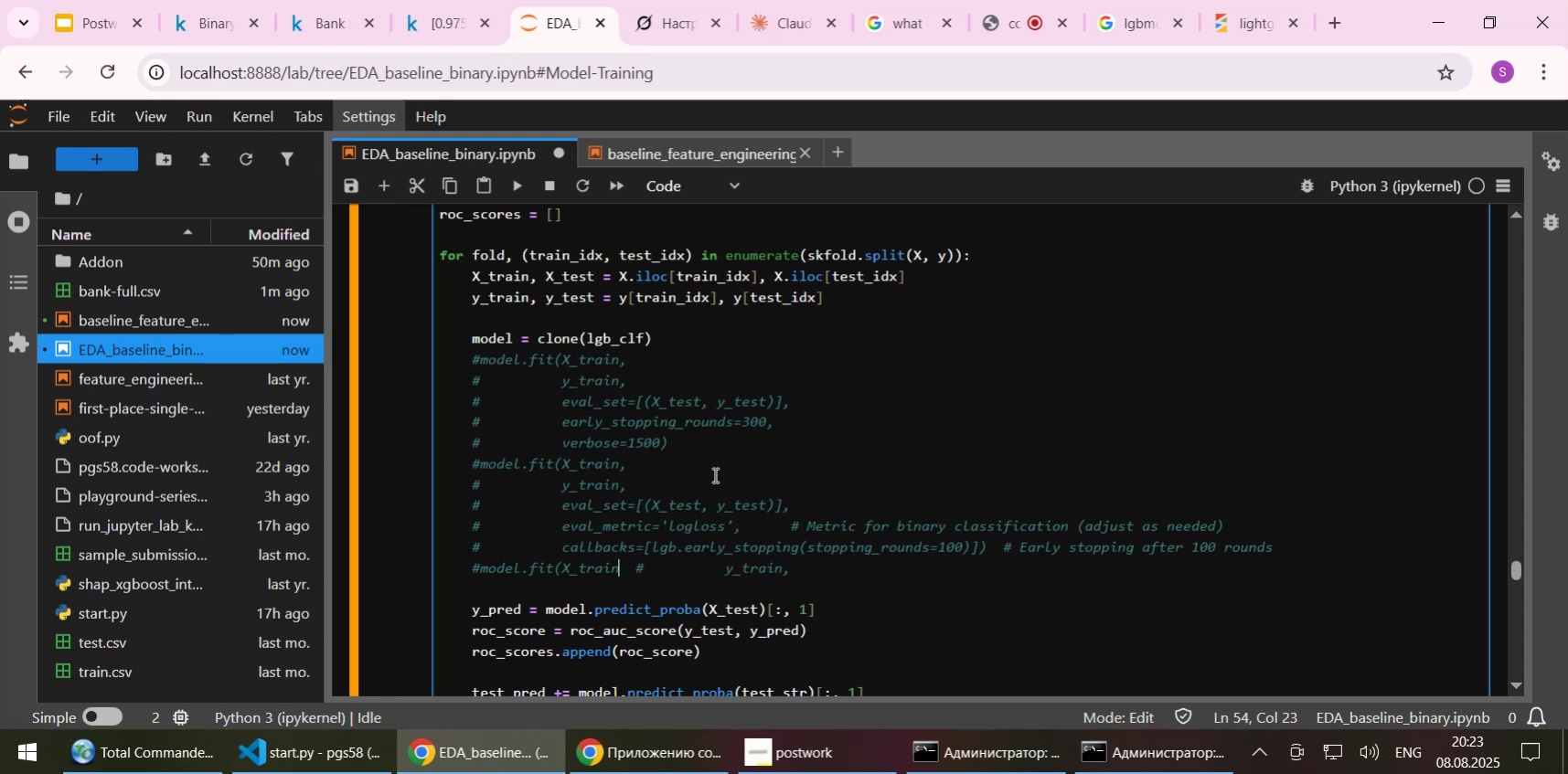 
key(Delete)
 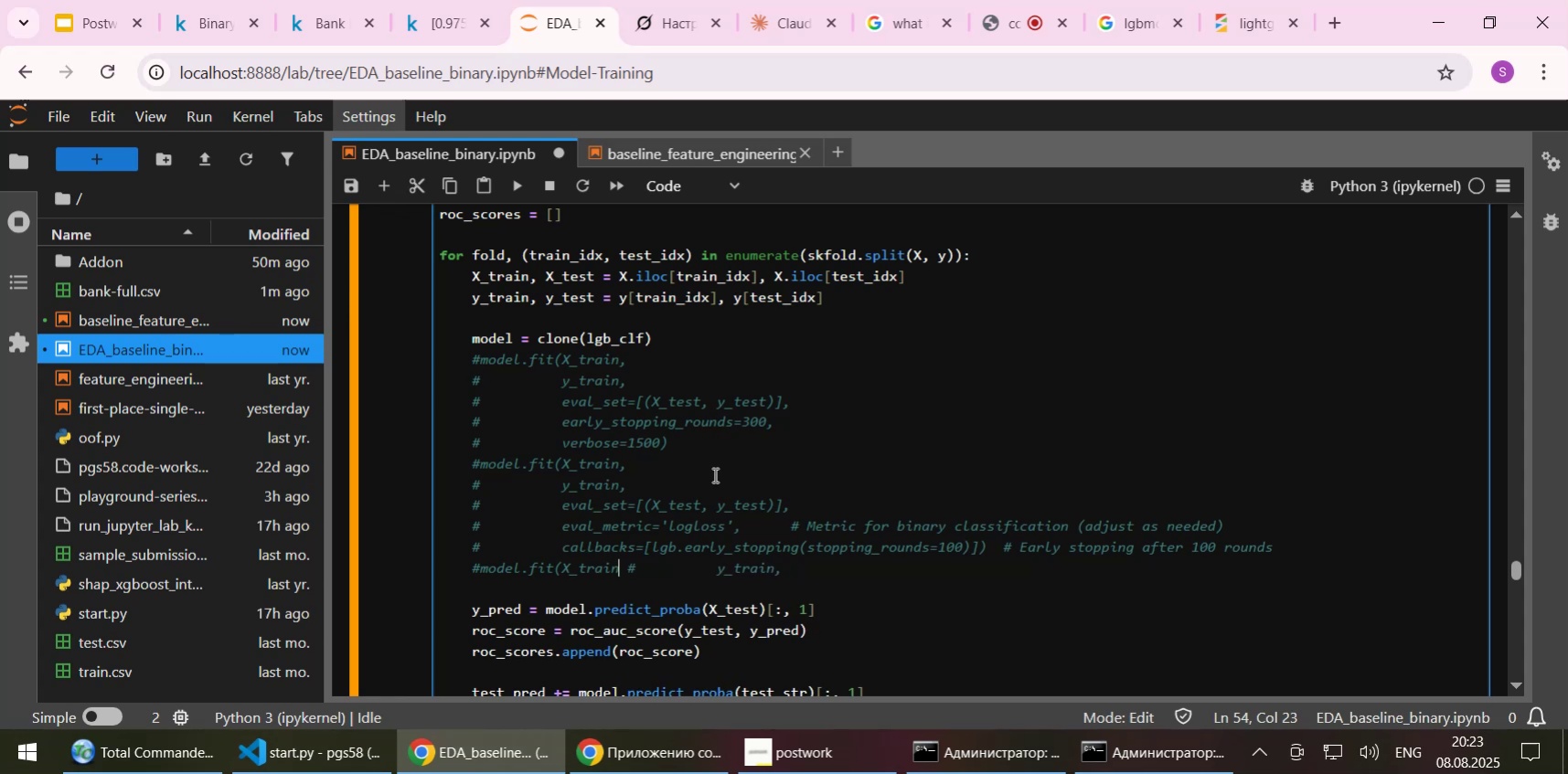 
key(Delete)
 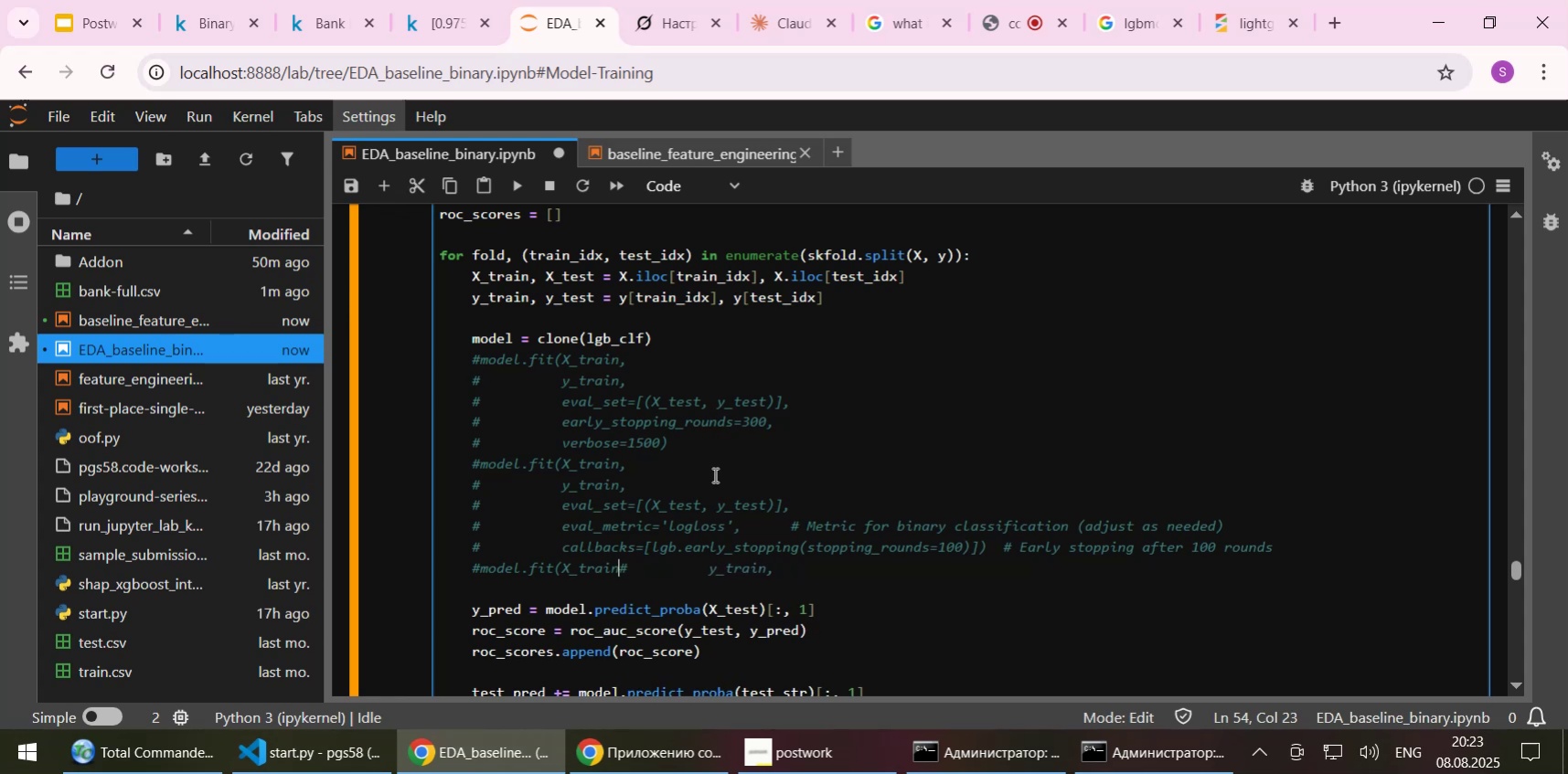 
key(Delete)
 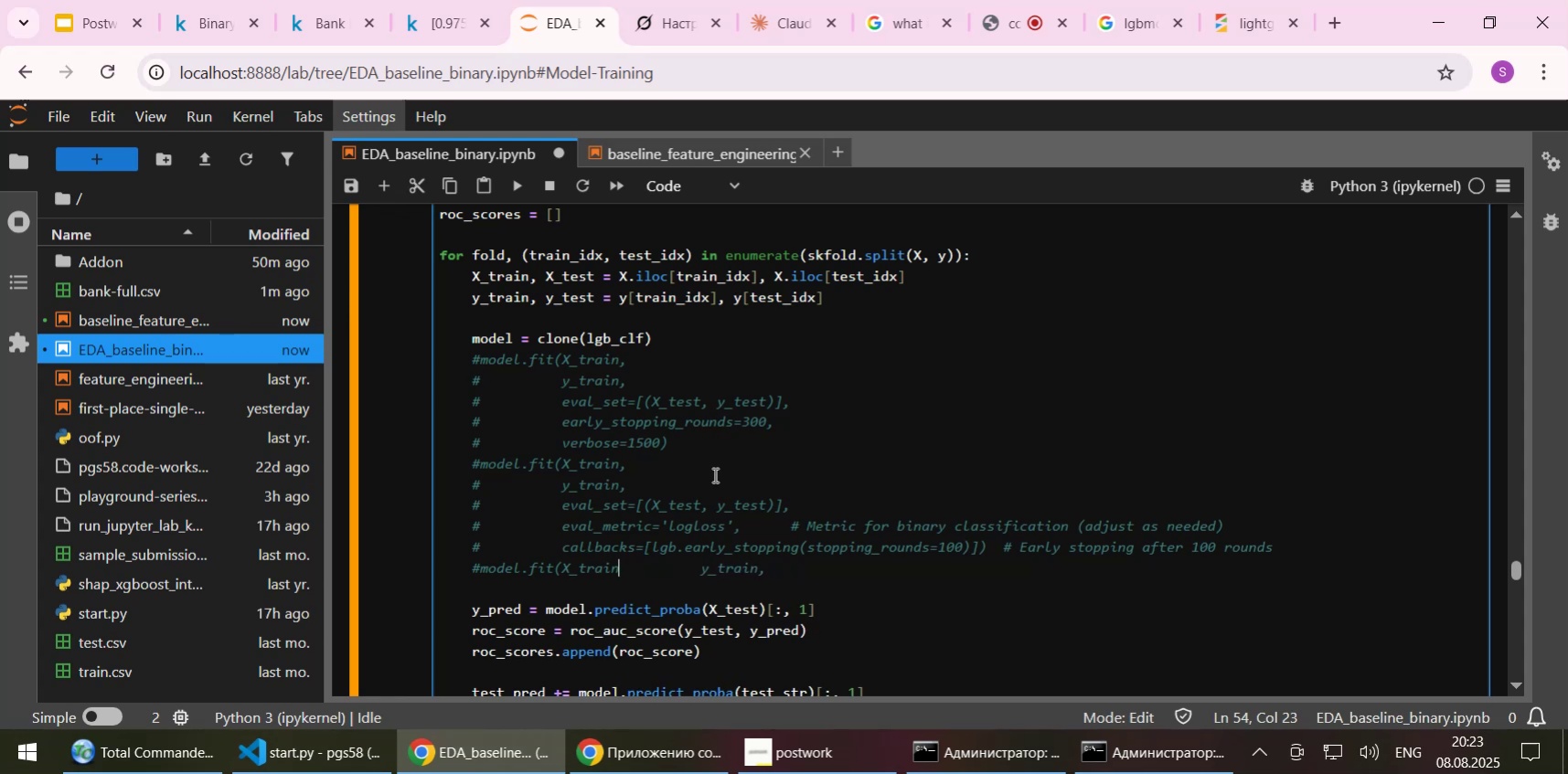 
key(Delete)
 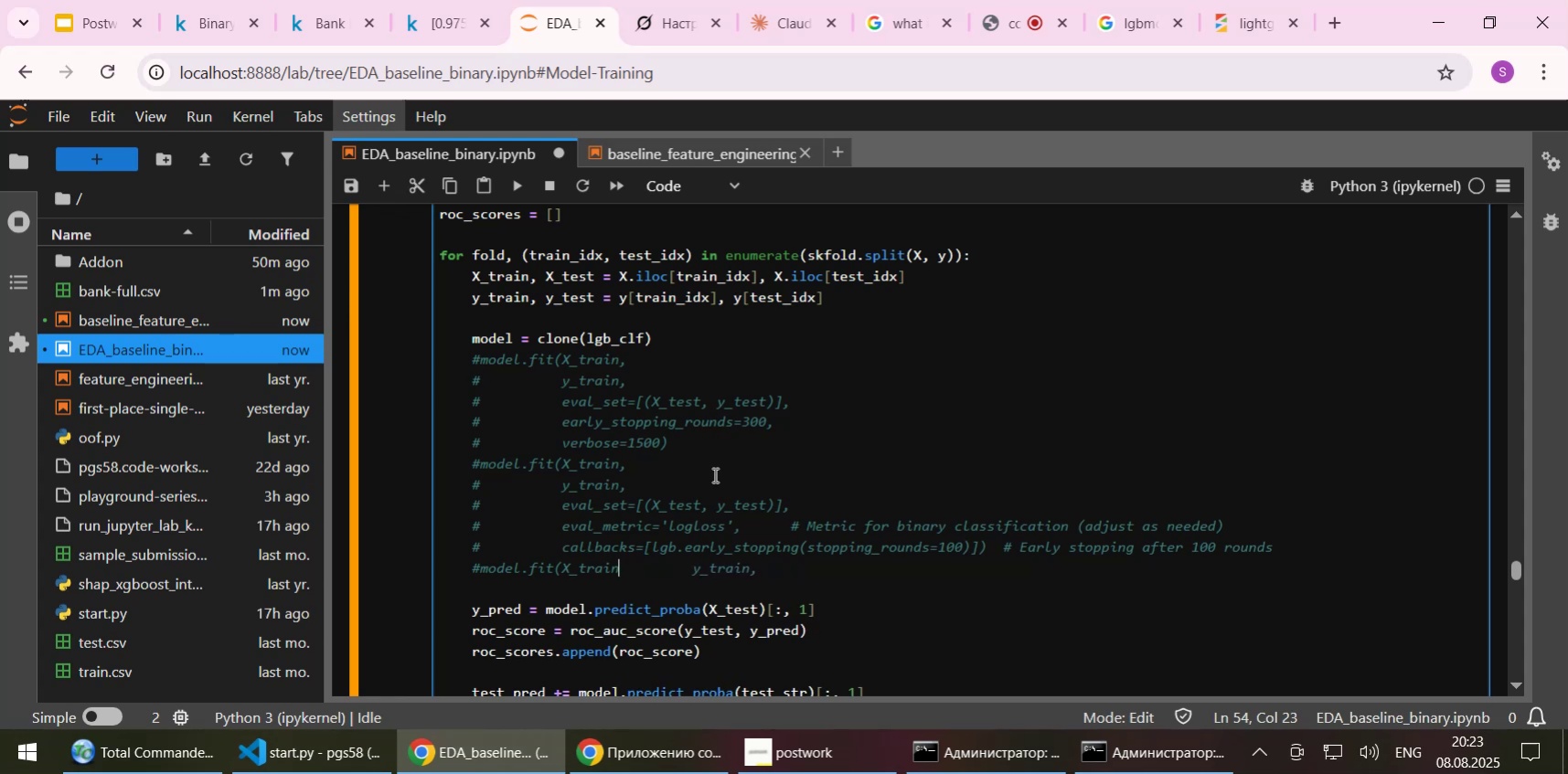 
key(Home)
 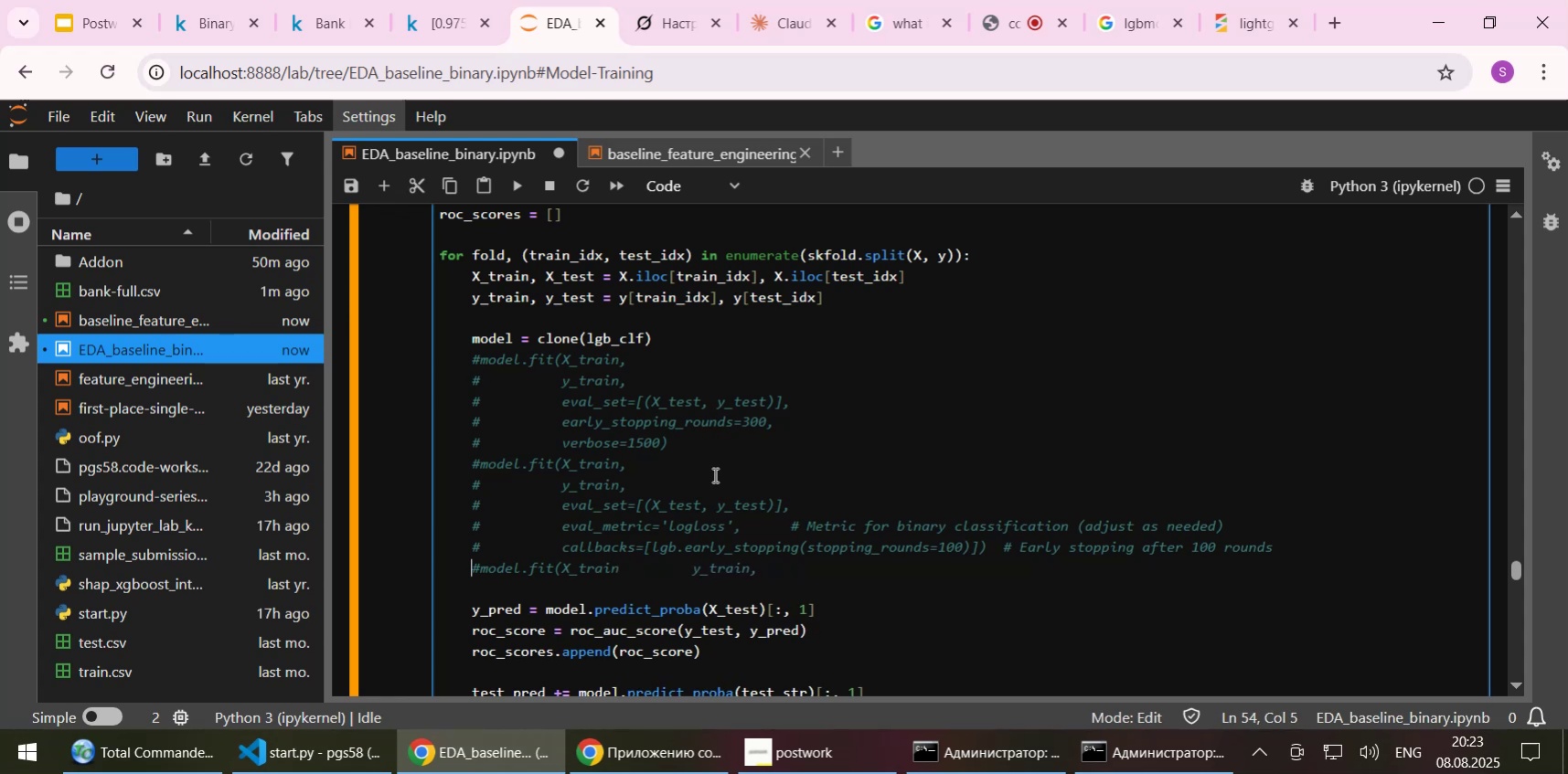 
key(Delete)
 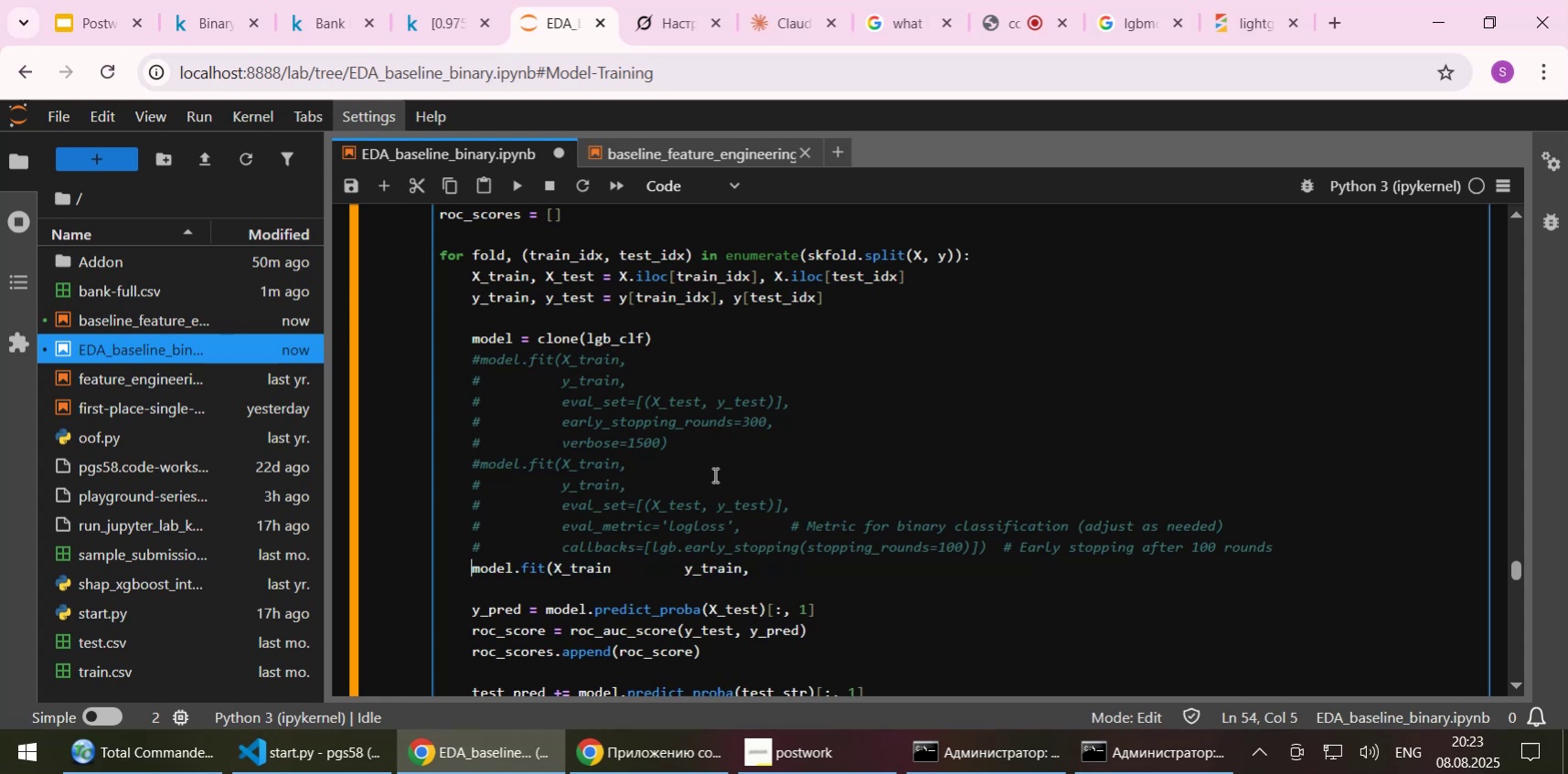 
key(End)
 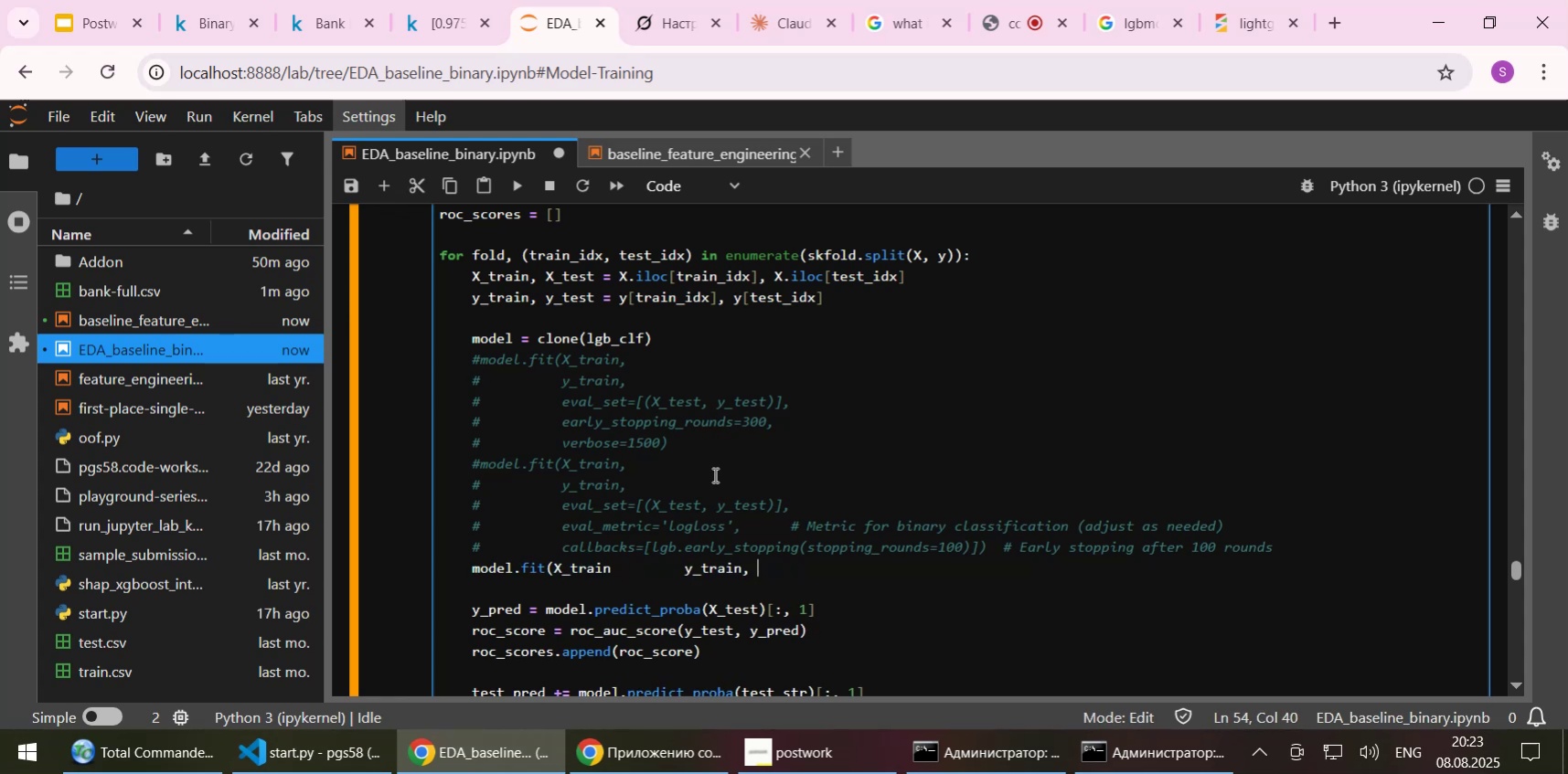 
hold_key(key=ArrowLeft, duration=1.0)
 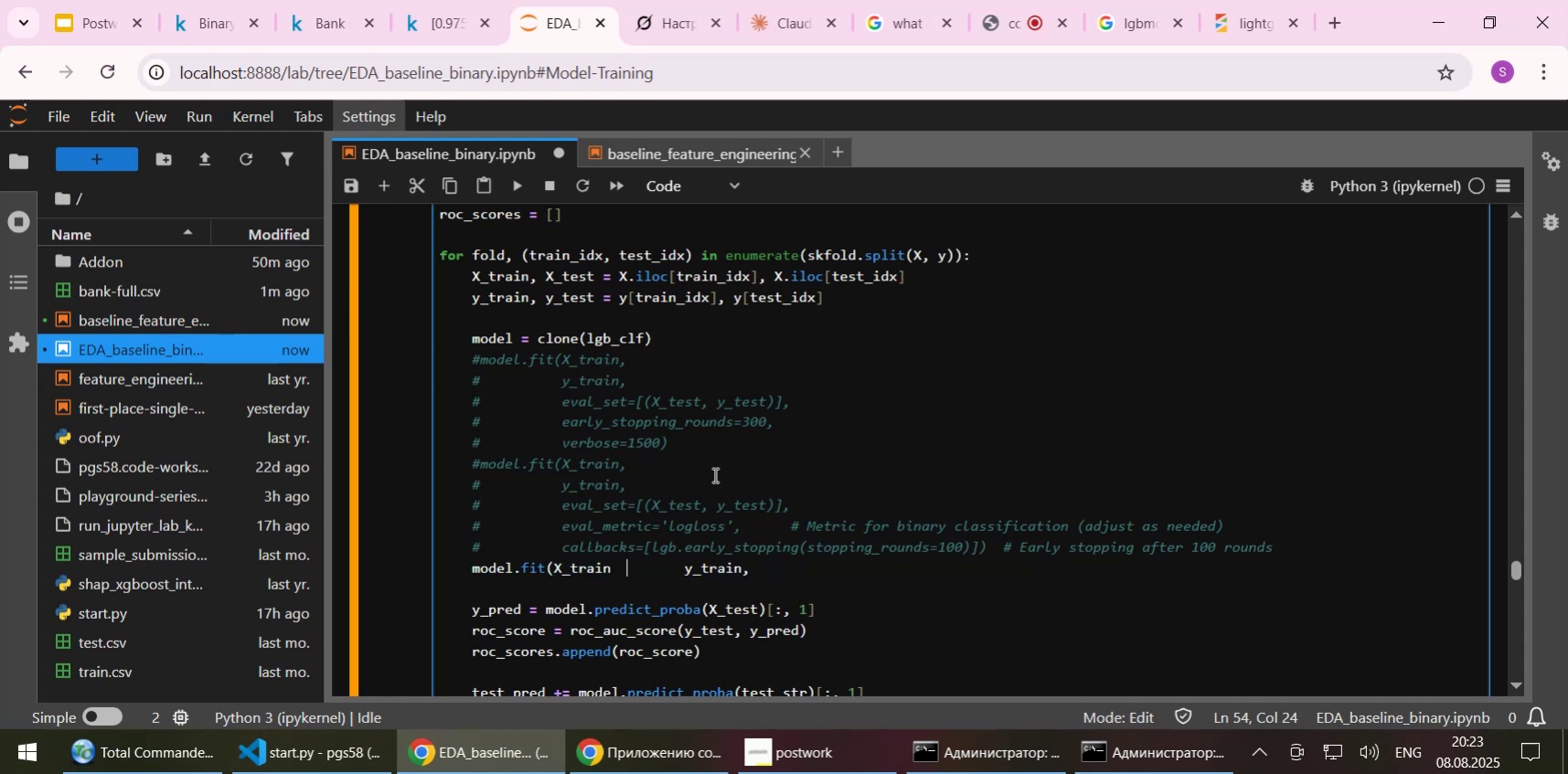 
key(ArrowLeft)
 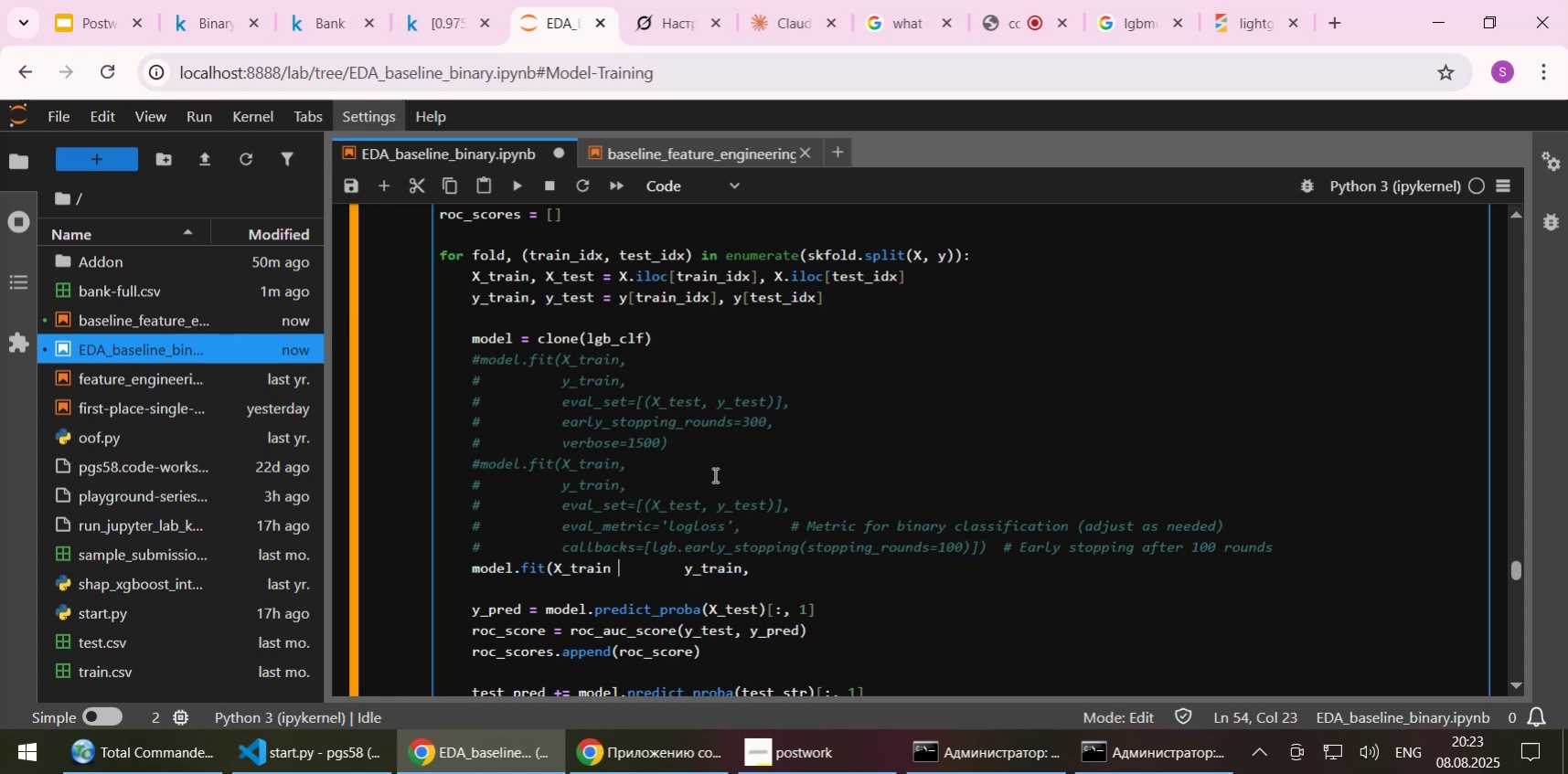 
key(ArrowLeft)
 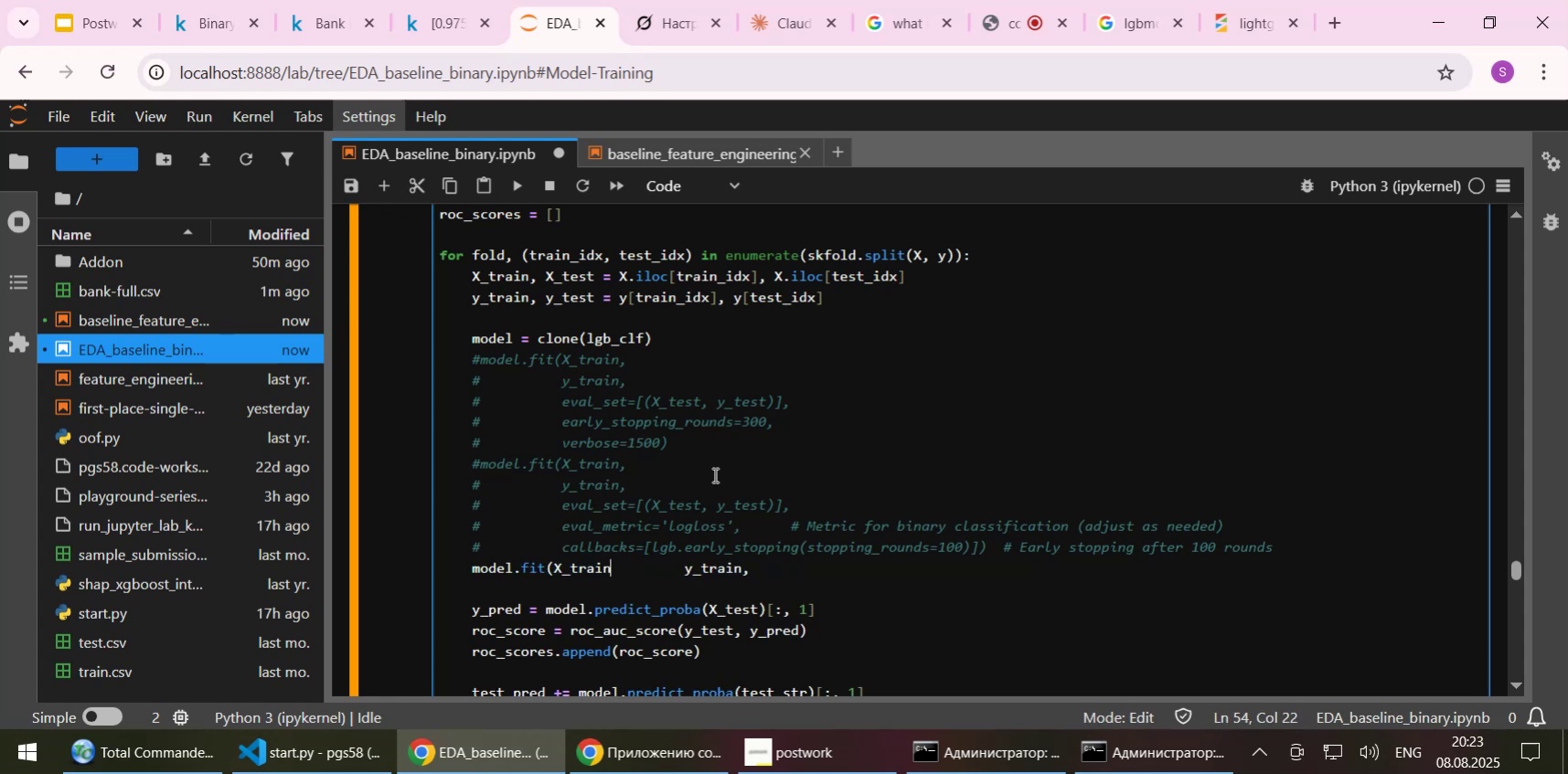 
key(Comma)
 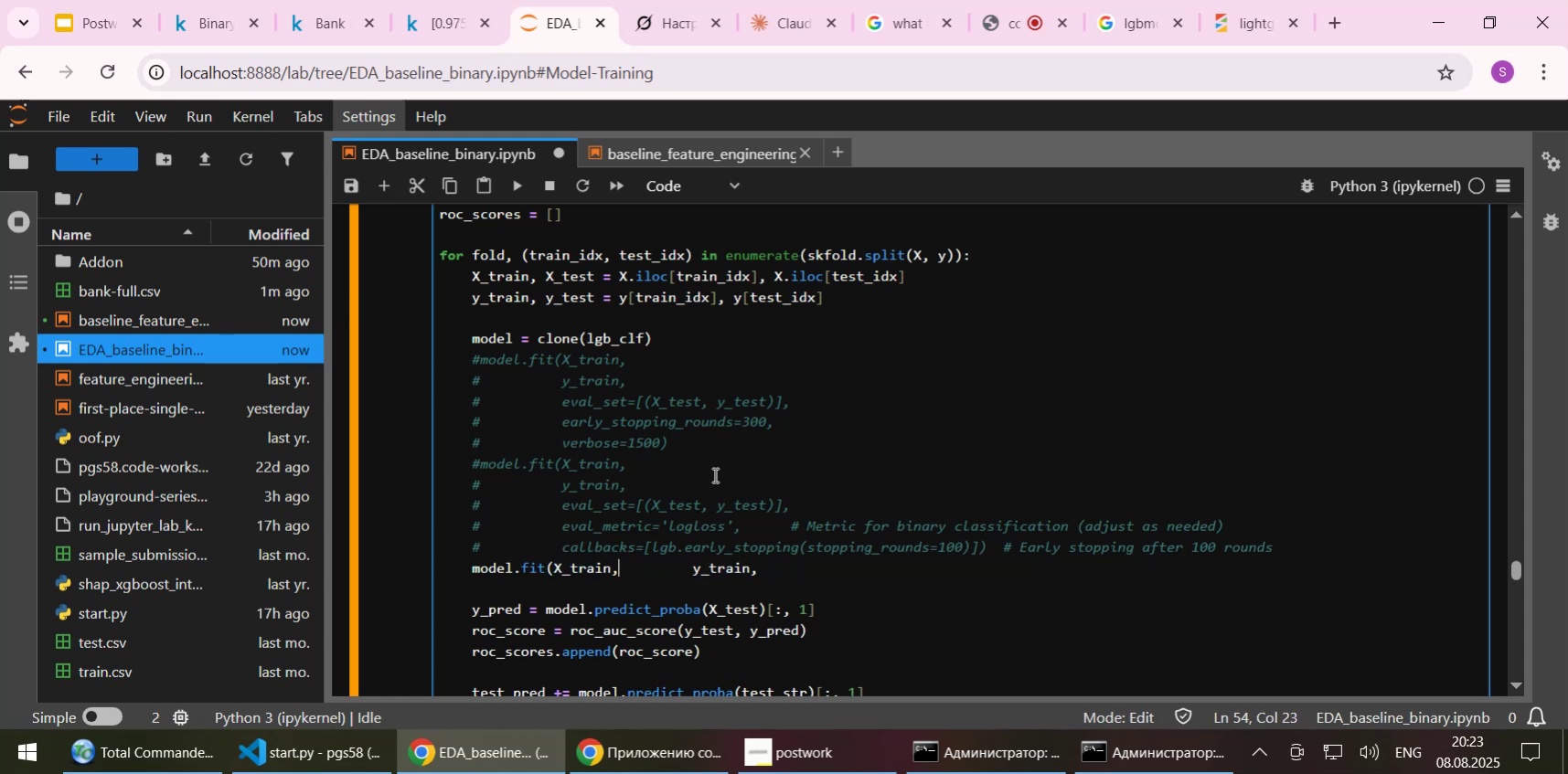 
key(Delete)
 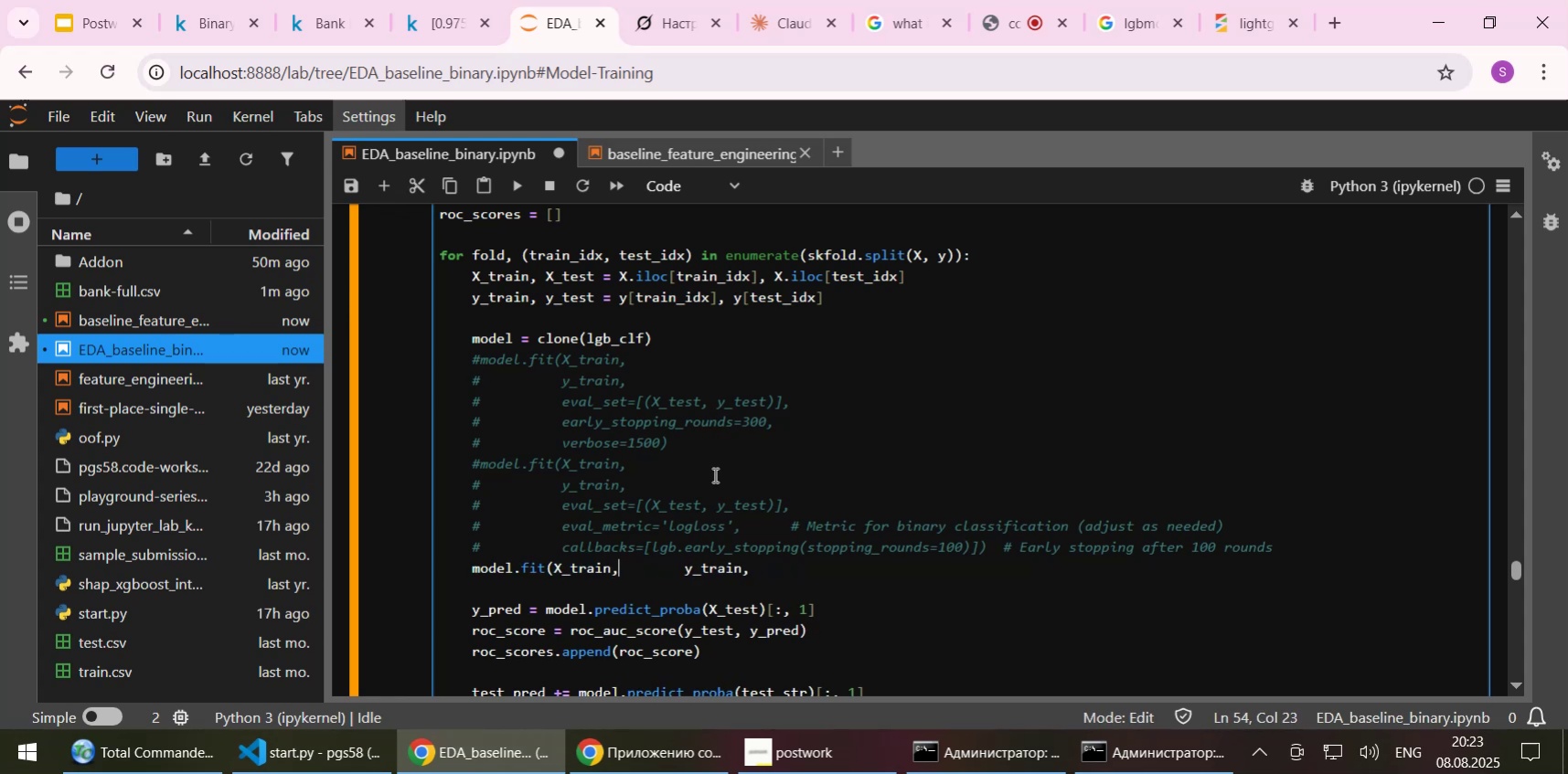 
key(Delete)
 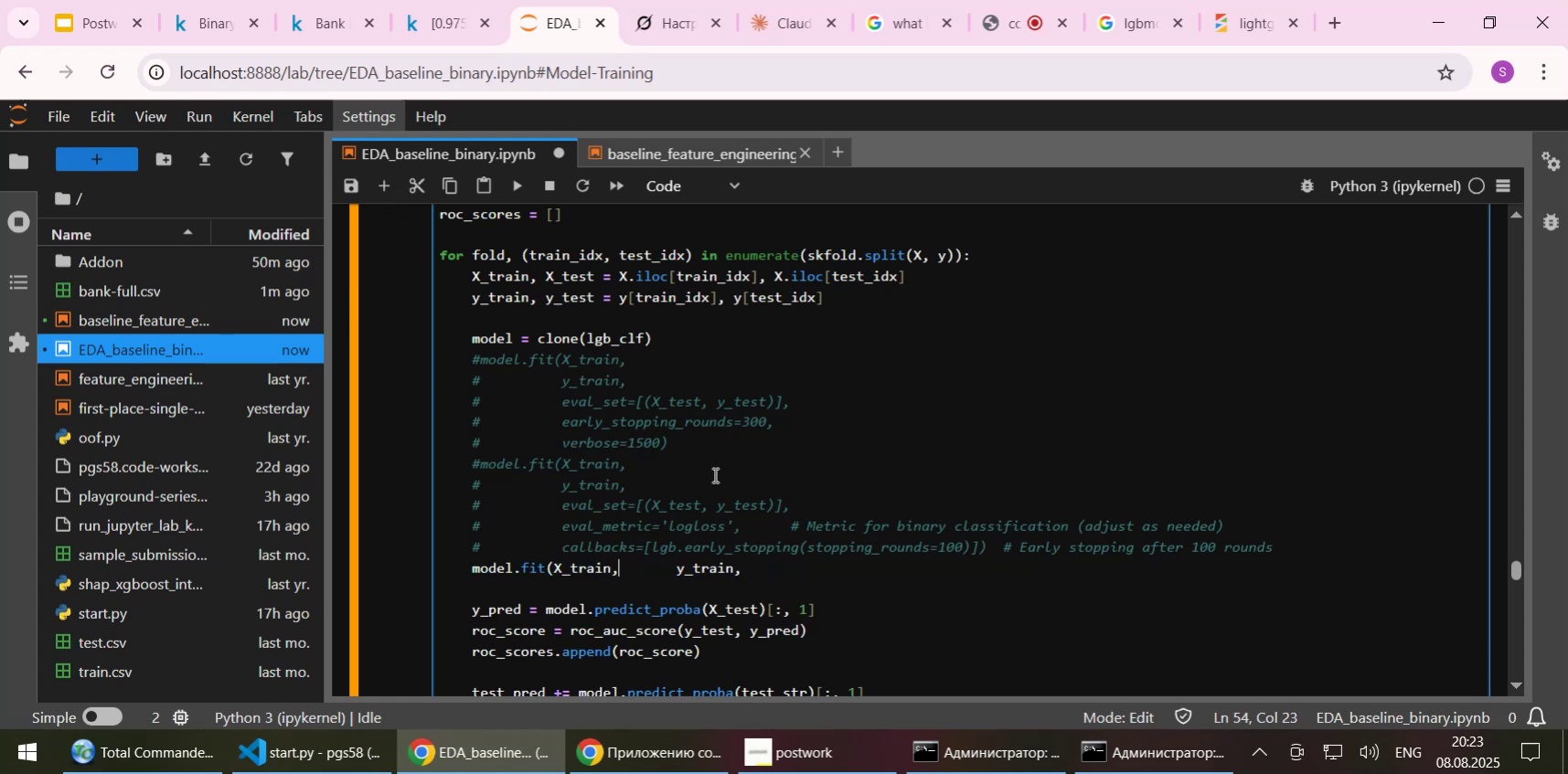 
key(Delete)
 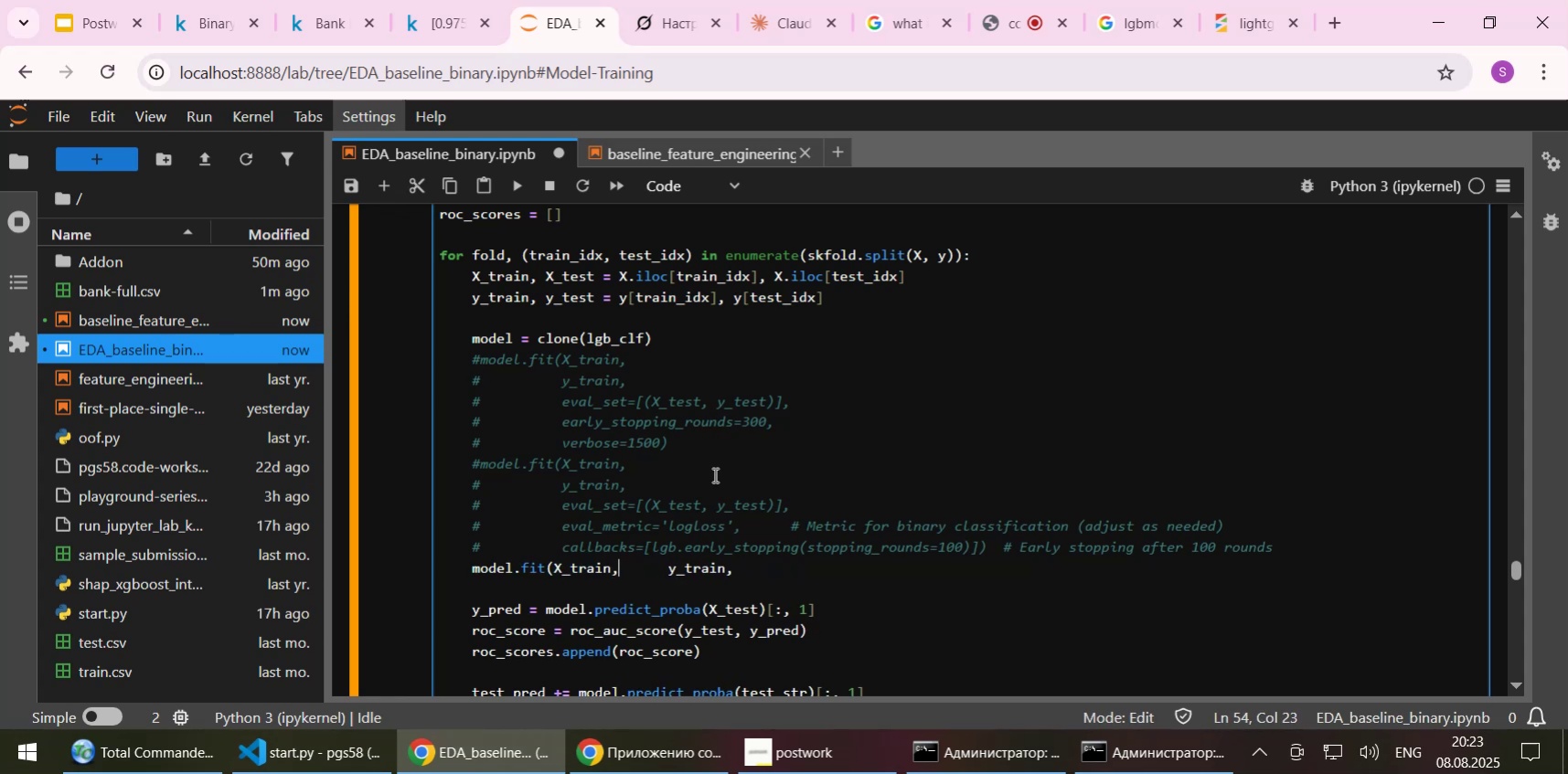 
key(Delete)
 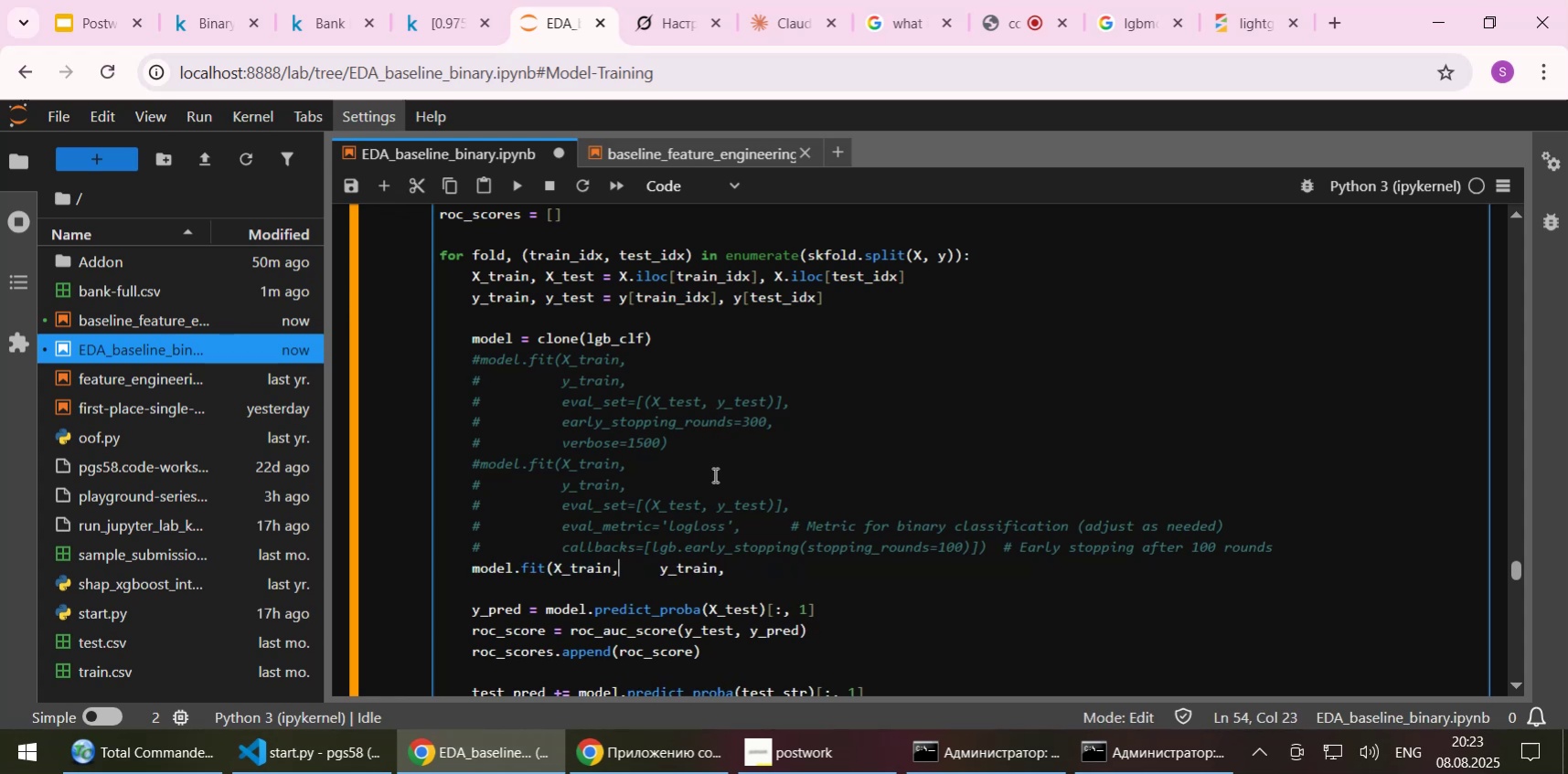 
key(Delete)
 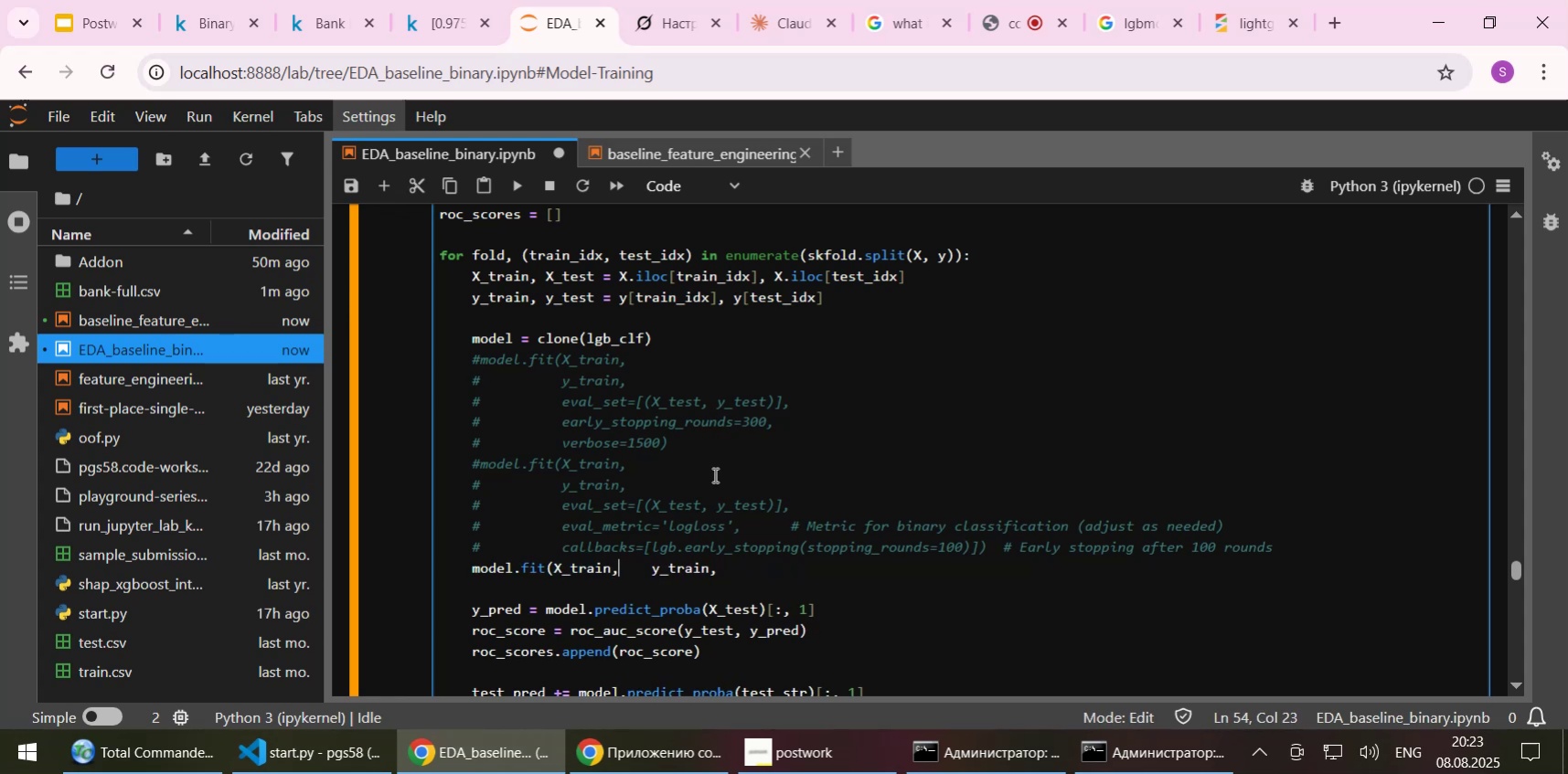 
key(Delete)
 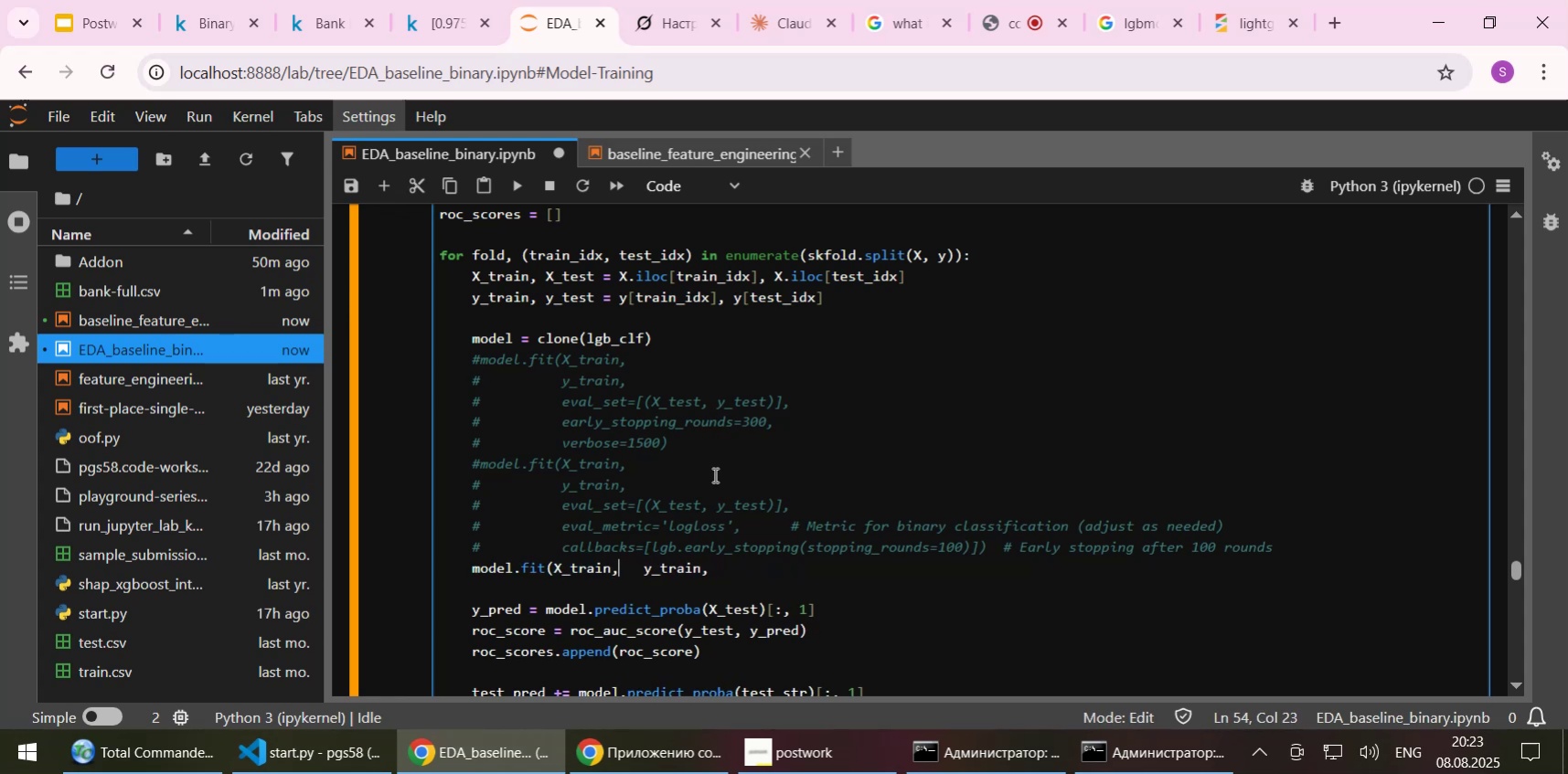 
key(Delete)
 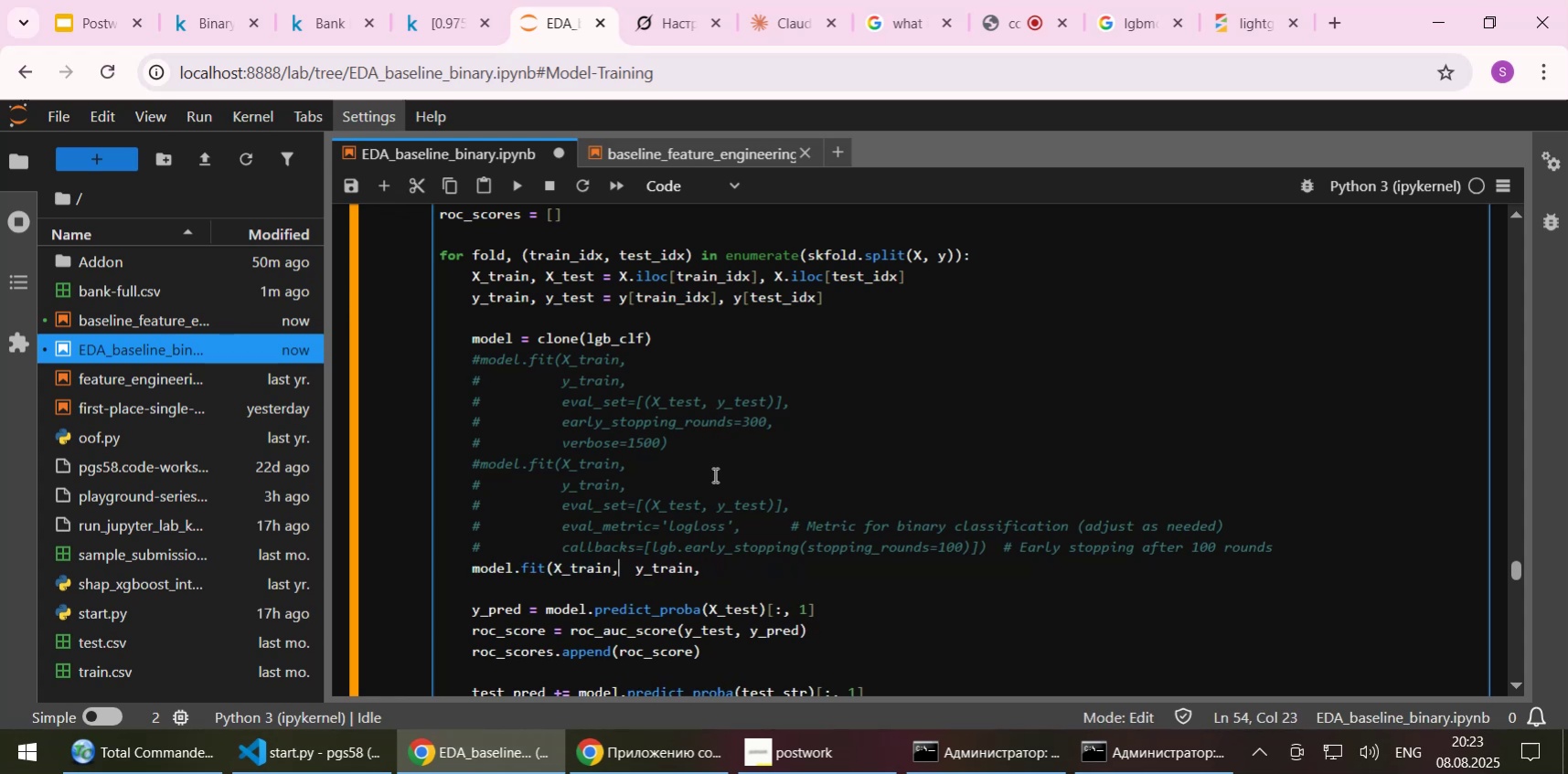 
key(Delete)
 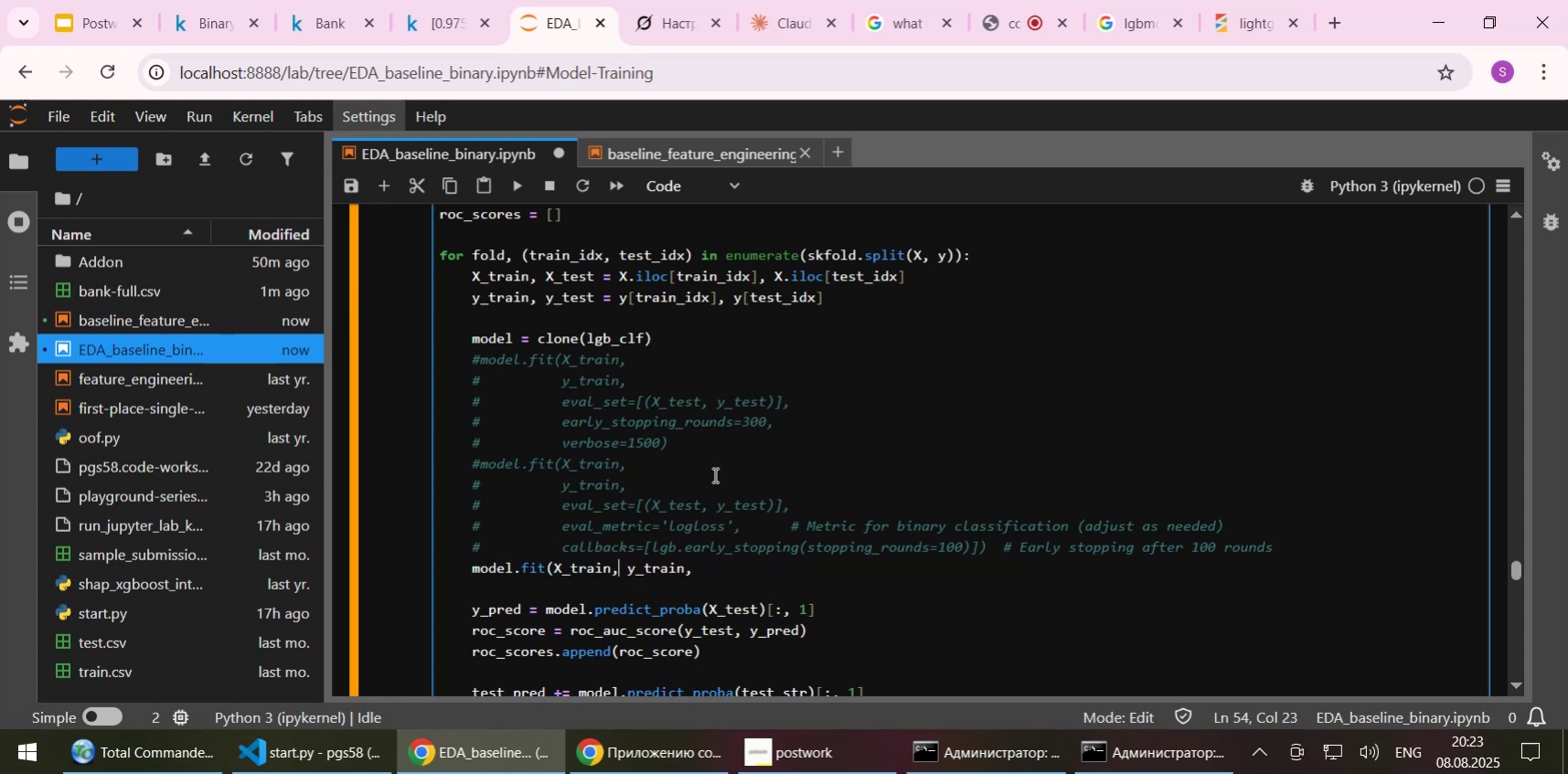 
key(End)
 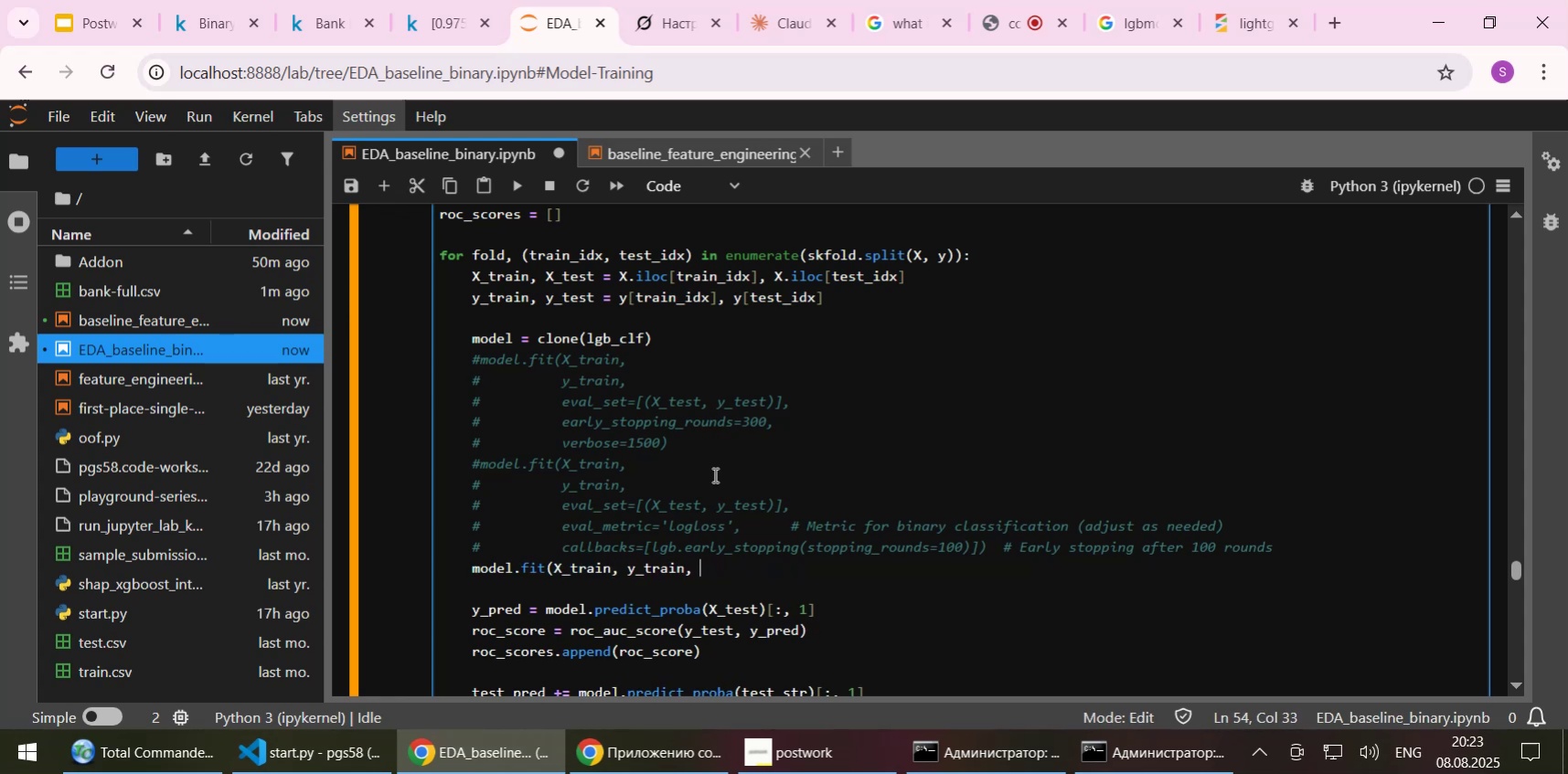 
key(Backspace)
 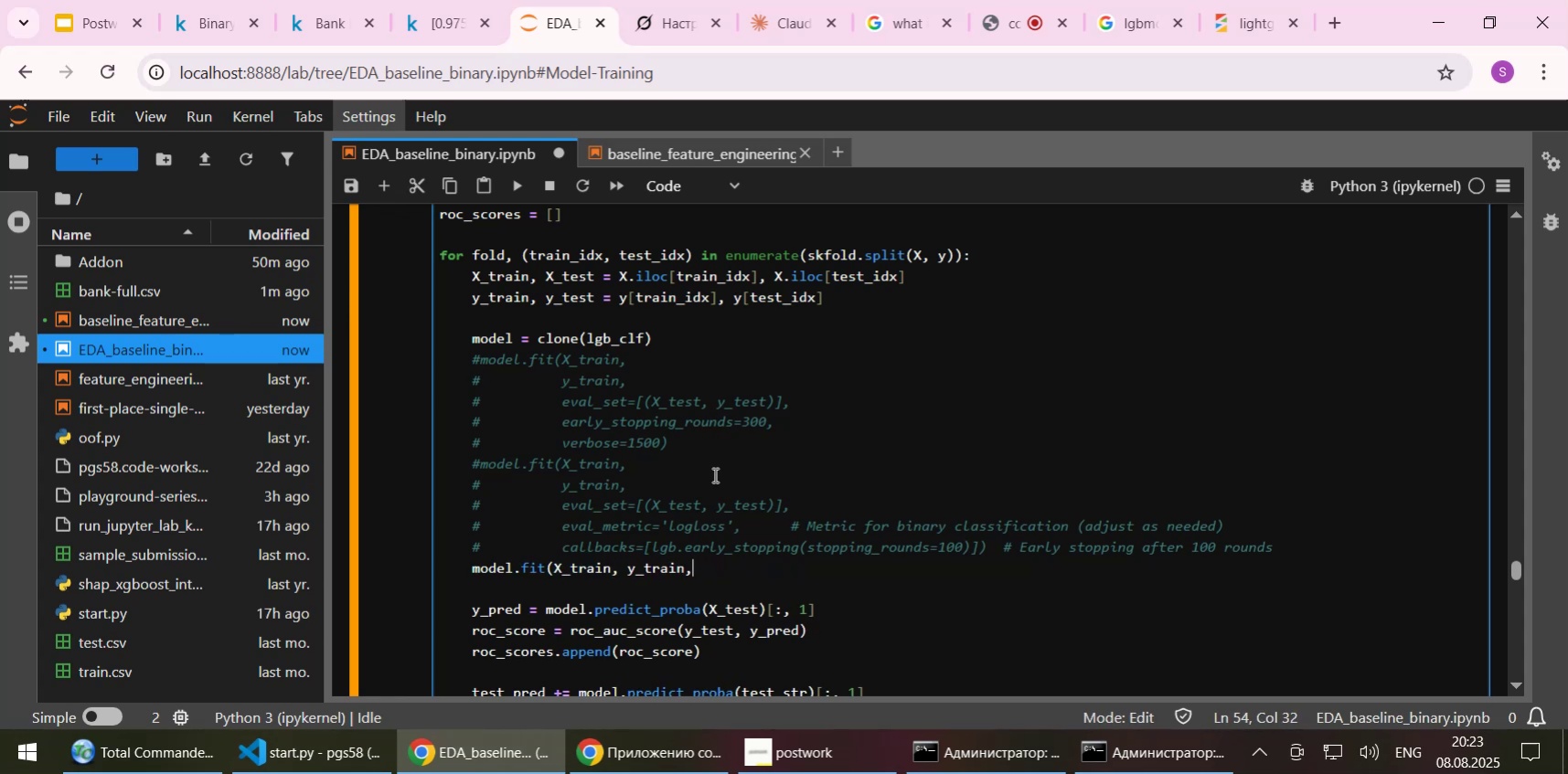 
key(Backspace)
 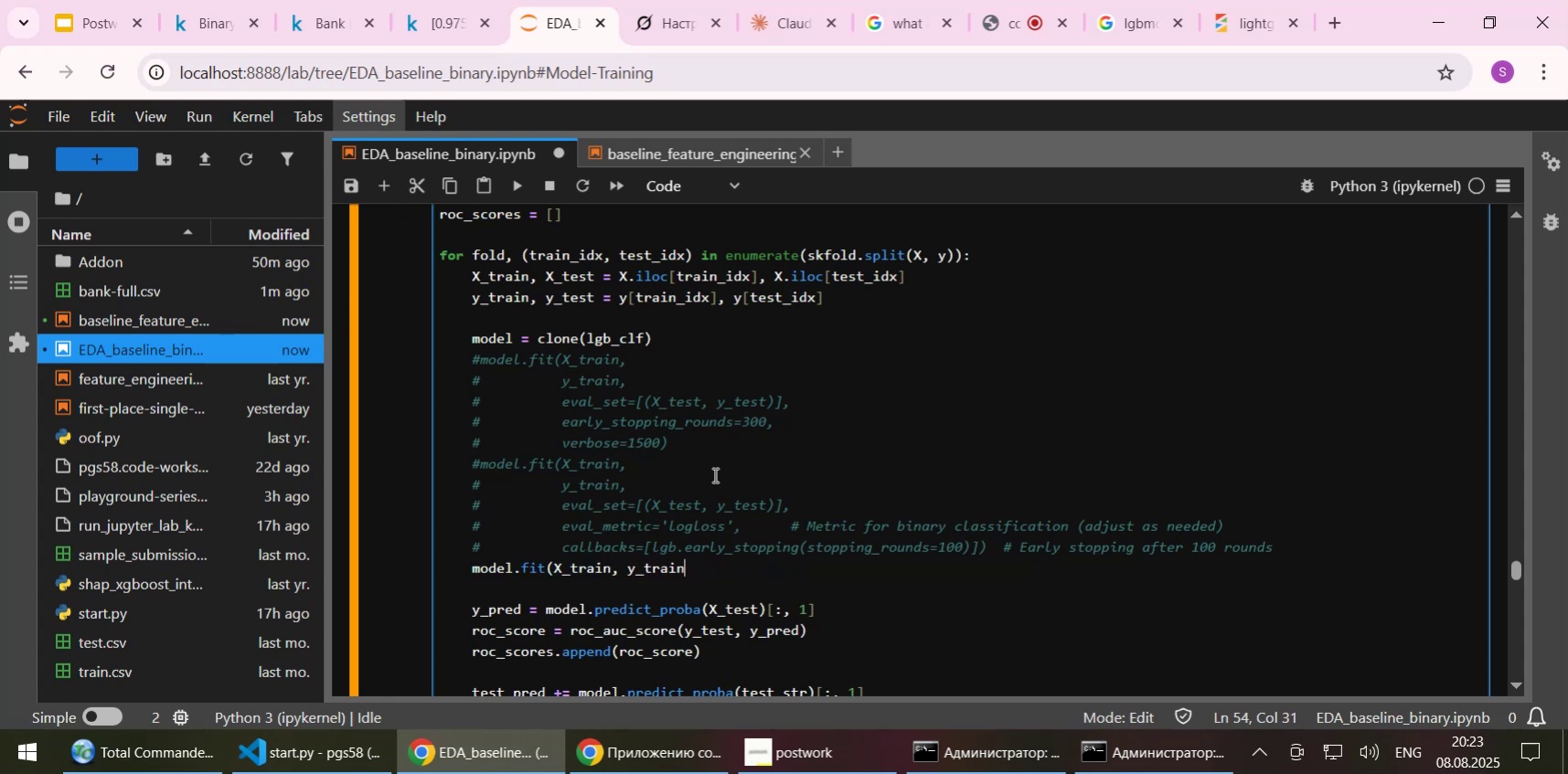 
key(Shift+0)
 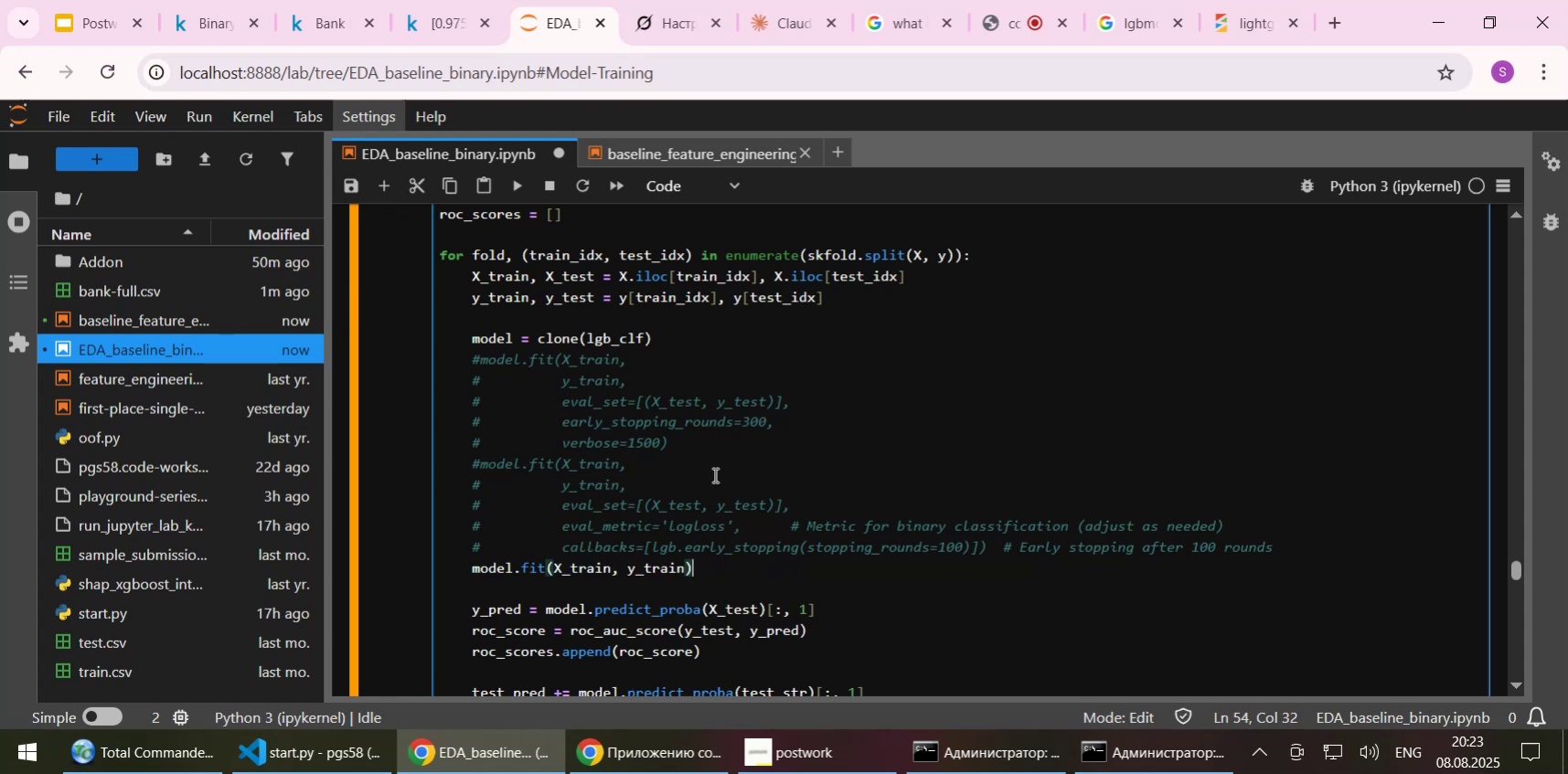 
key(Control+S)
 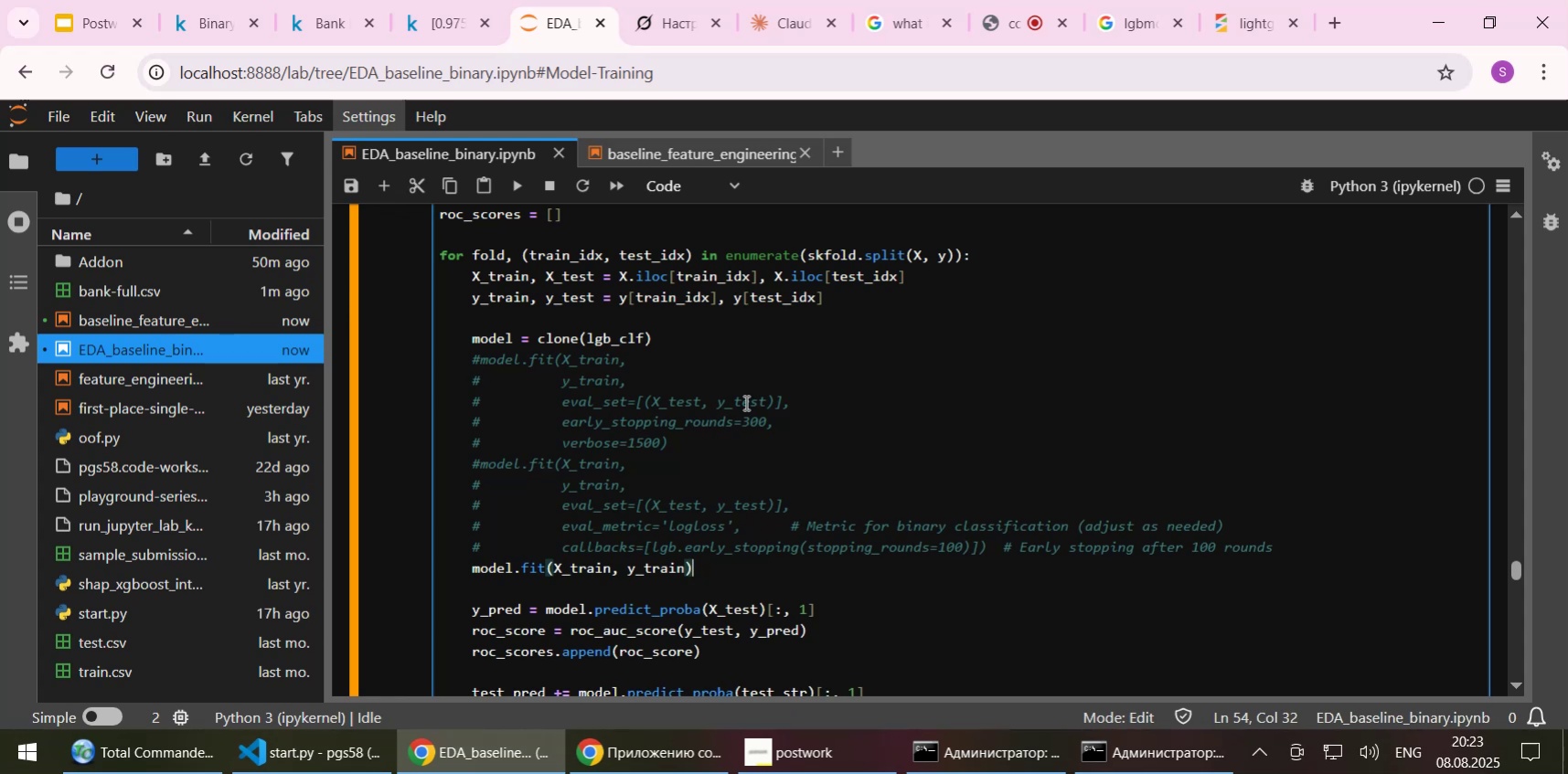 
wait(6.16)
 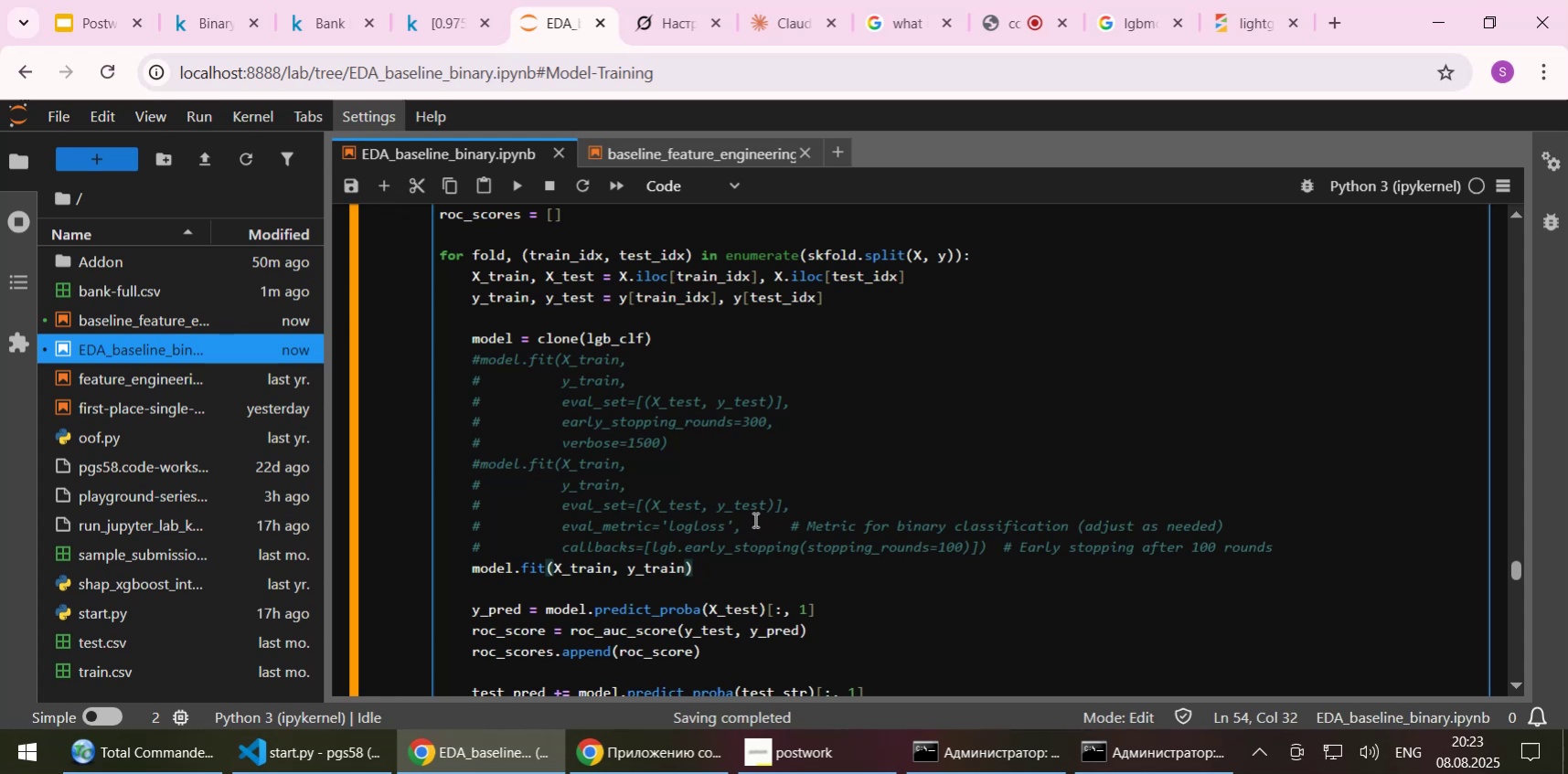 
left_click([665, 22])
 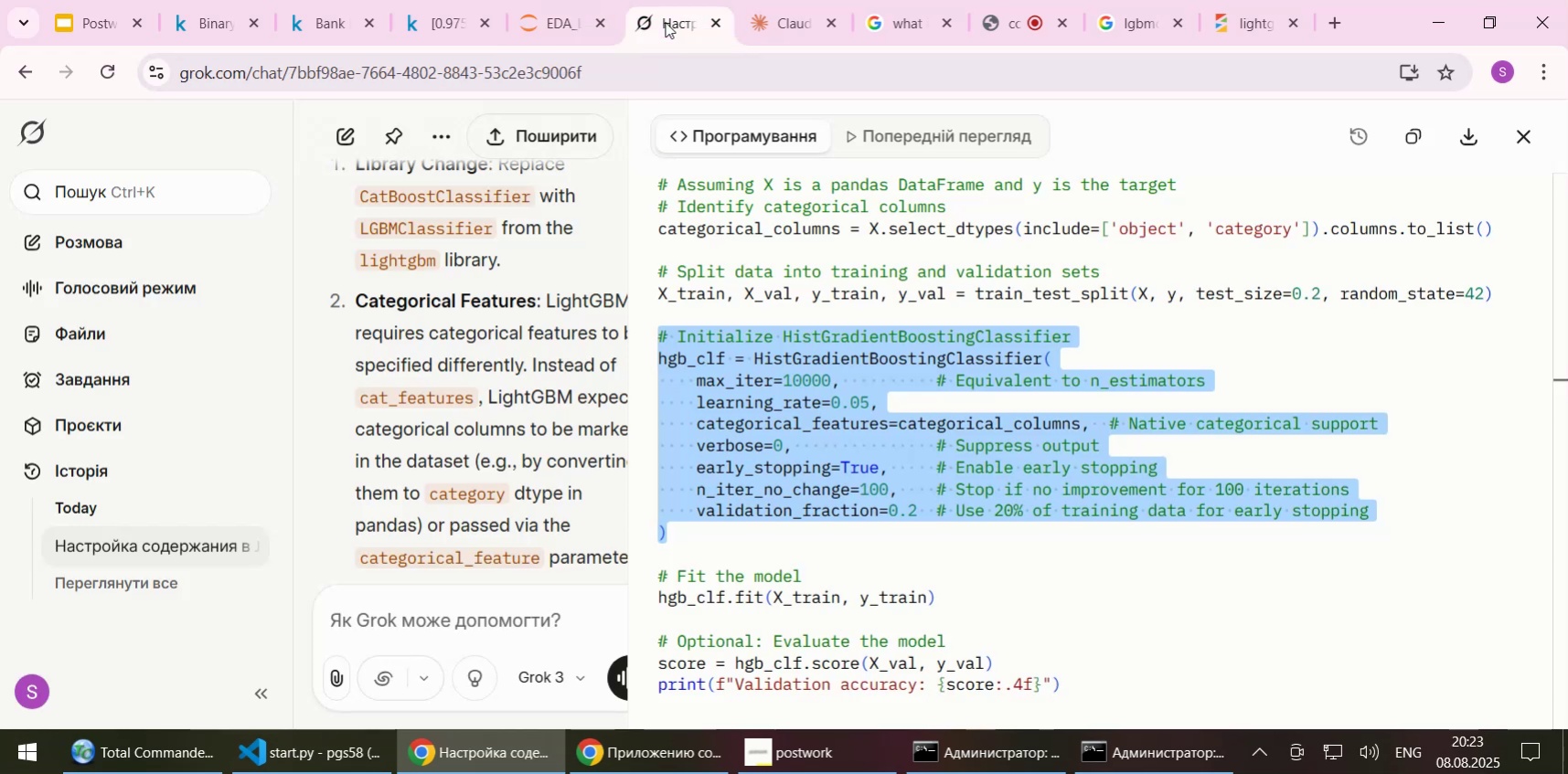 
scroll: coordinate [847, 345], scroll_direction: down, amount: 2.0
 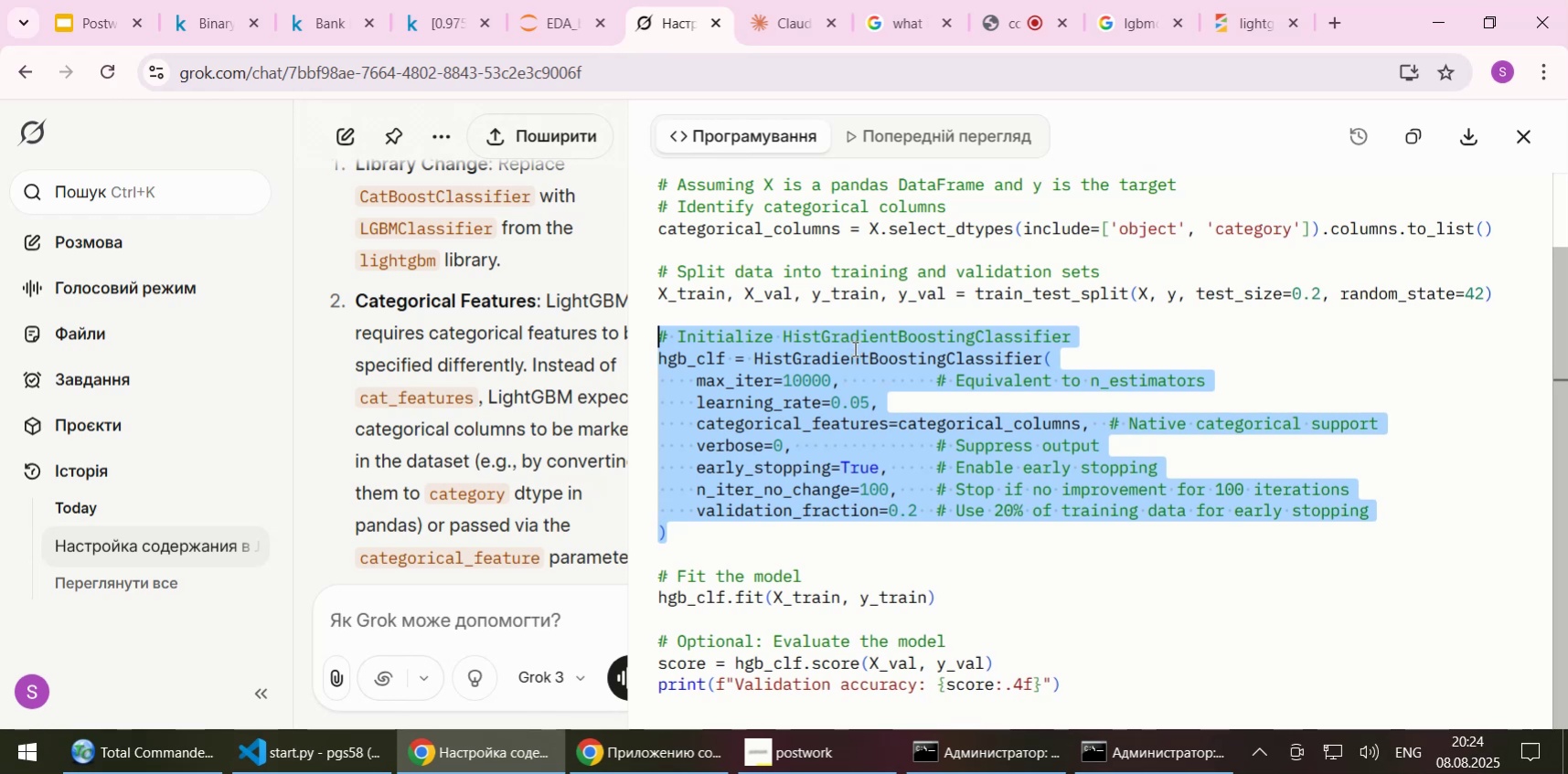 
wait(11.42)
 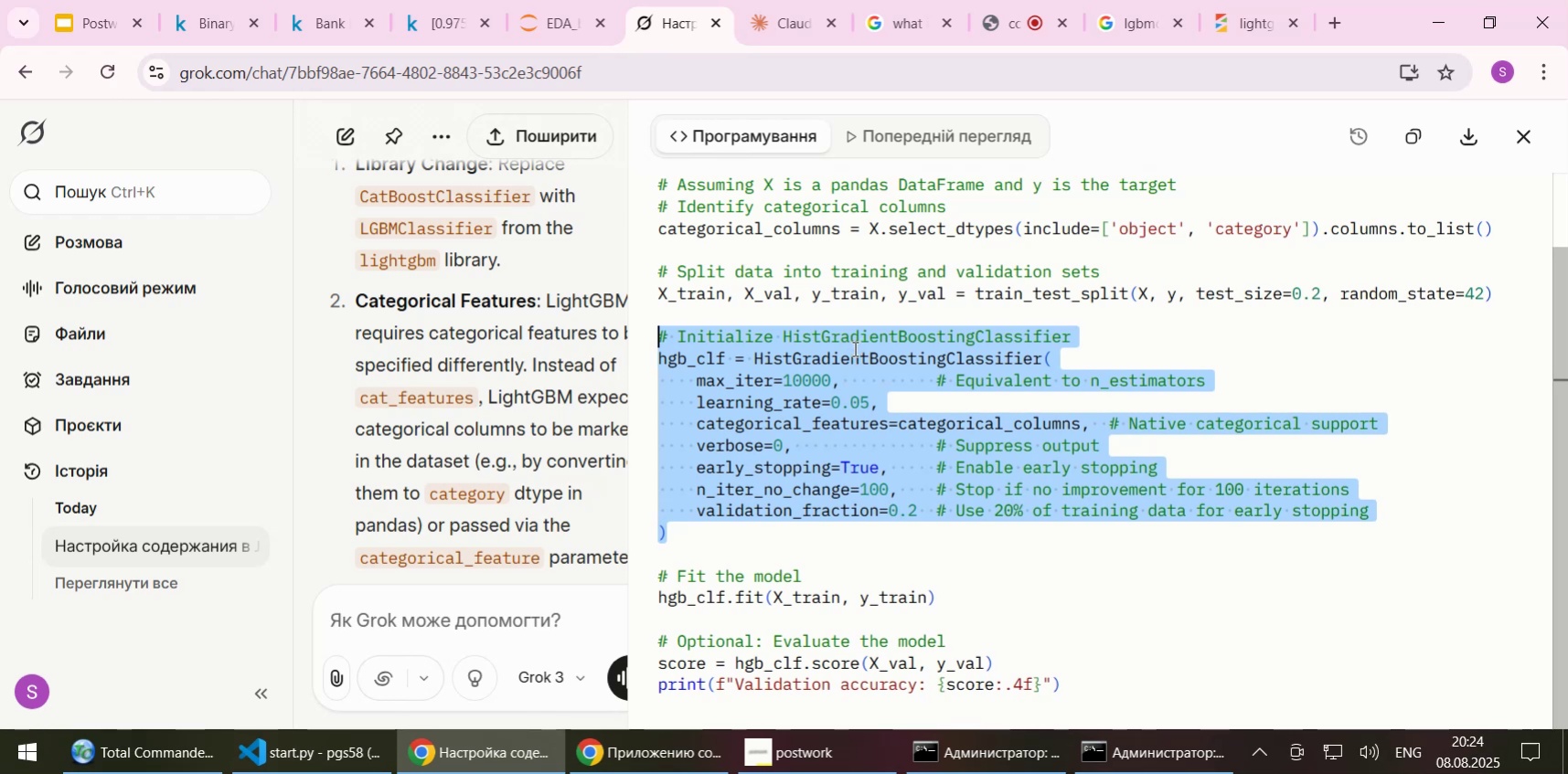 
left_click([558, 34])
 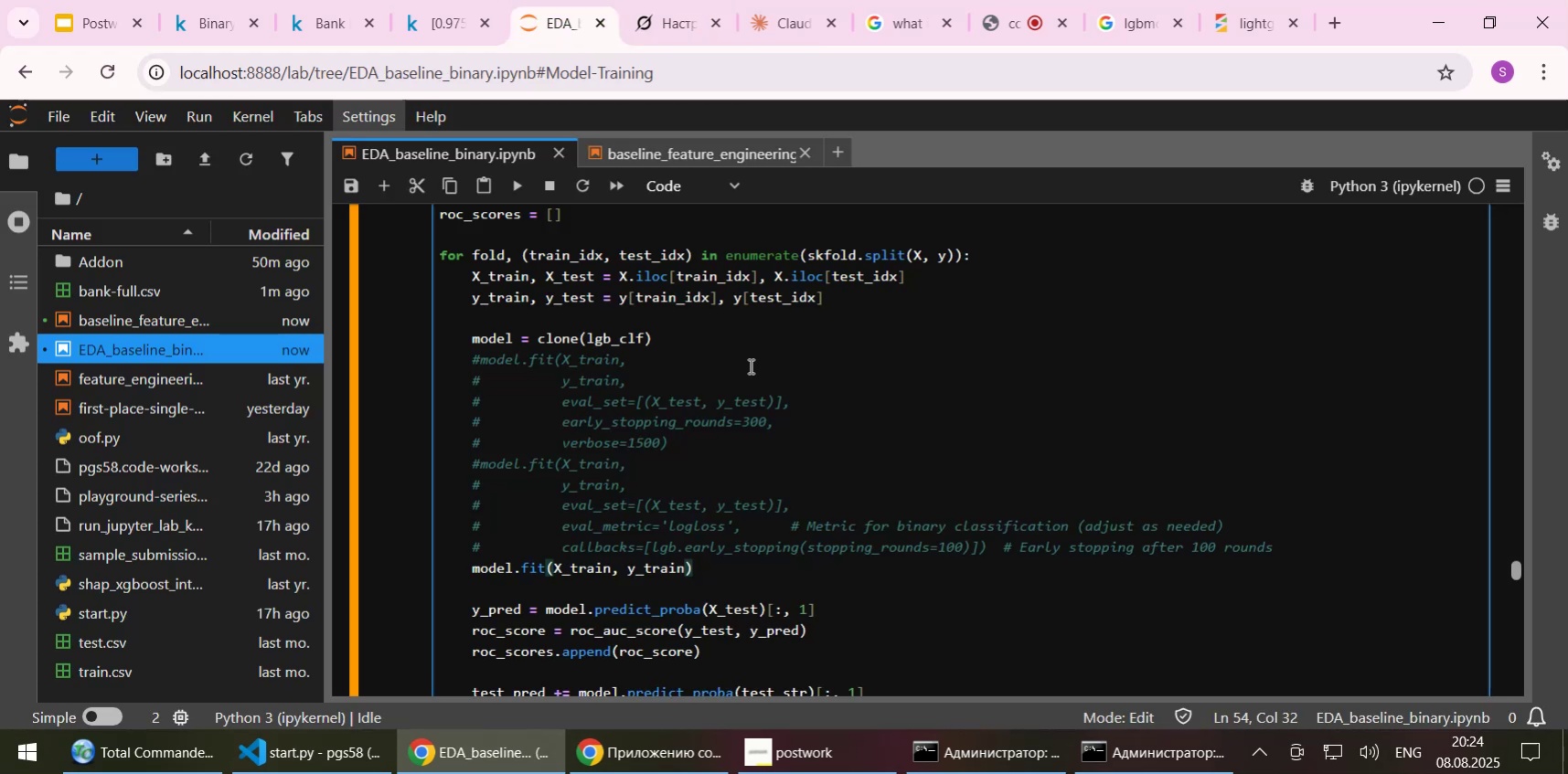 
left_click([749, 366])
 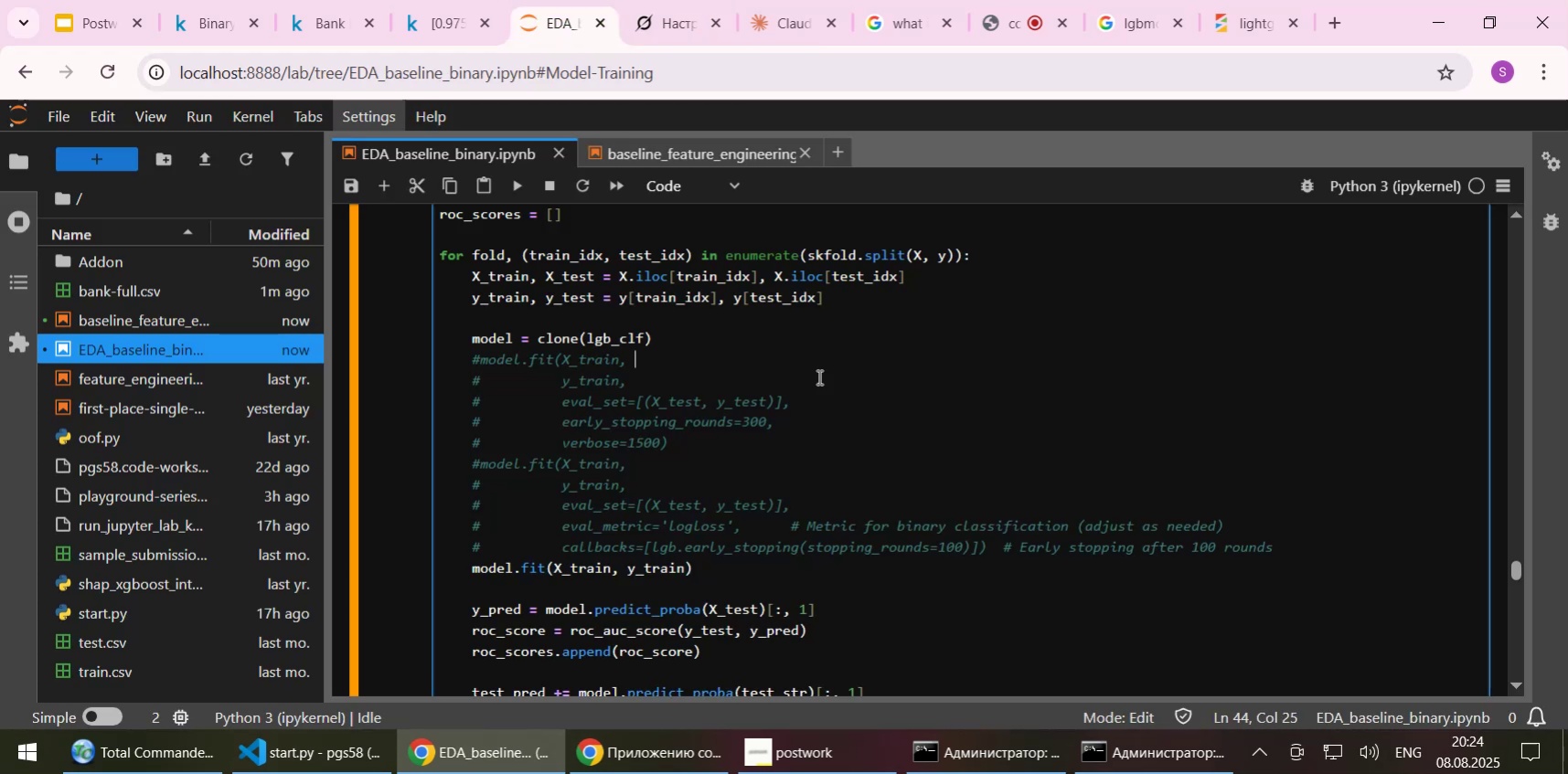 
key(Control+S)
 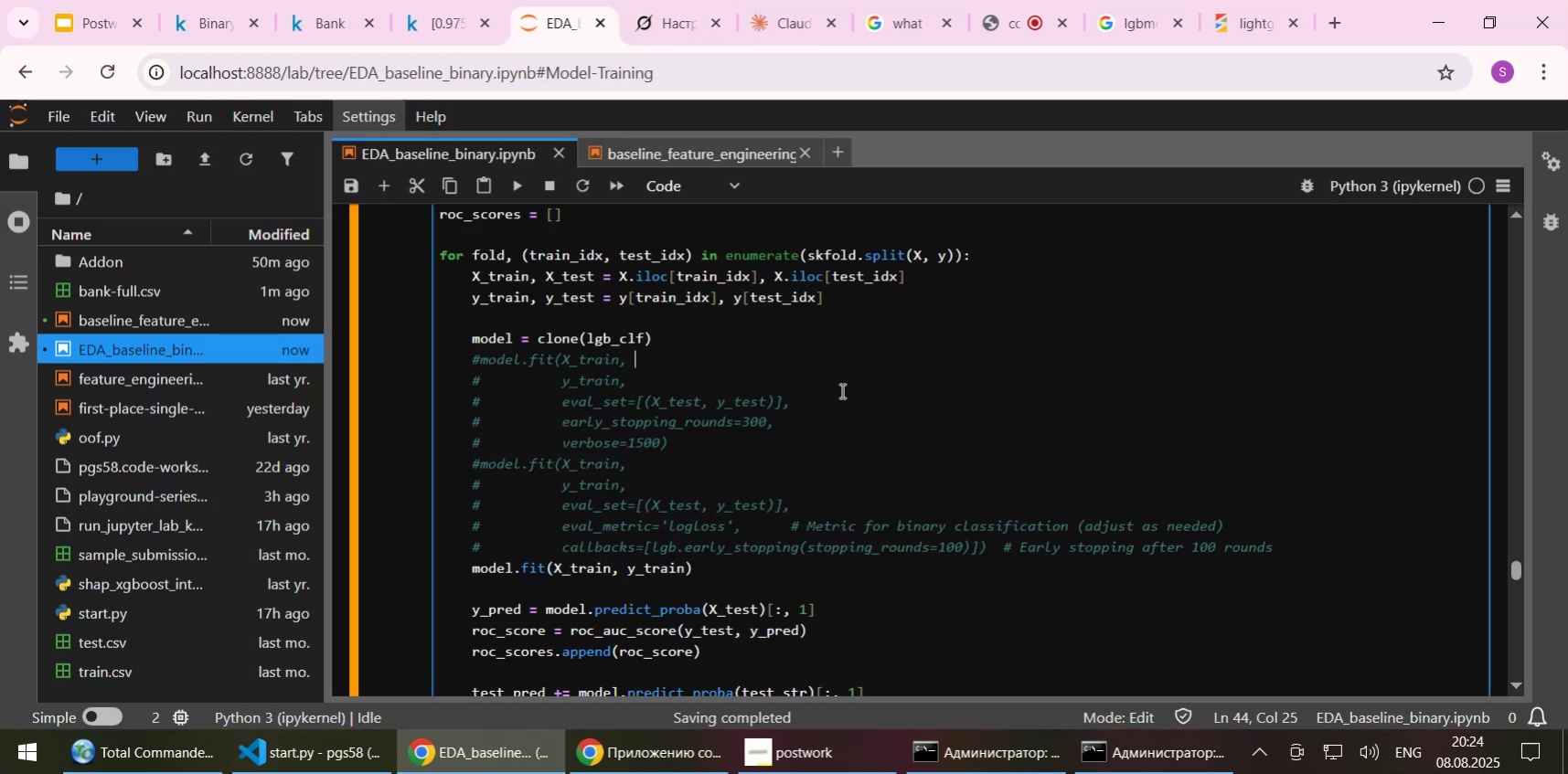 
scroll: coordinate [552, 381], scroll_direction: up, amount: 4.0
 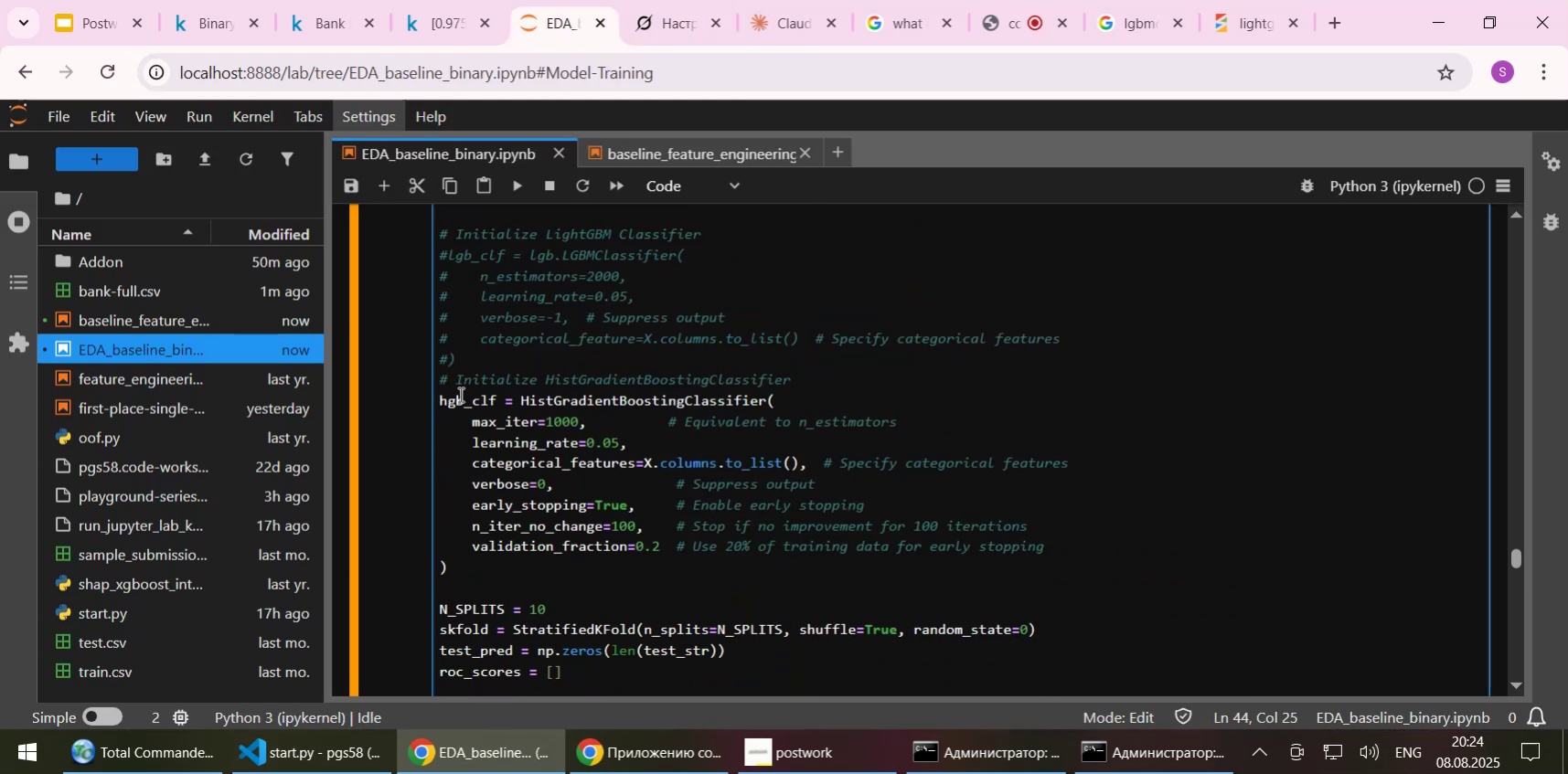 
double_click([459, 394])
 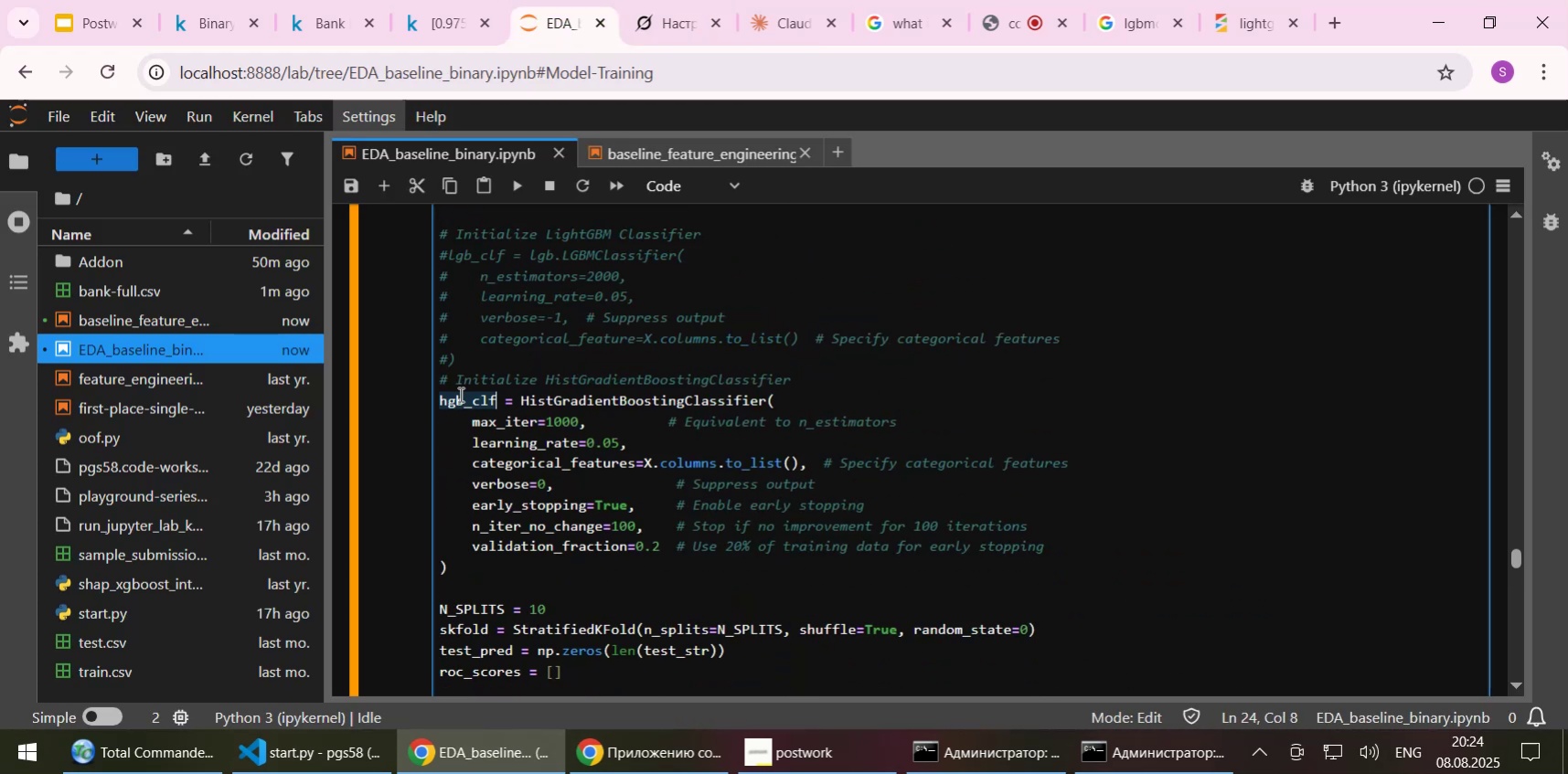 
key(Control+C)
 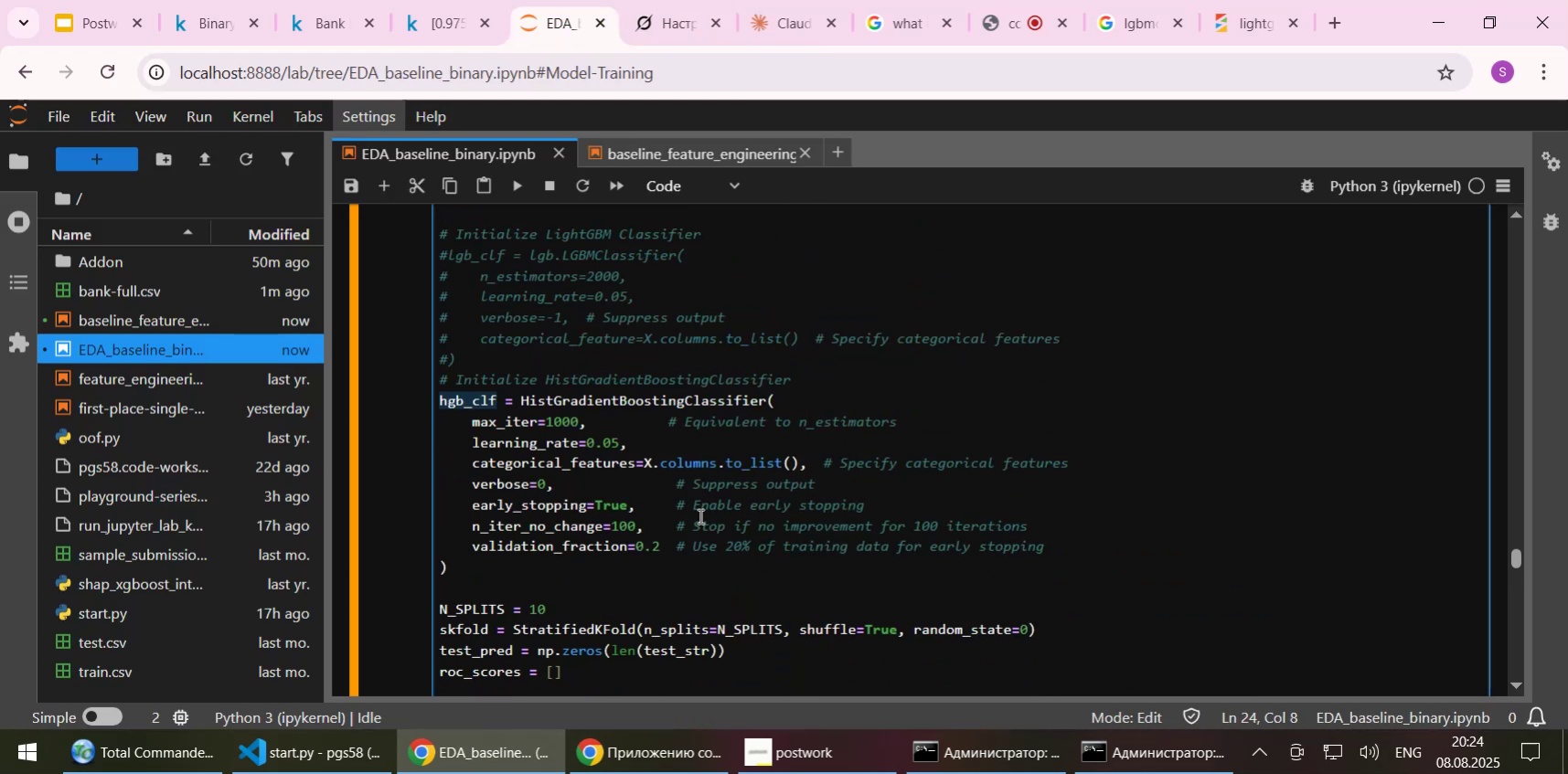 
scroll: coordinate [699, 515], scroll_direction: down, amount: 4.0
 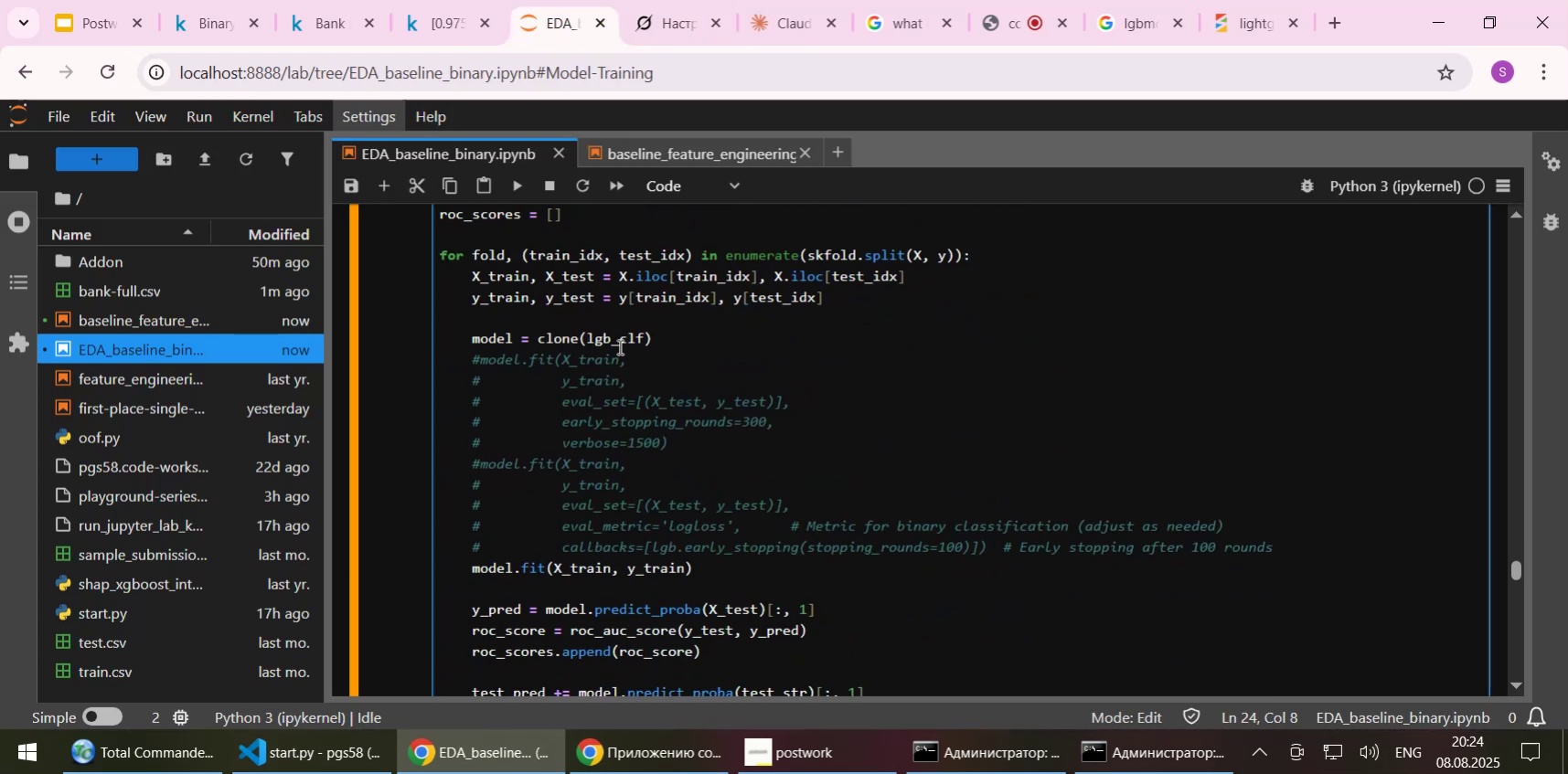 
left_click([615, 337])
 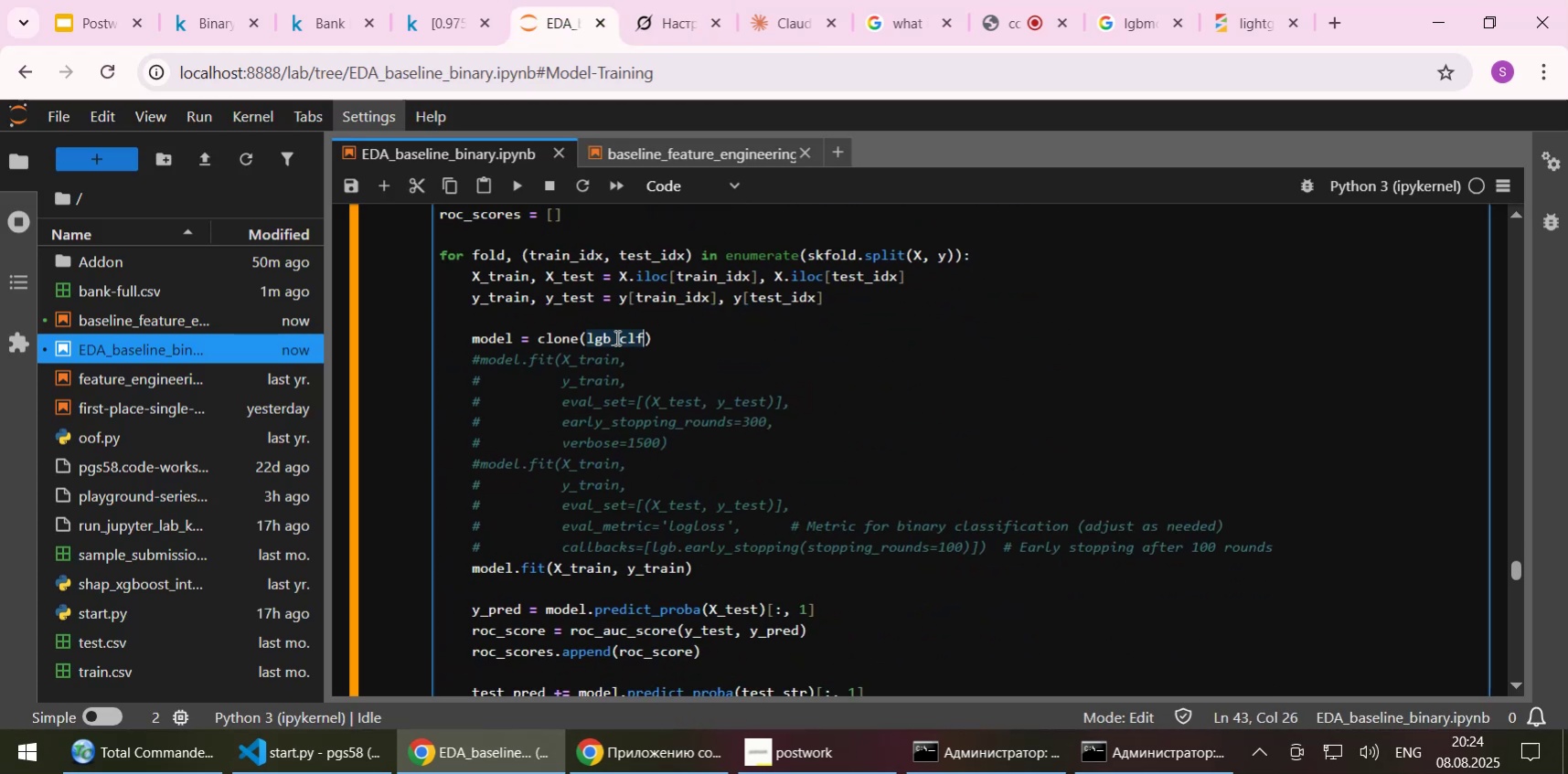 
key(Control+ControlLeft)
 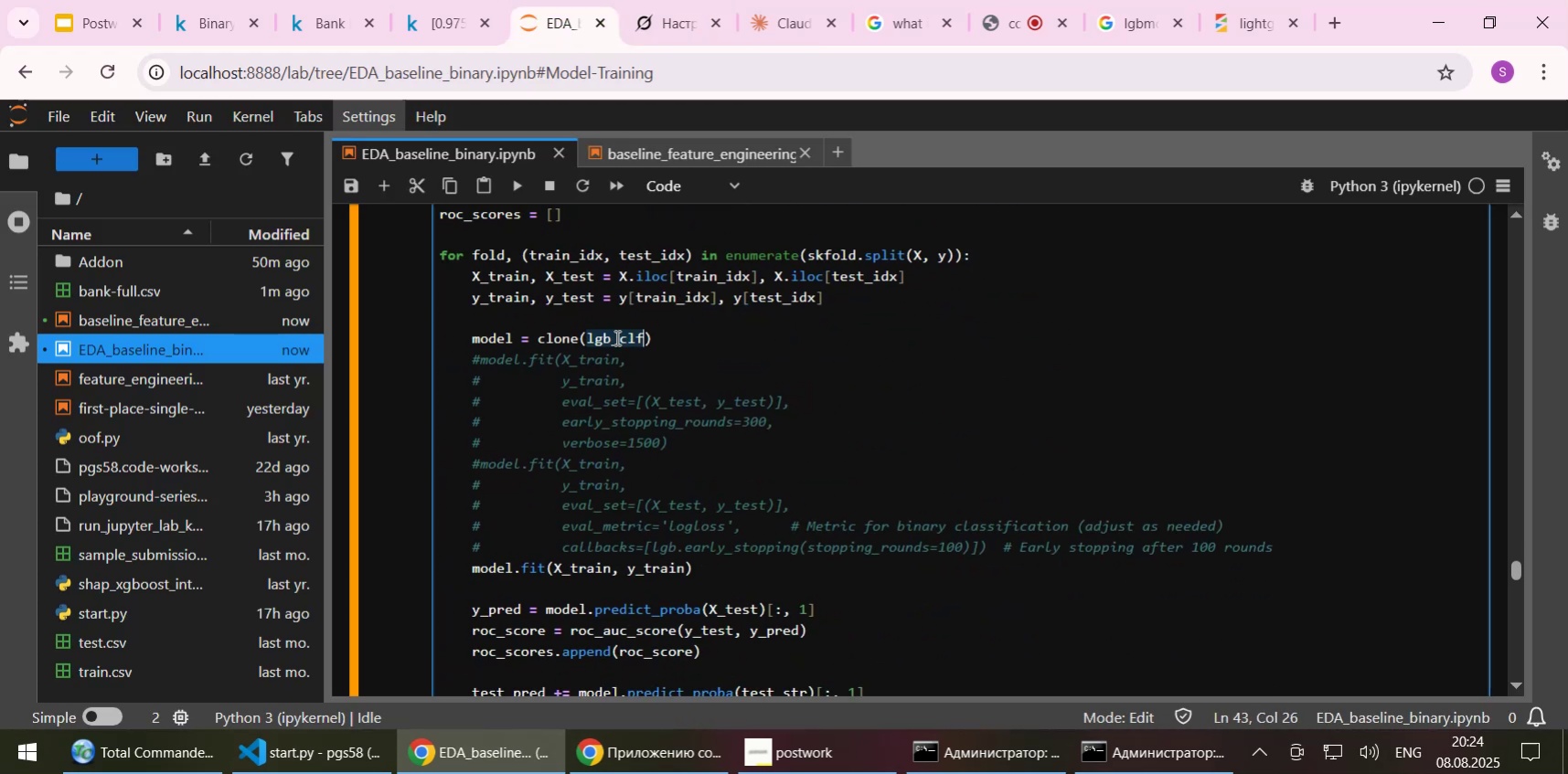 
double_click([615, 337])
 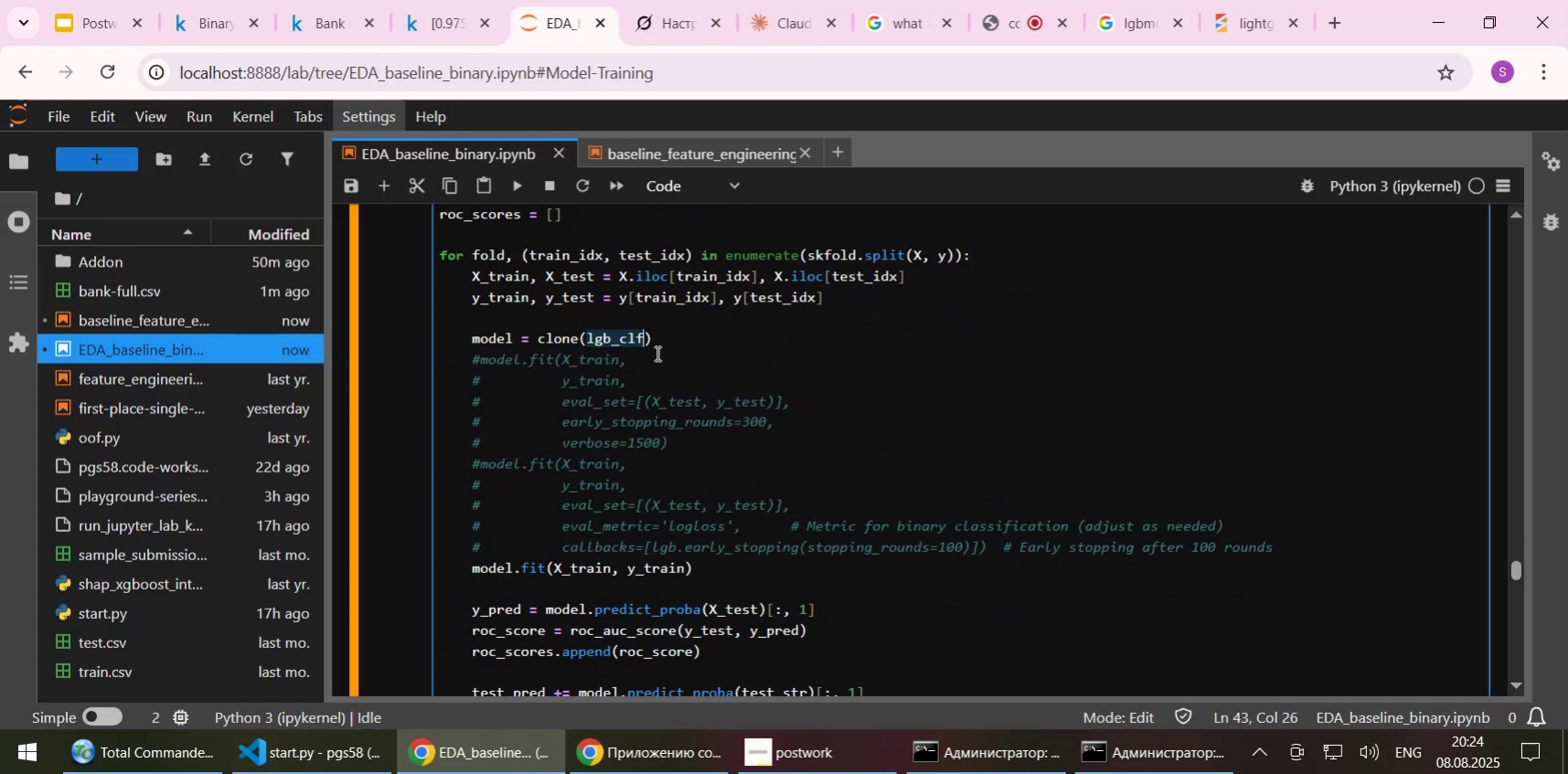 
key(Control+V)
 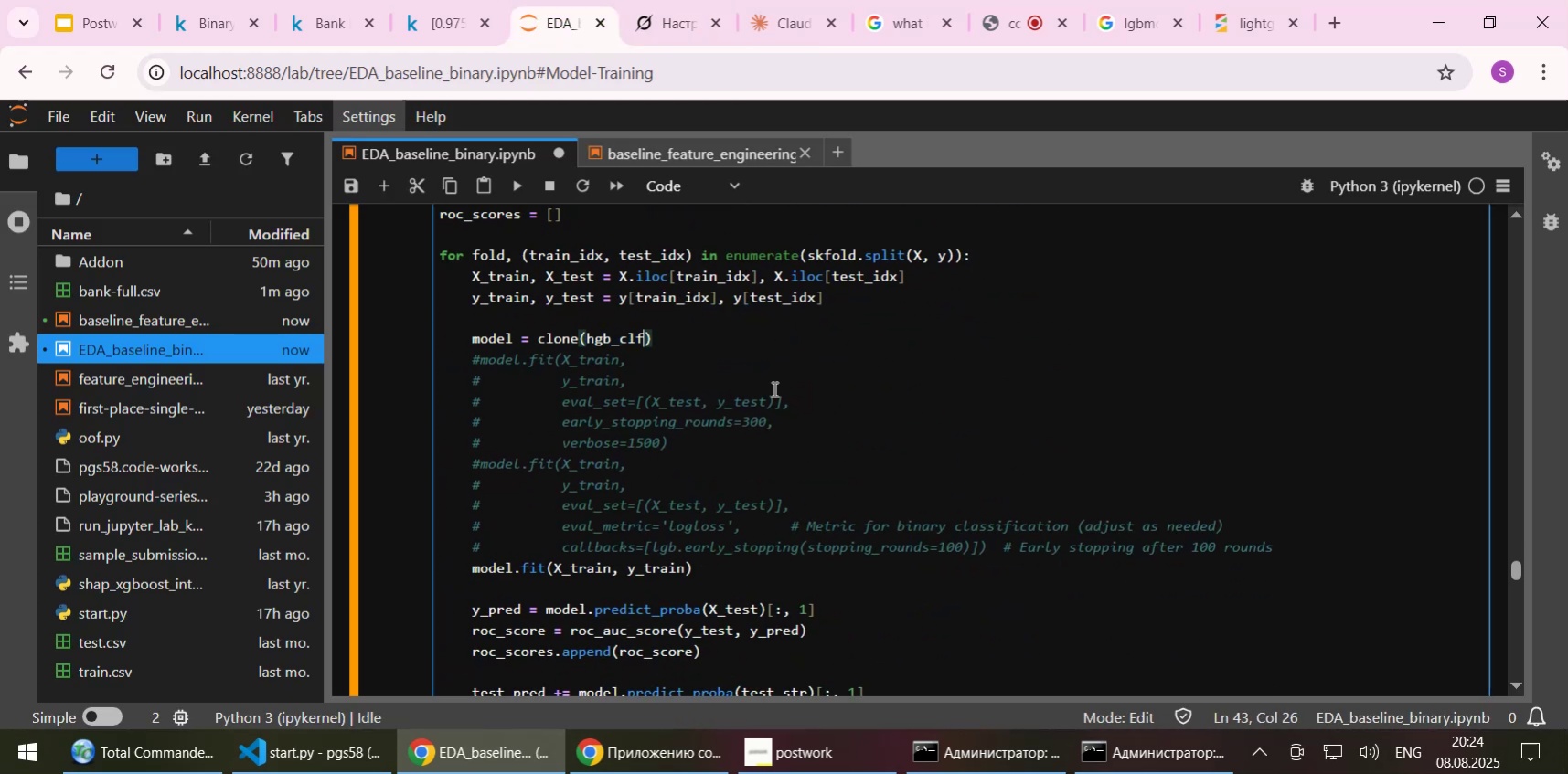 
key(Control+ControlLeft)
 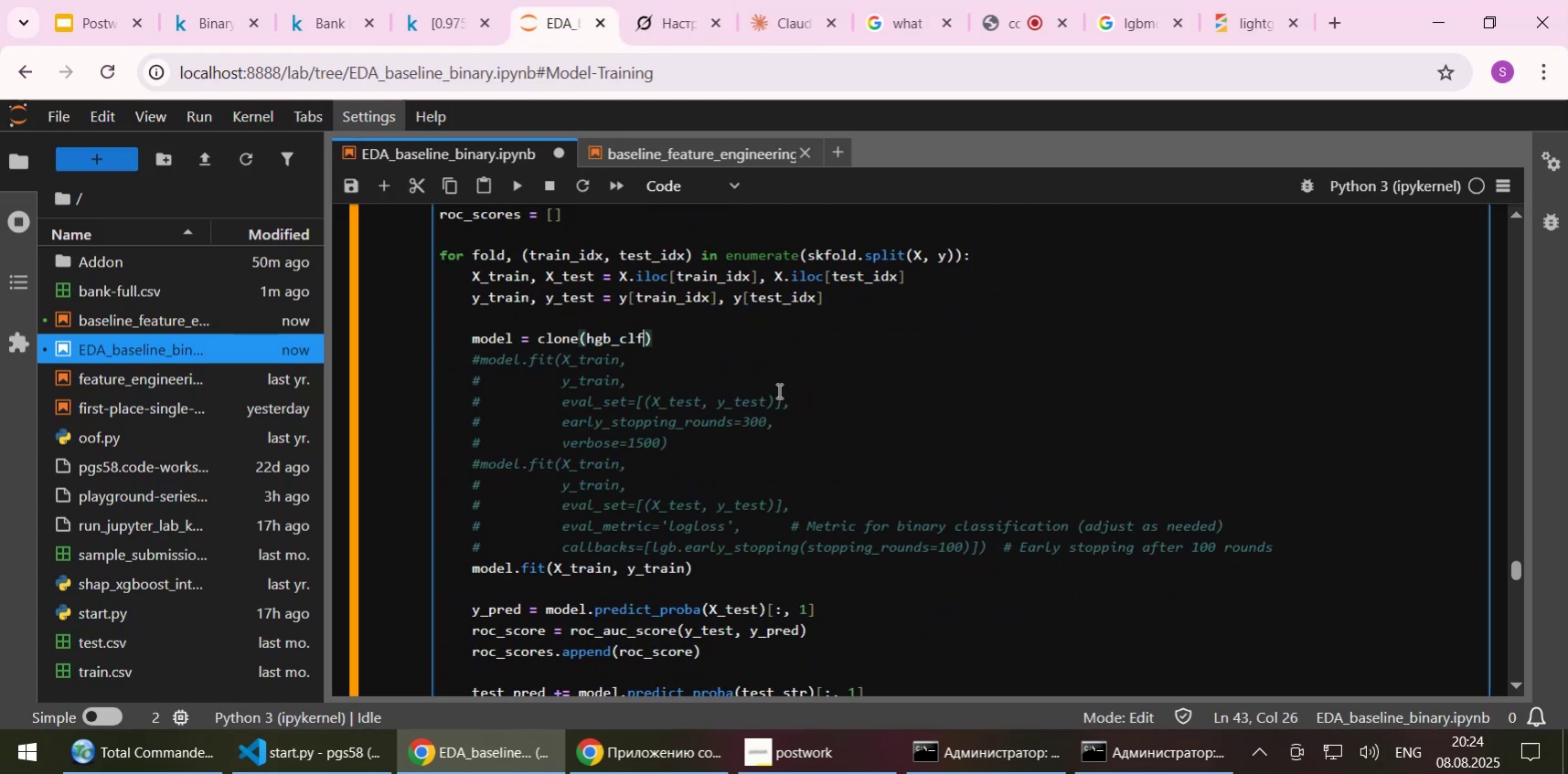 
key(Control+S)
 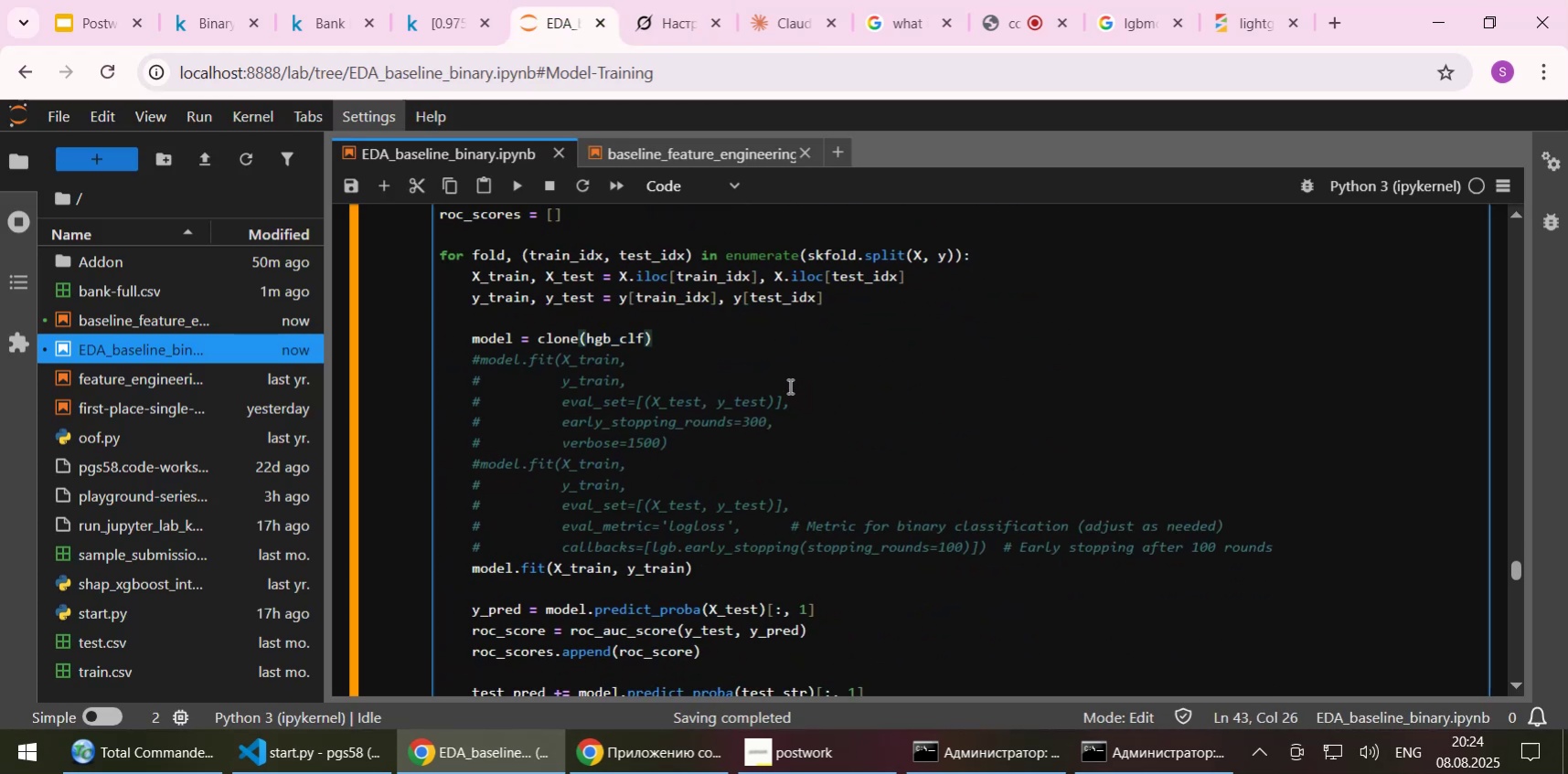 
left_click([788, 386])
 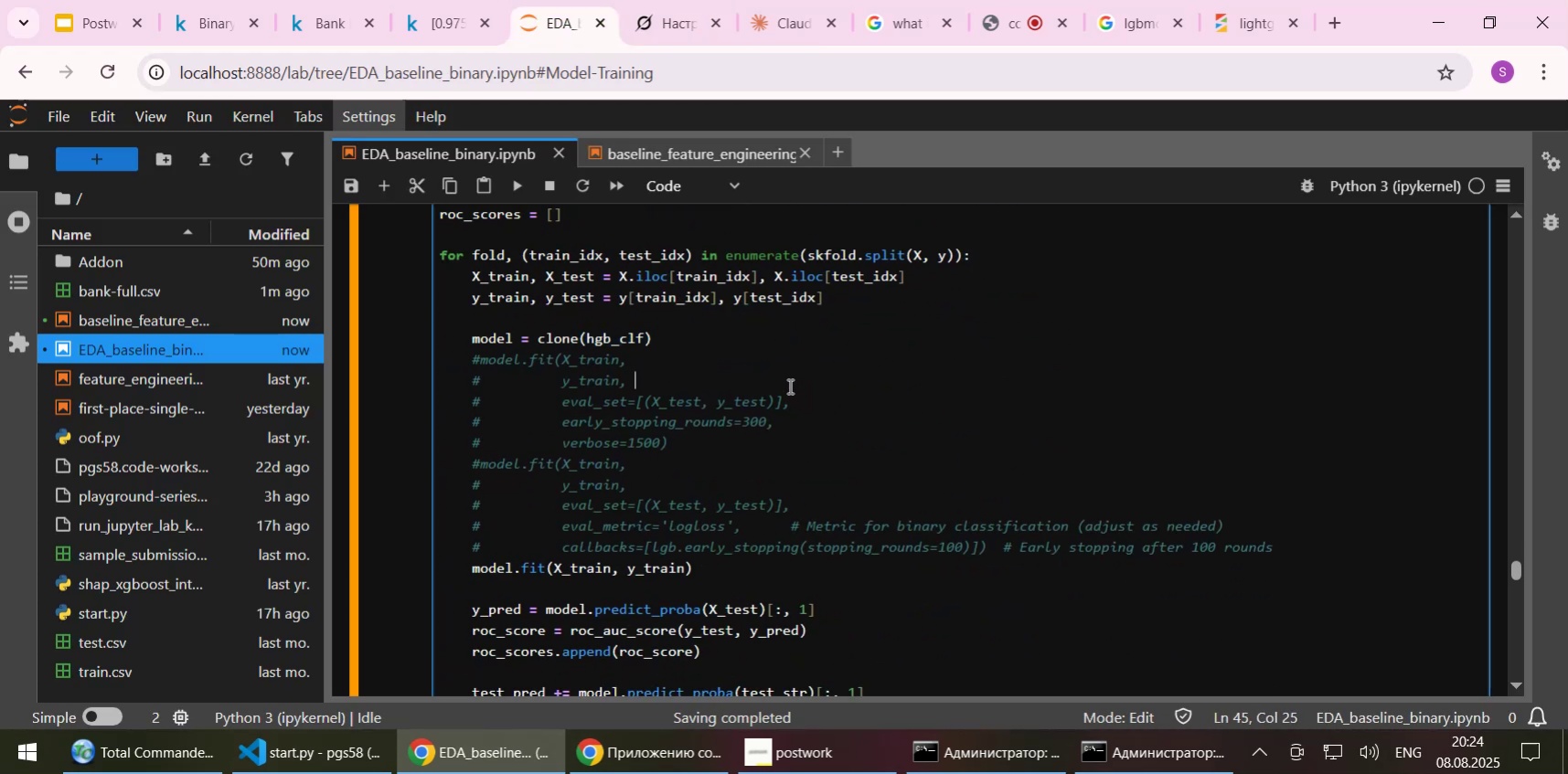 
key(Shift+Enter)
 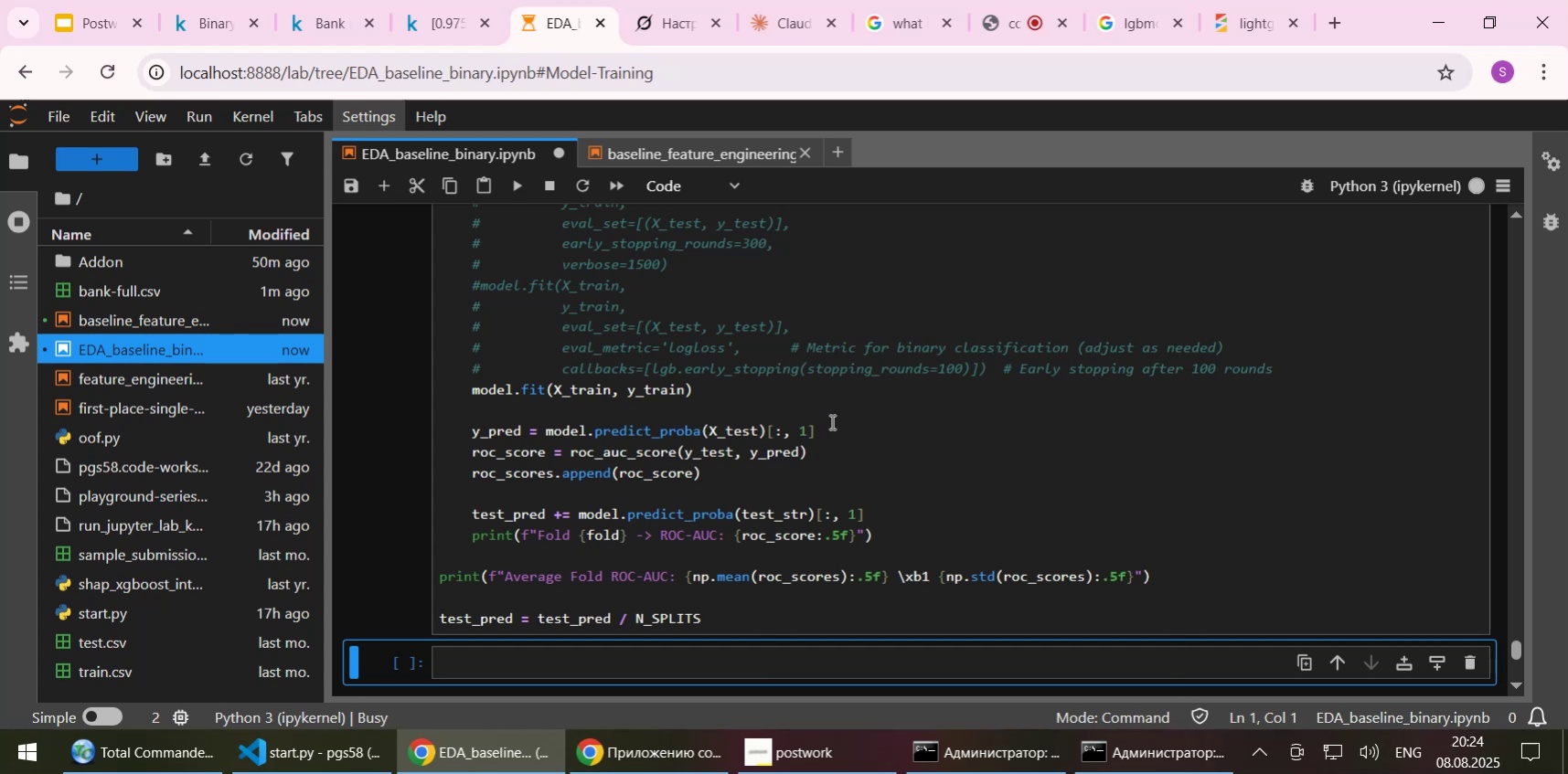 
wait(8.03)
 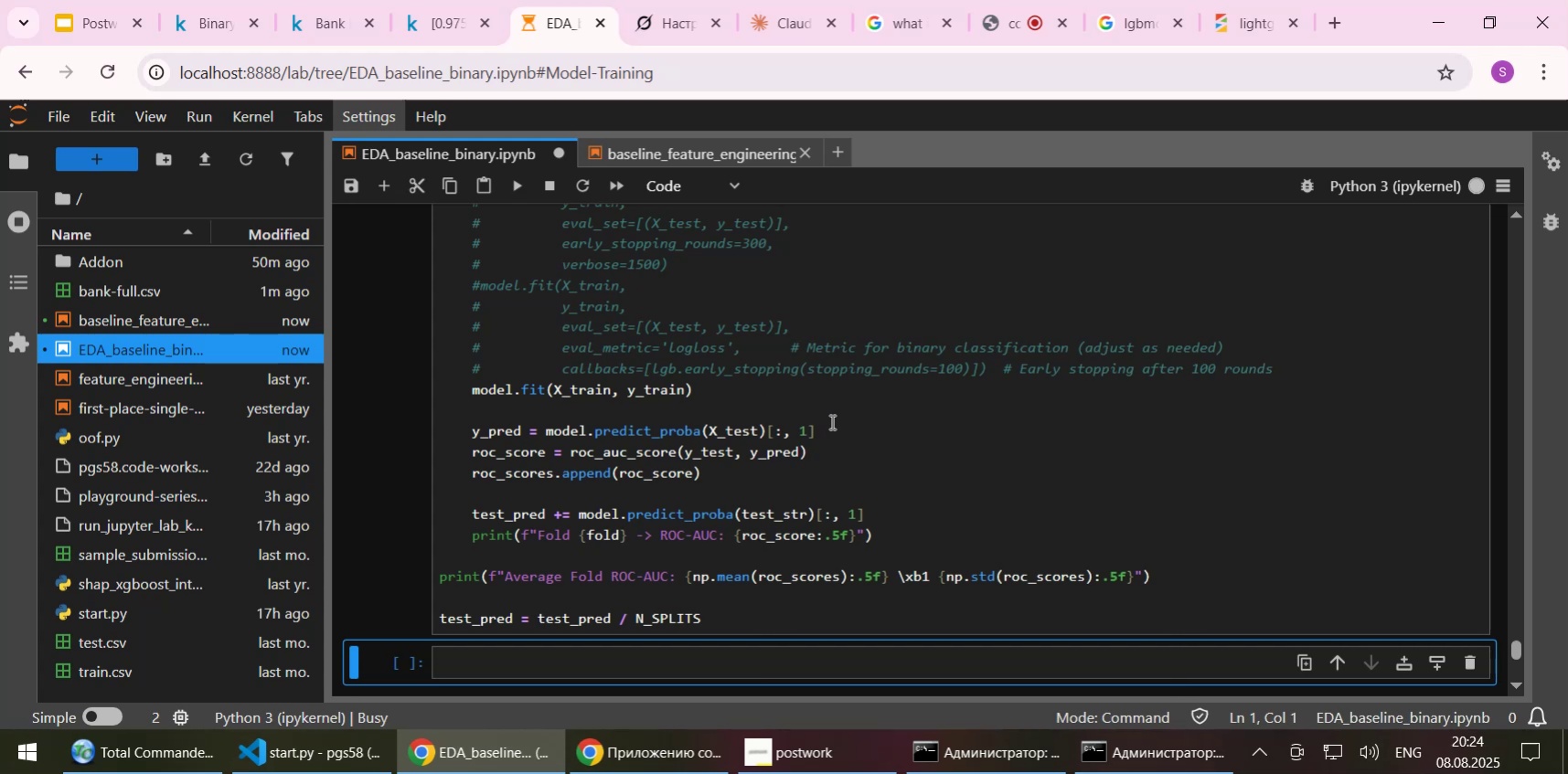 
scroll: coordinate [838, 418], scroll_direction: down, amount: 4.0
 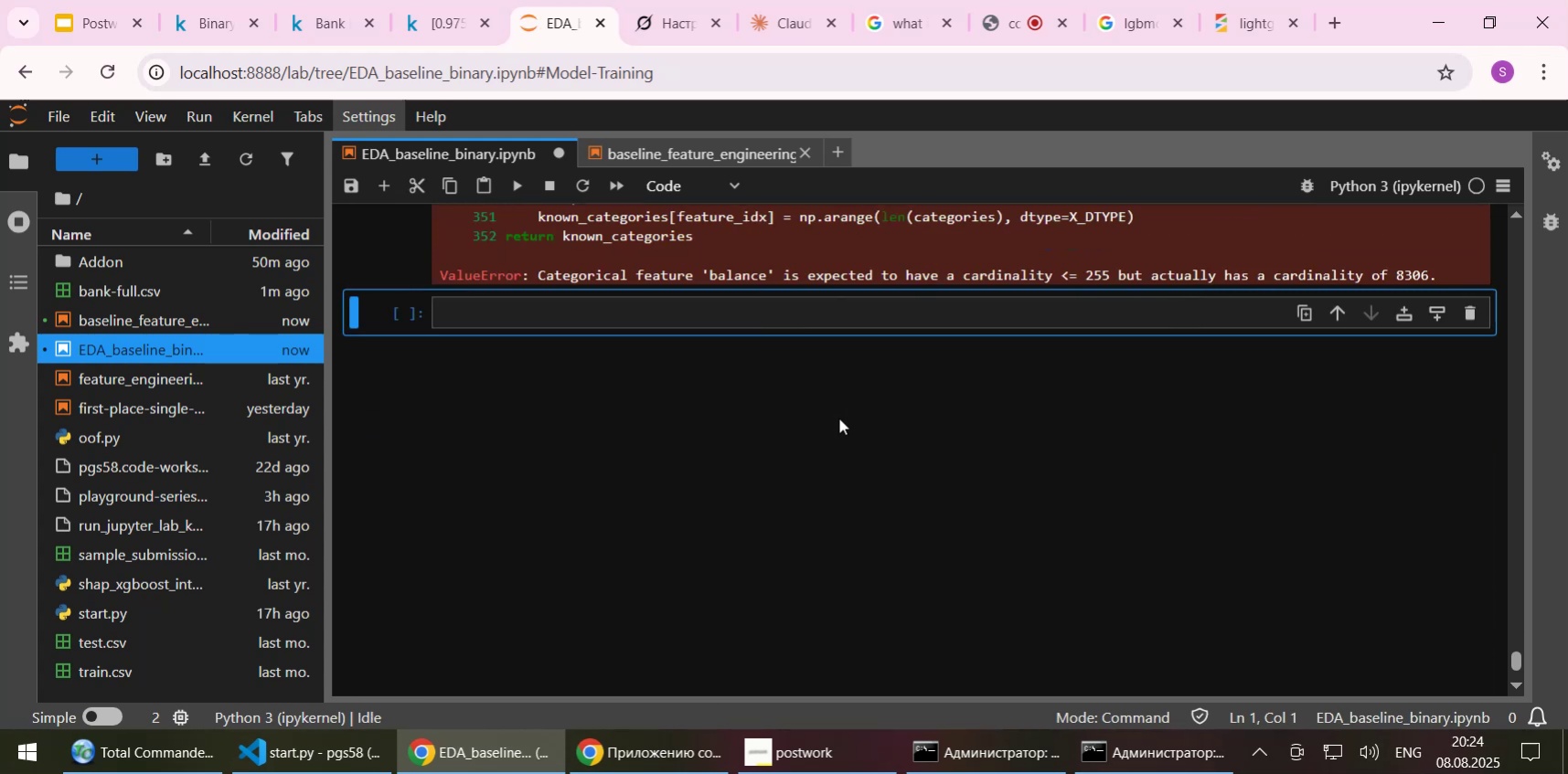 
scroll: coordinate [838, 418], scroll_direction: up, amount: 1.0
 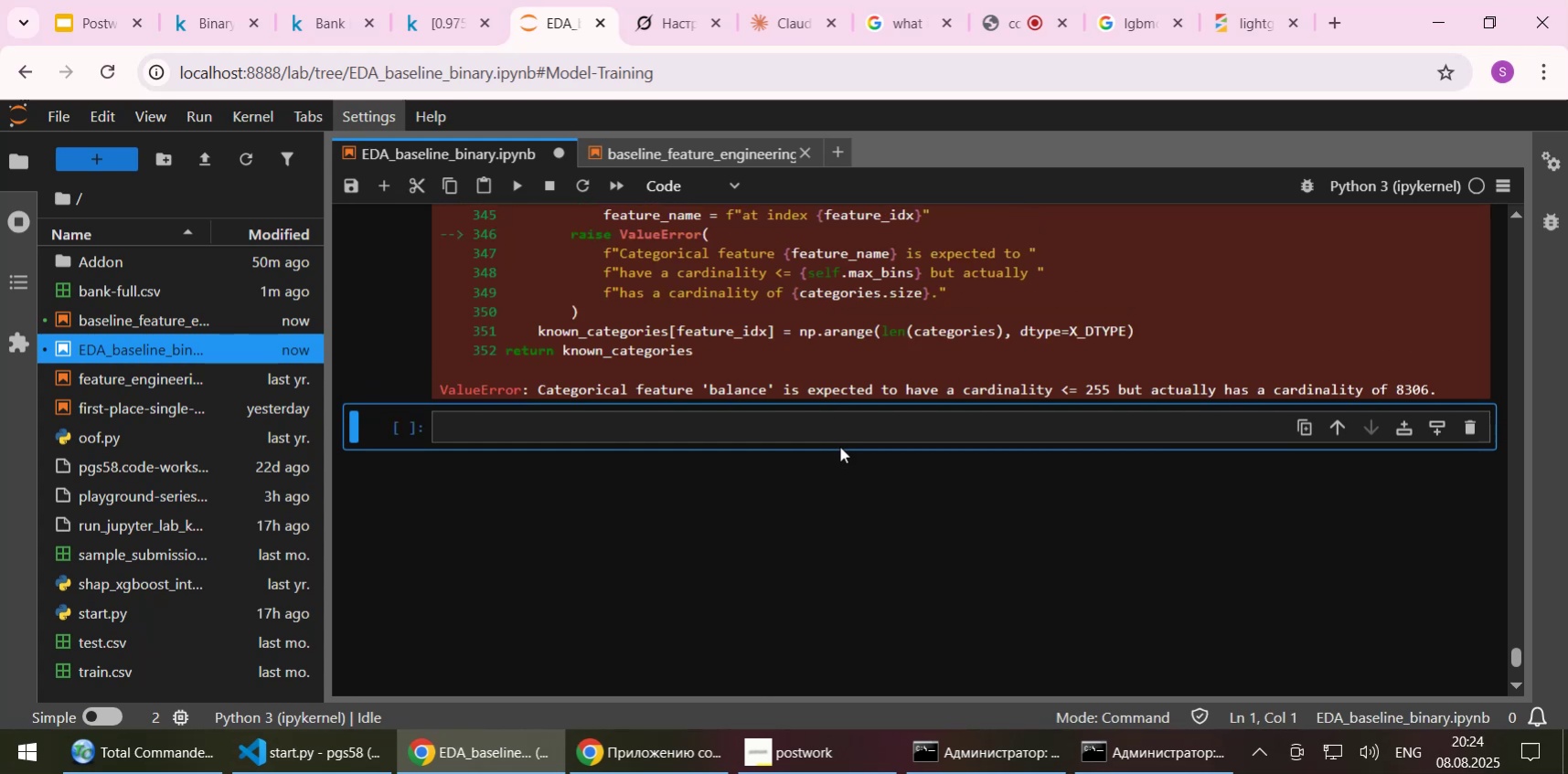 